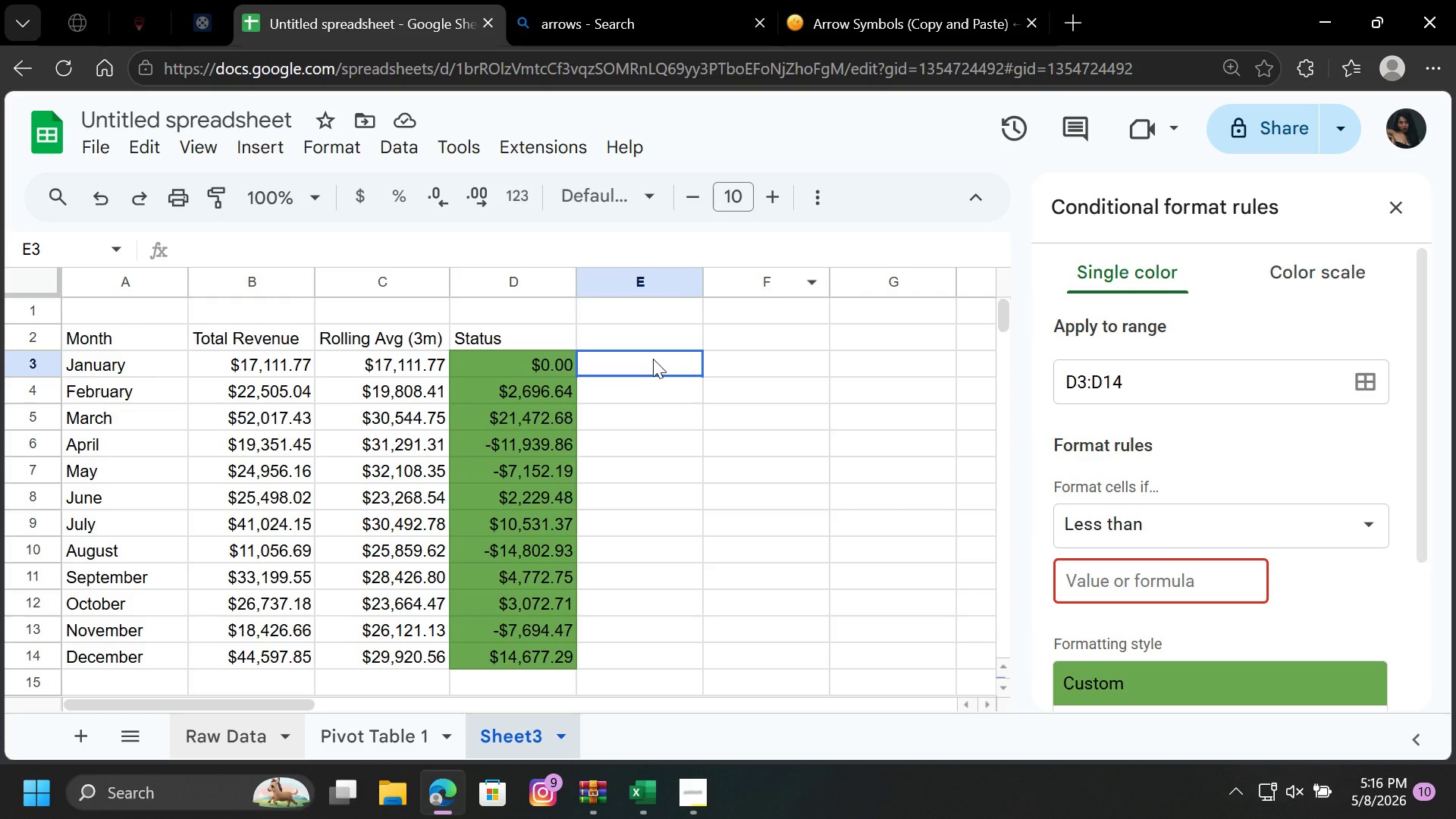 
left_click([653, 359])
 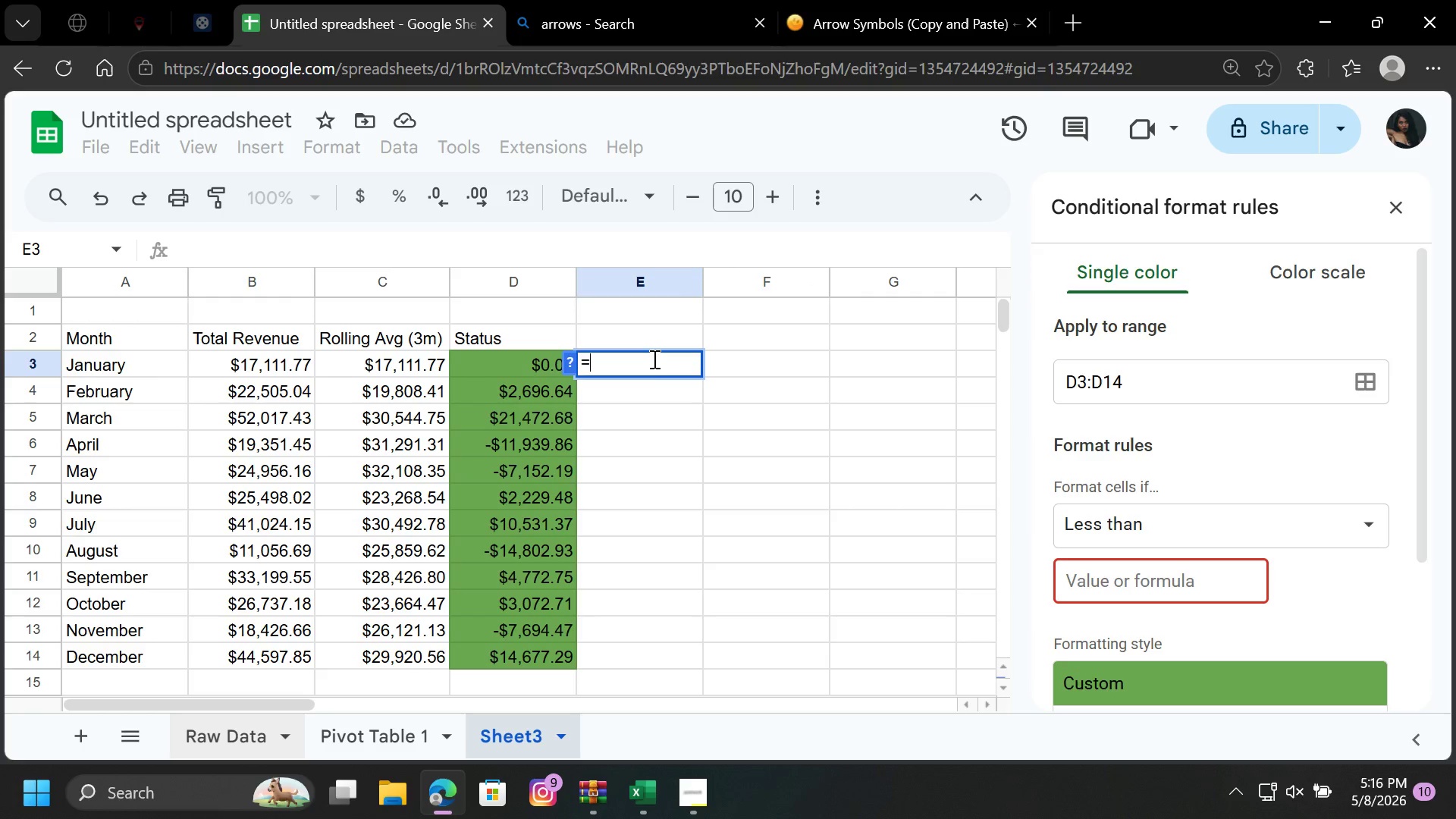 
key(Equal)
 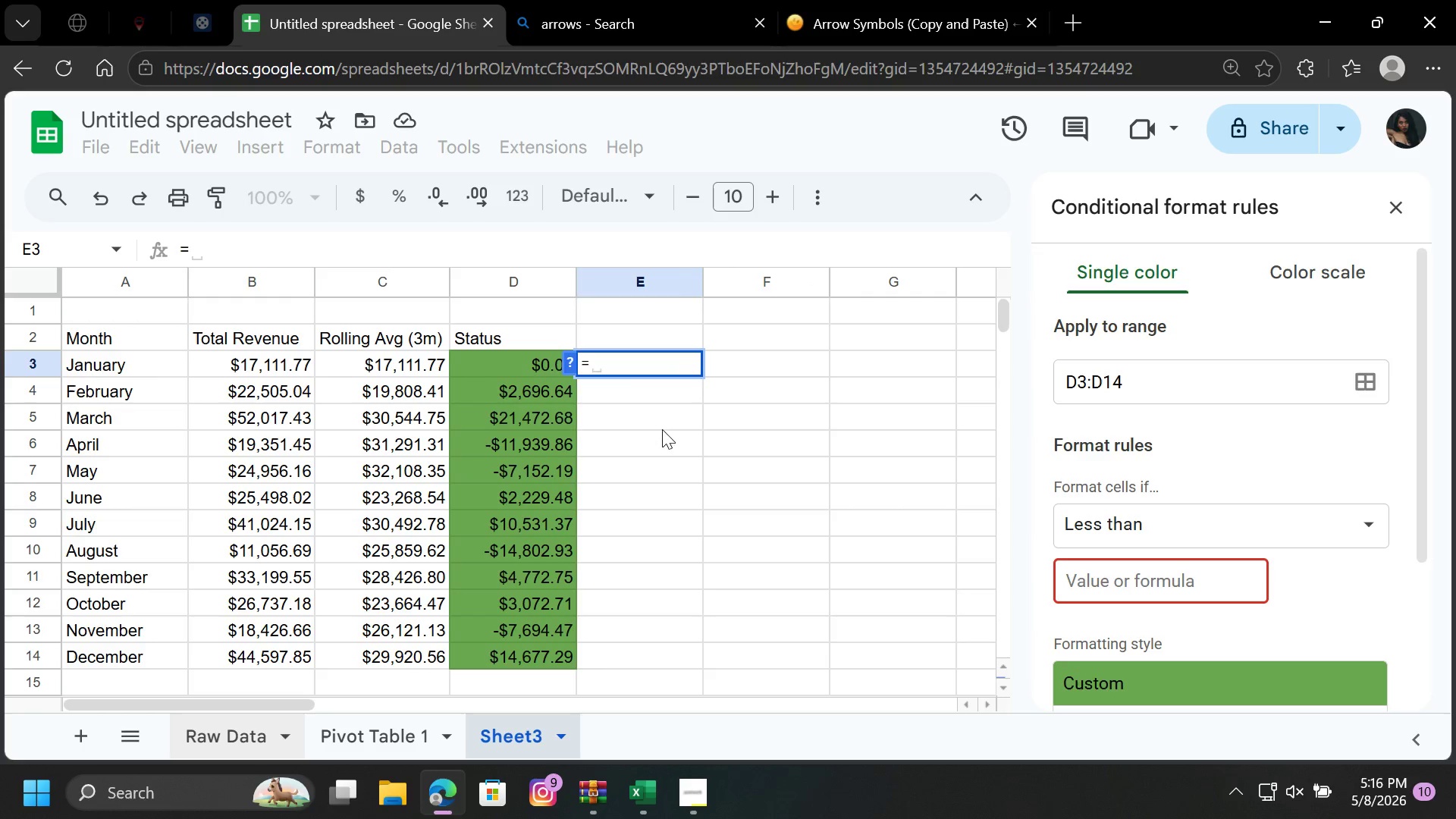 
key(Backspace)
 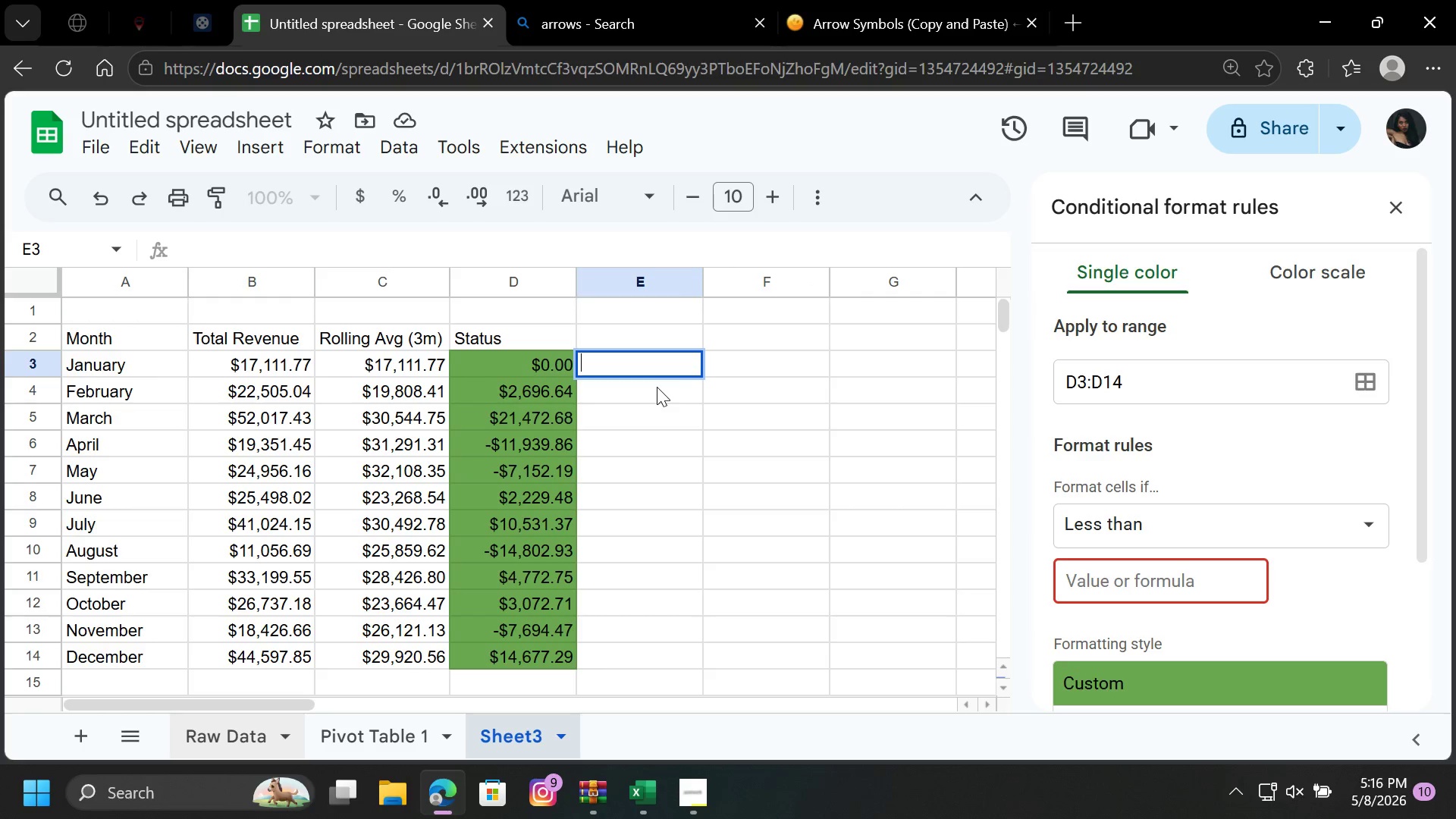 
key(Backspace)
 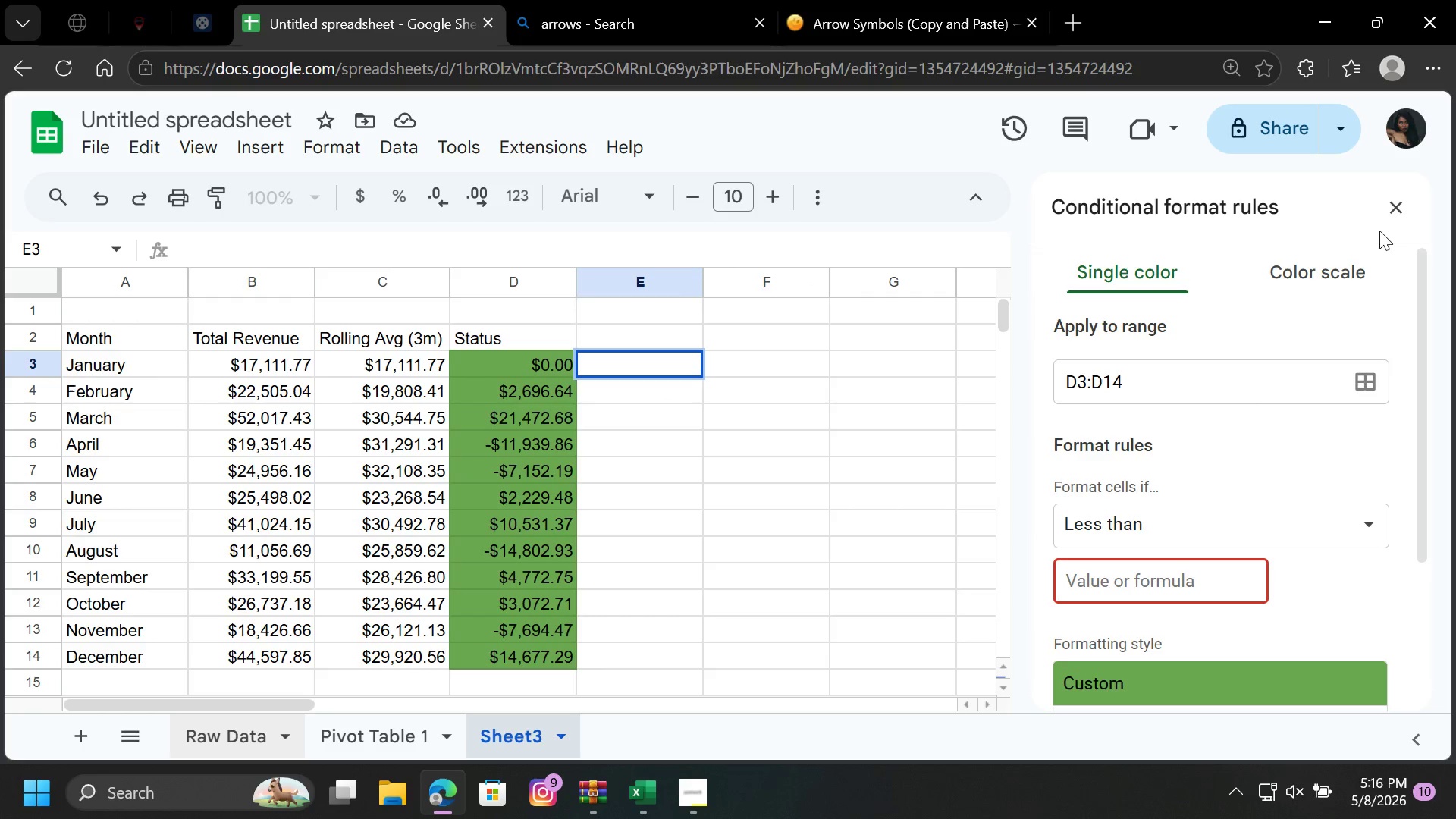 
left_click([1398, 206])
 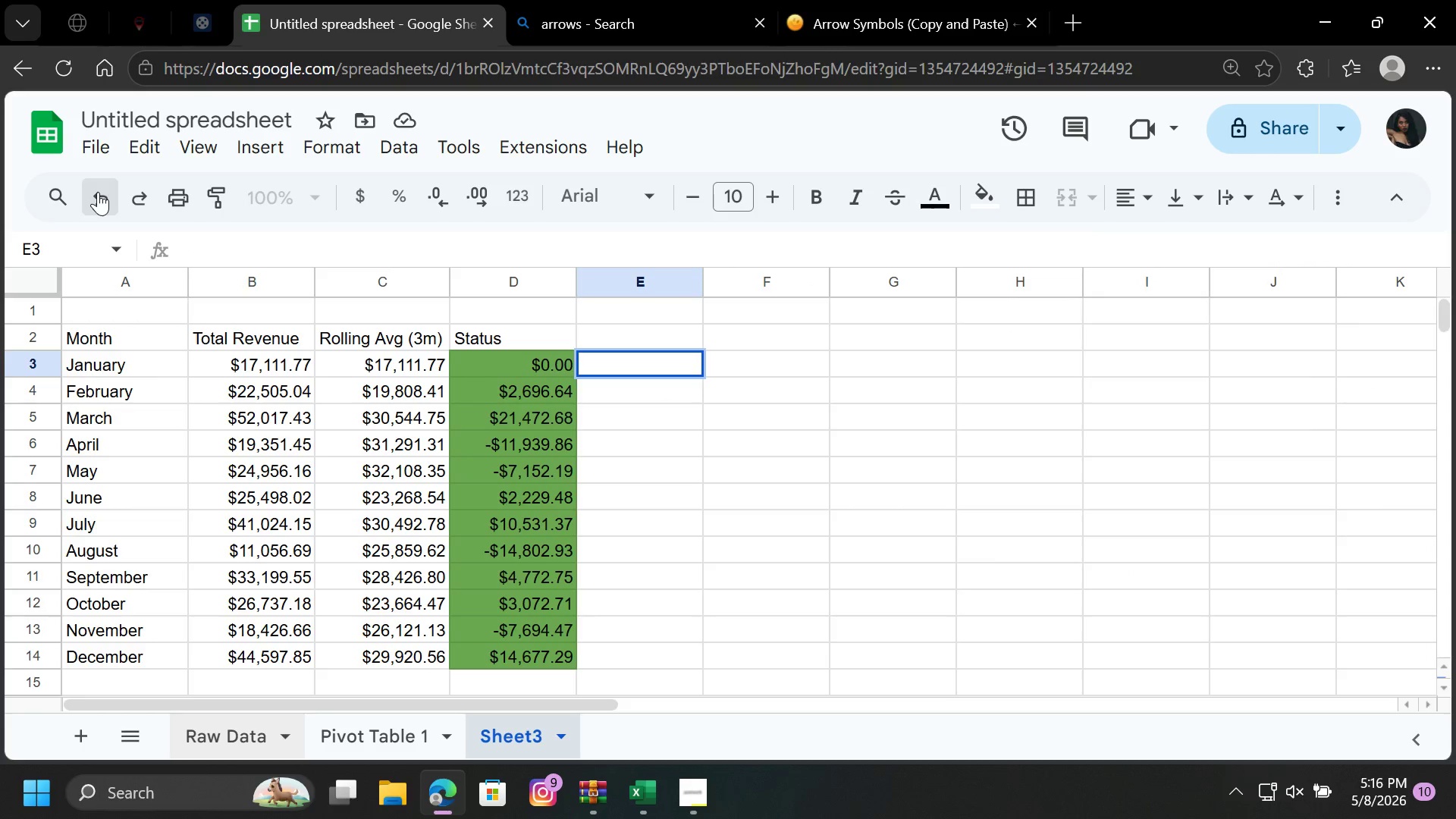 
double_click([98, 192])
 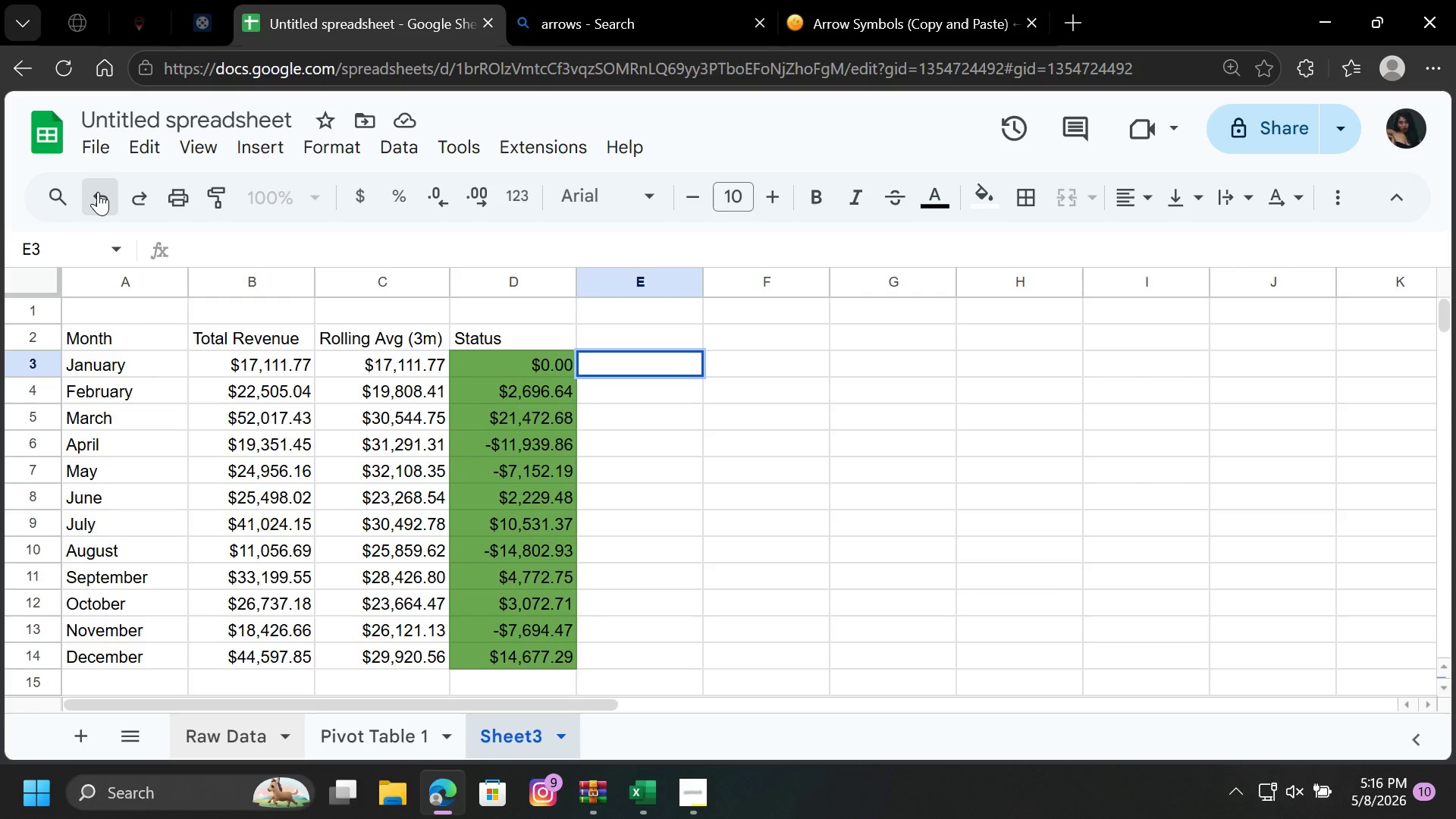 
triple_click([98, 192])
 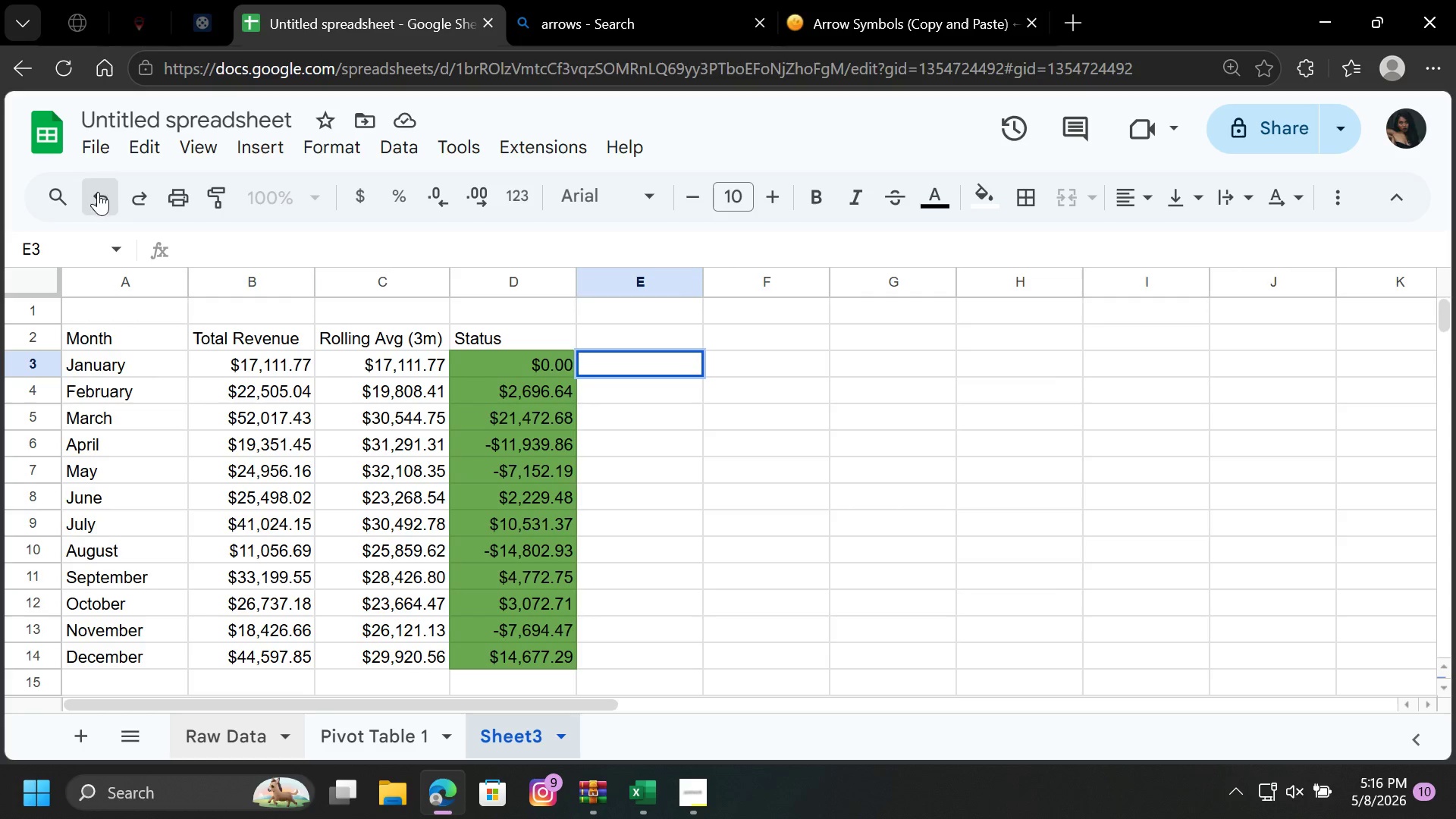 
triple_click([98, 192])
 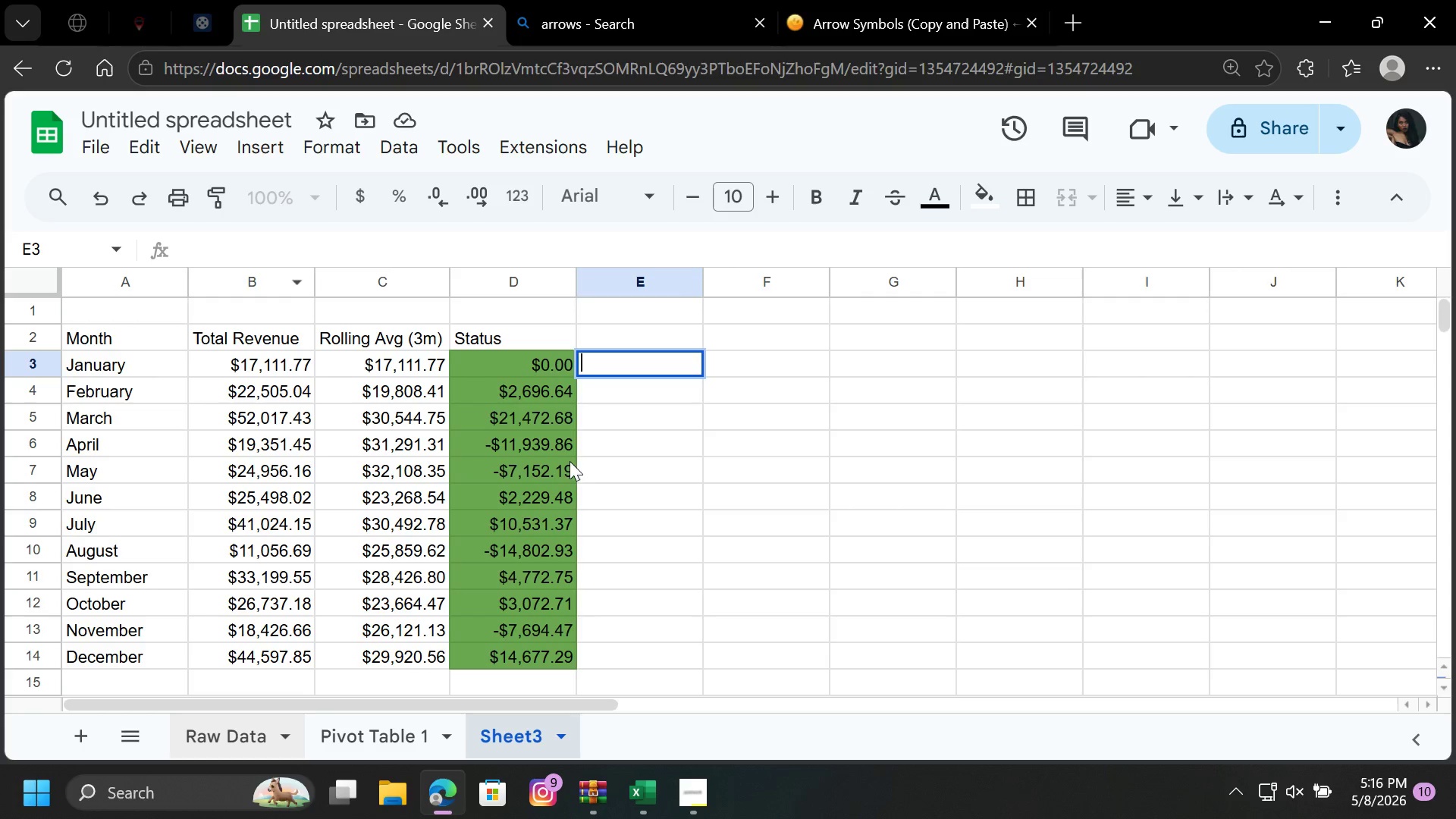 
triple_click([98, 192])
 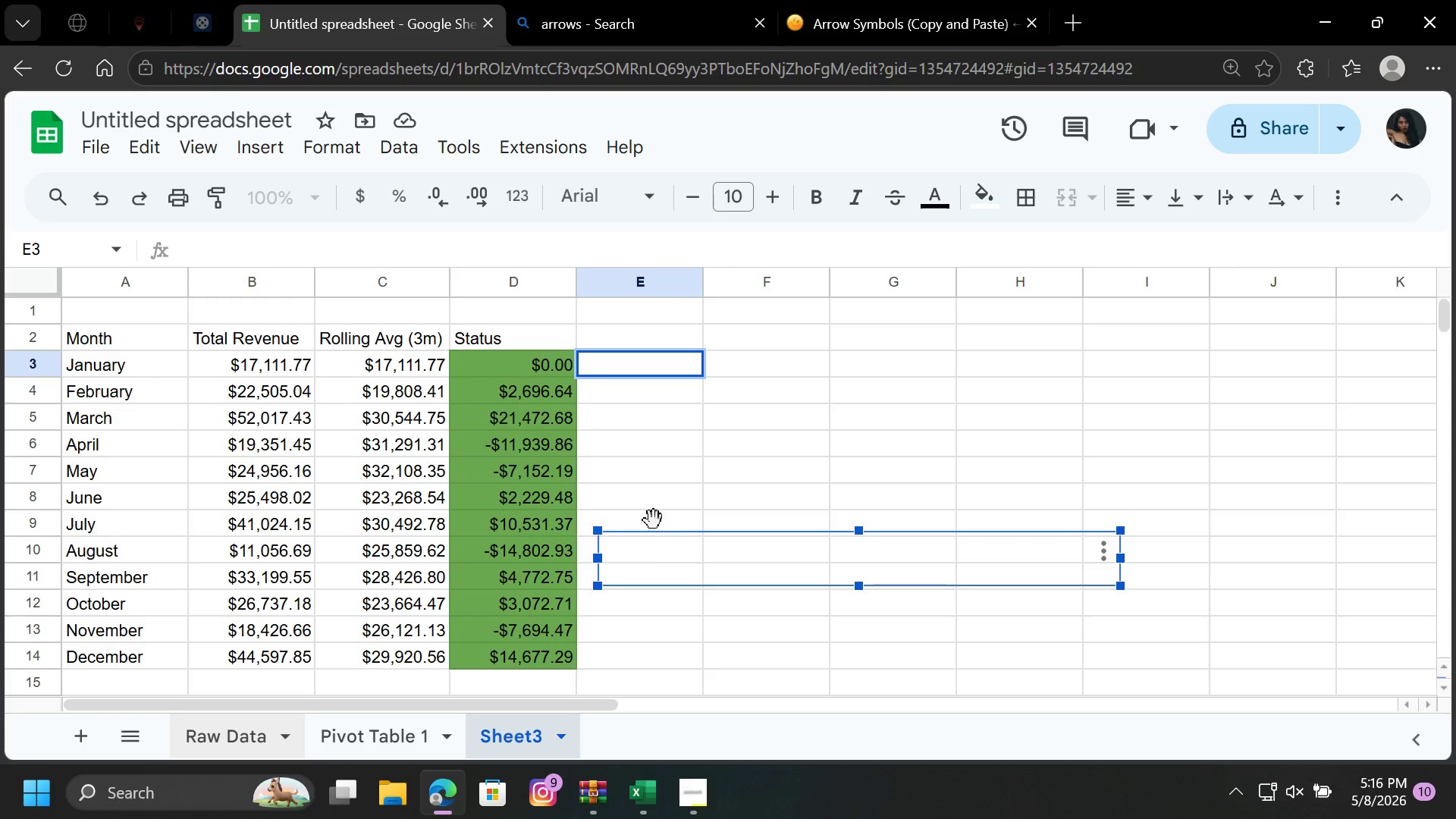 
left_click([666, 563])
 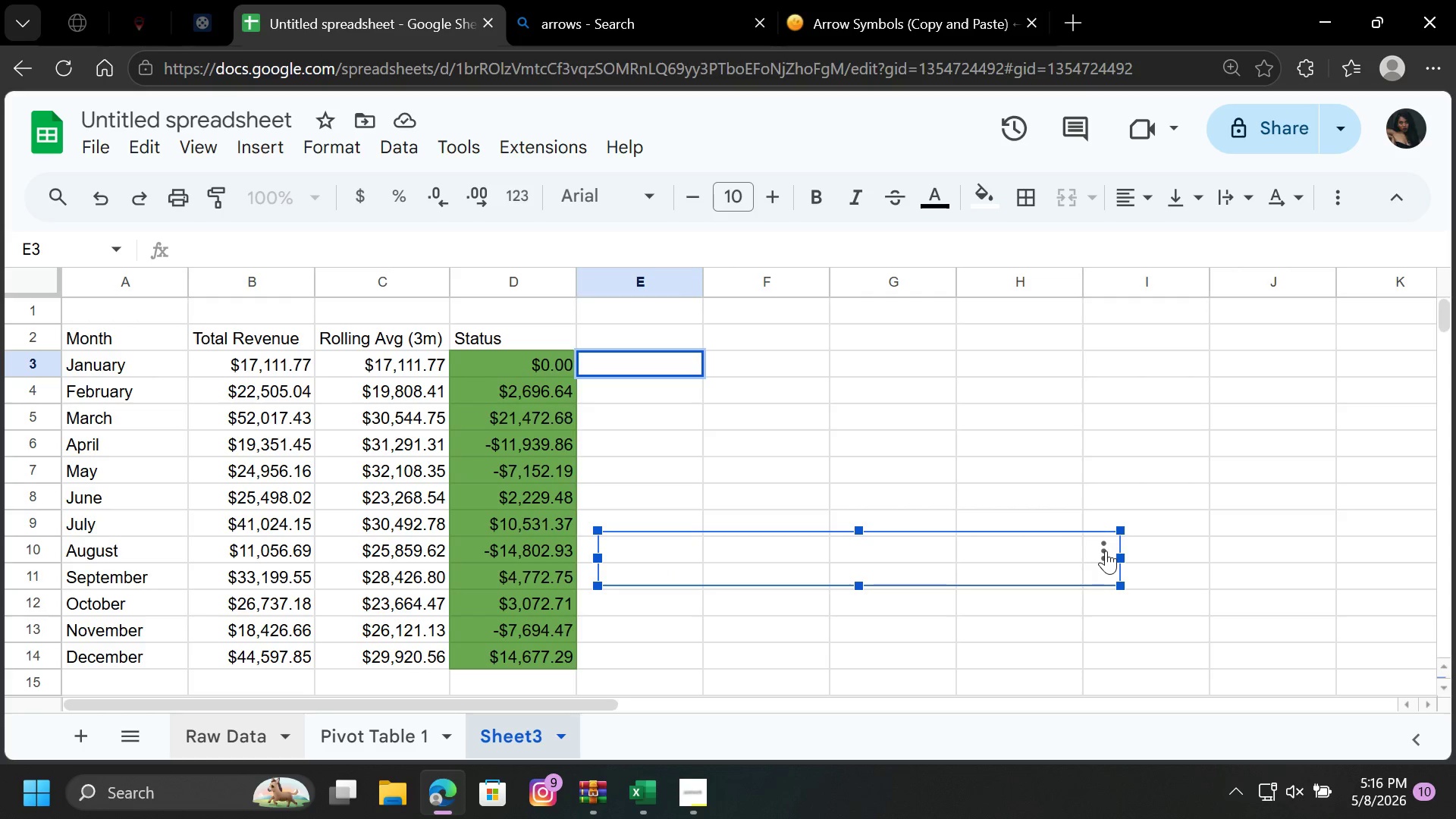 
left_click([1106, 551])
 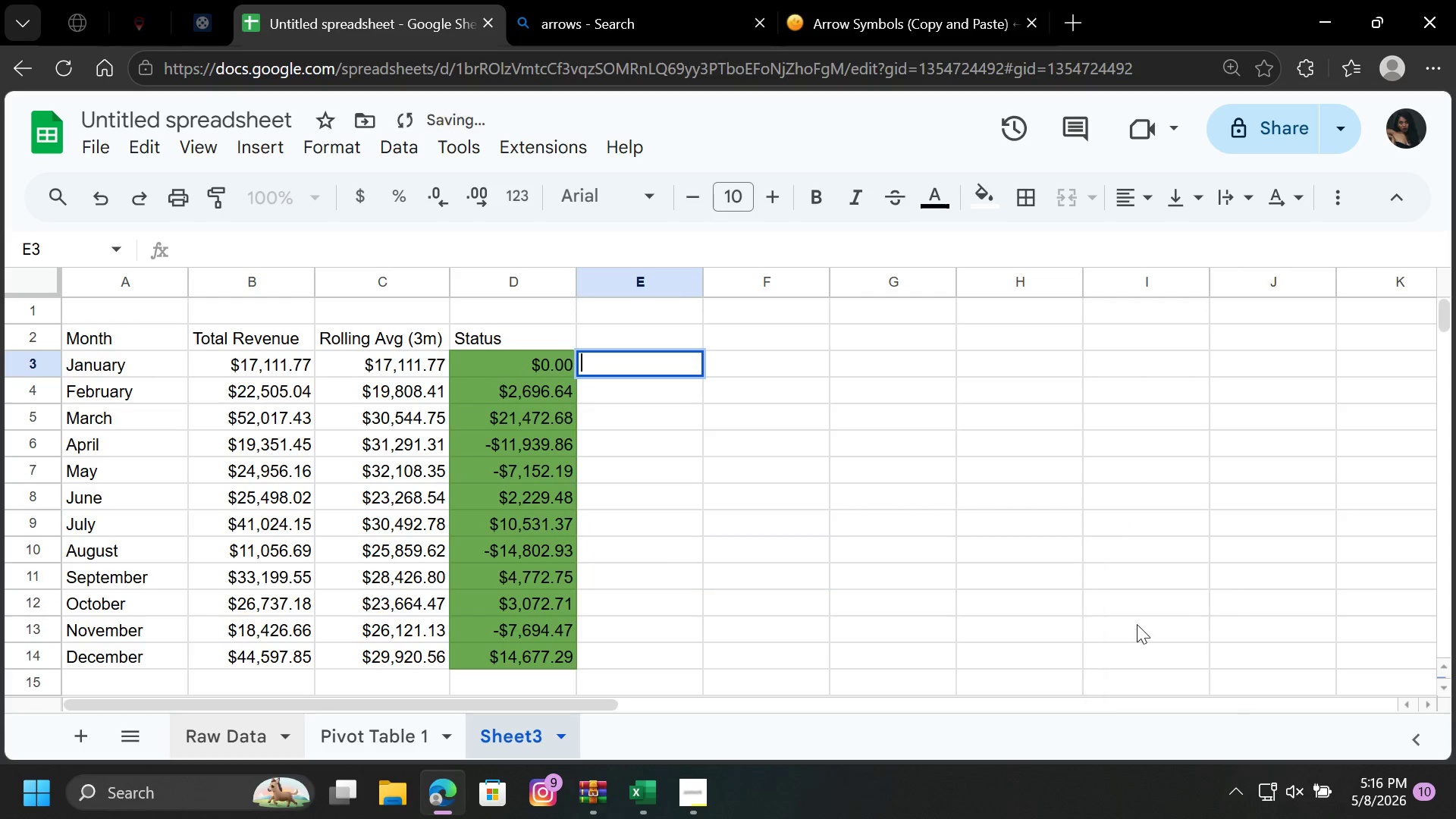 
left_click([1137, 624])
 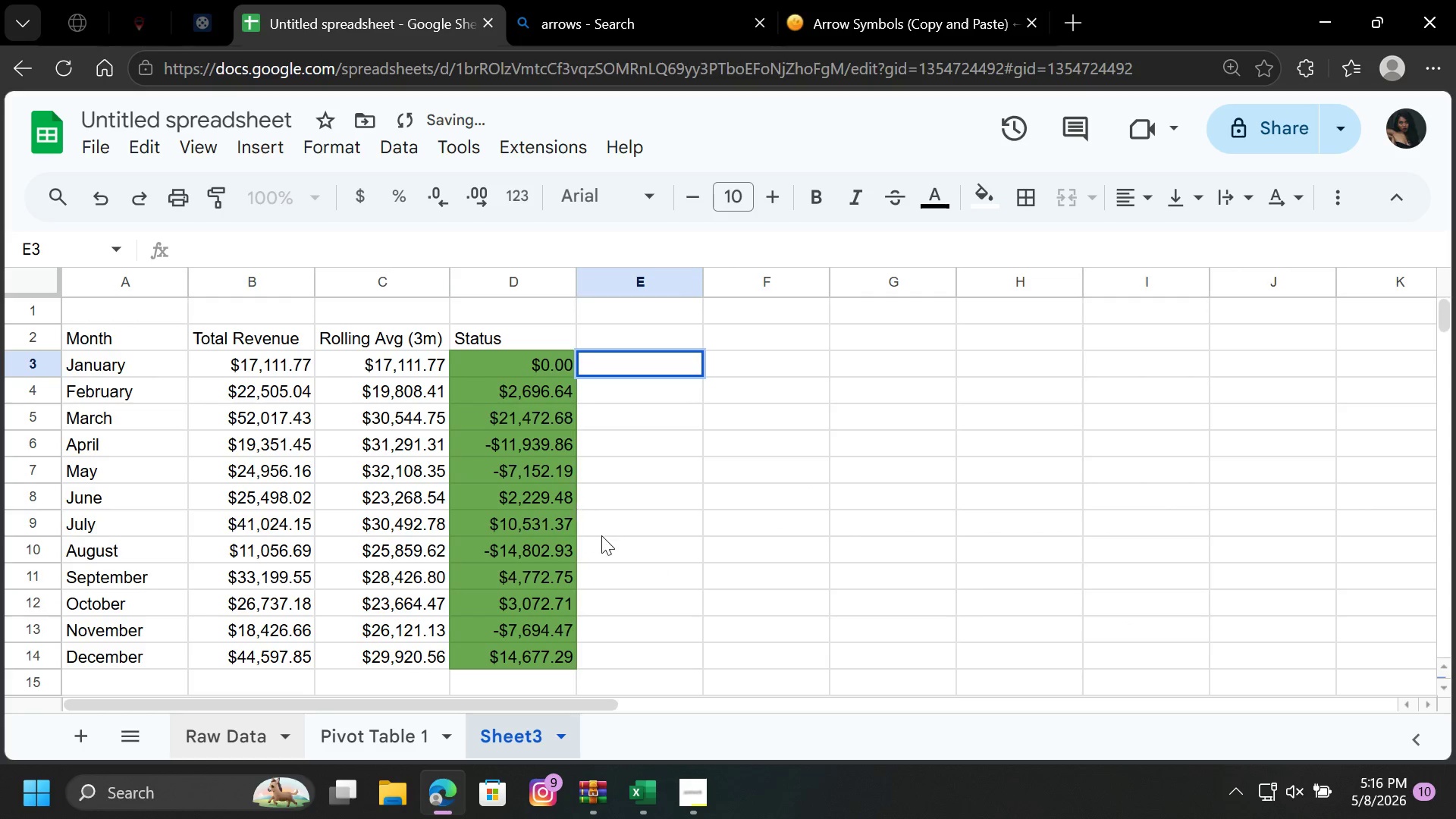 
left_click([601, 535])
 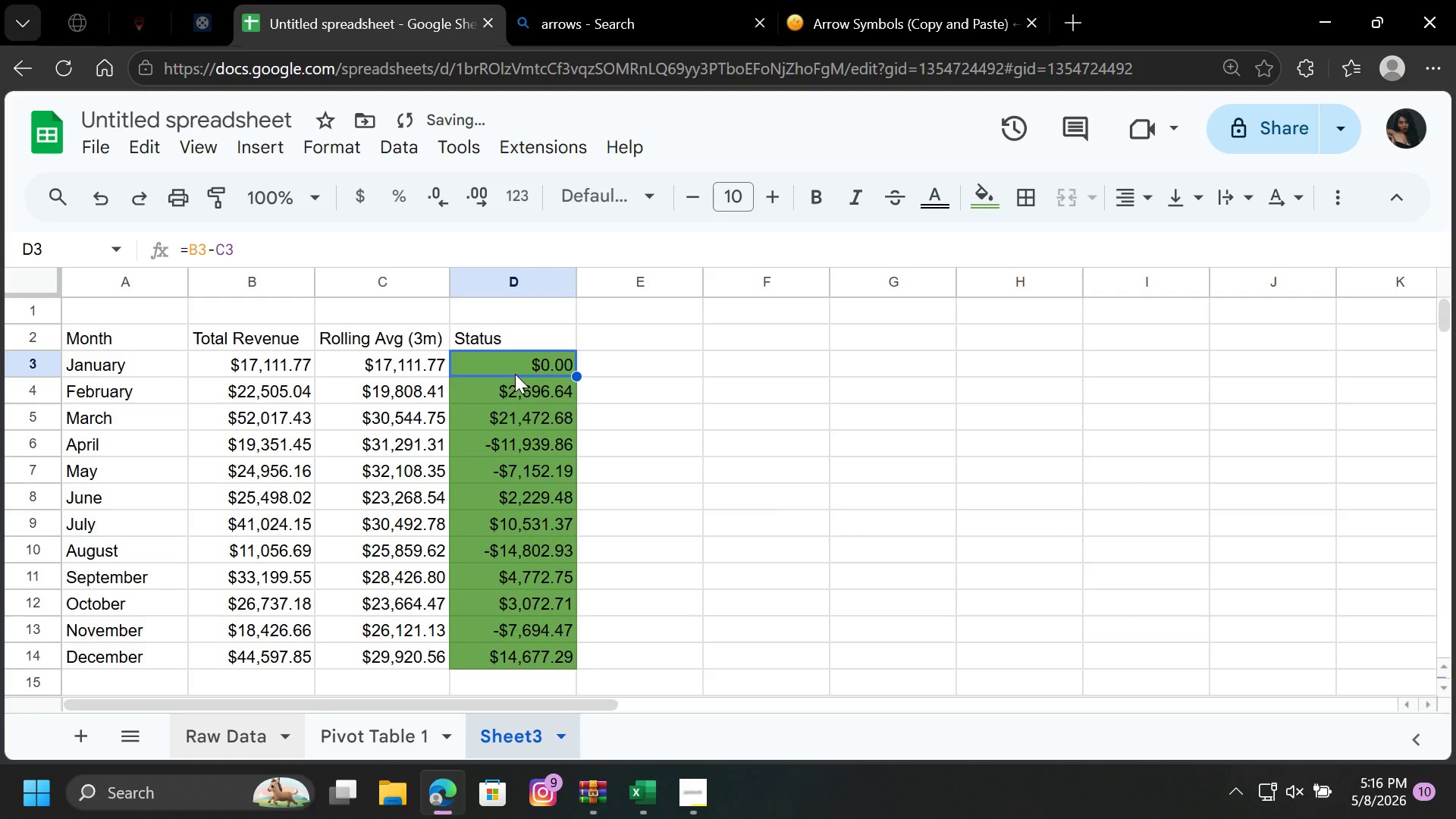 
left_click([515, 374])
 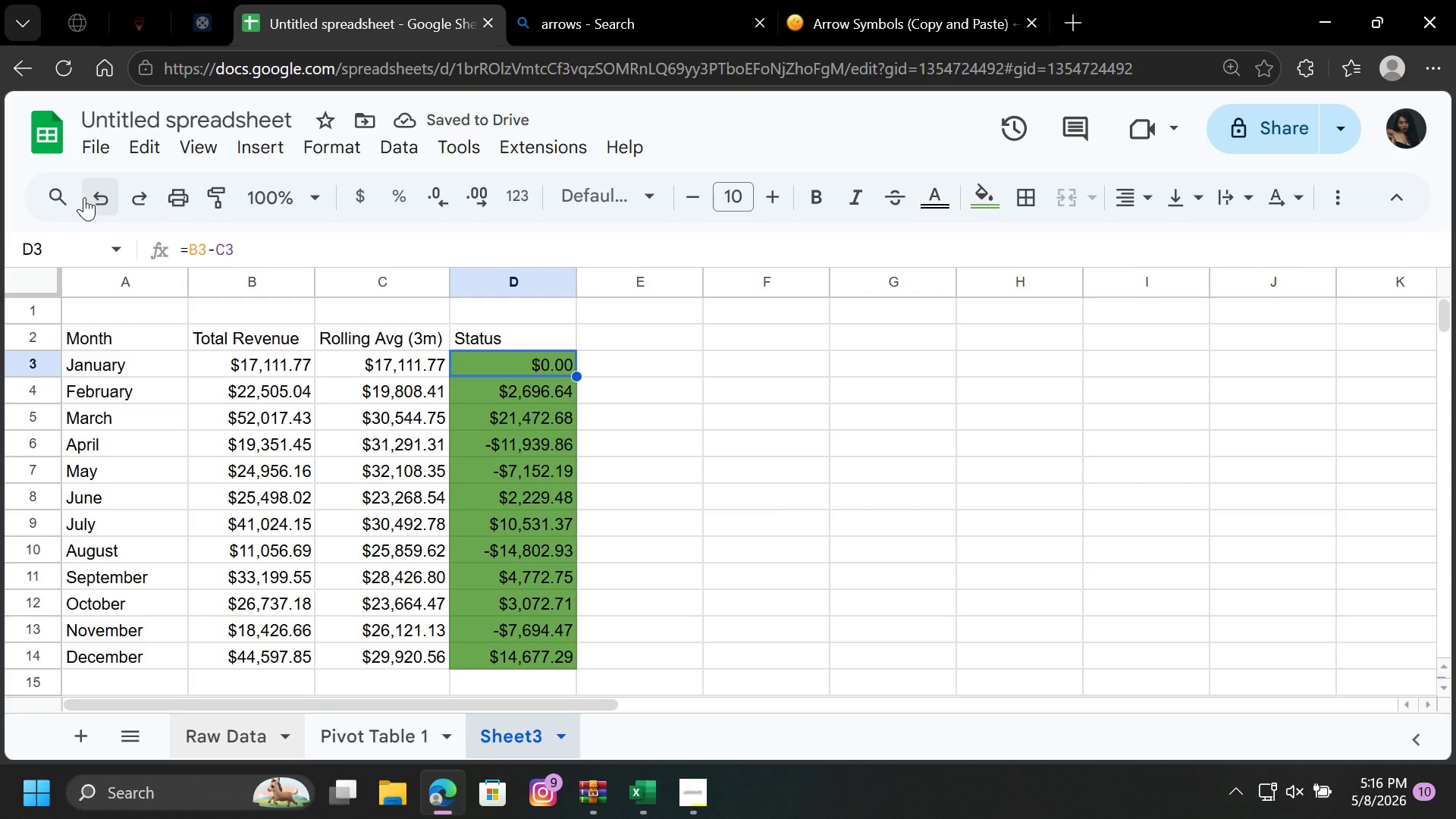 
double_click([108, 200])
 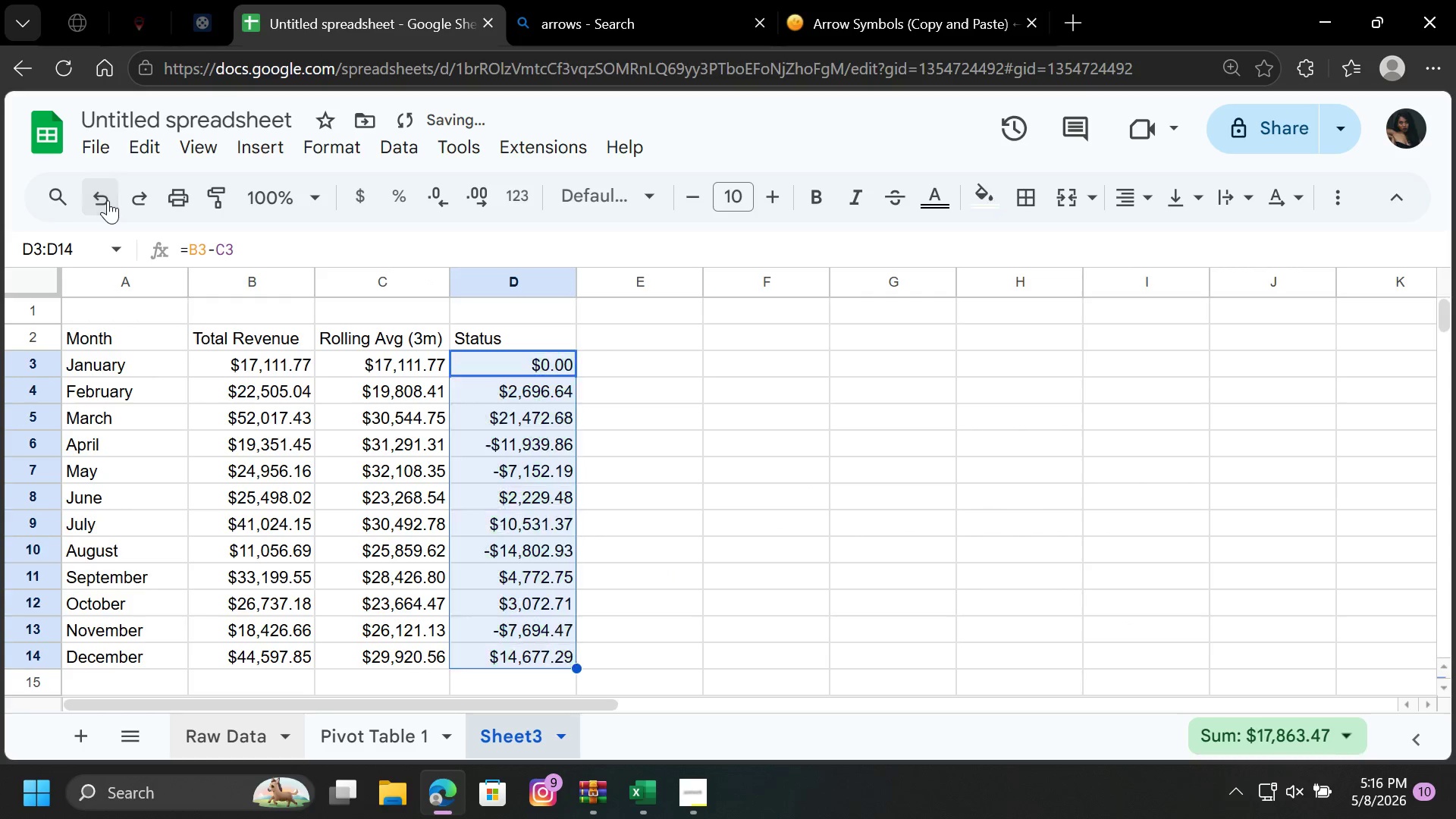 
triple_click([108, 200])
 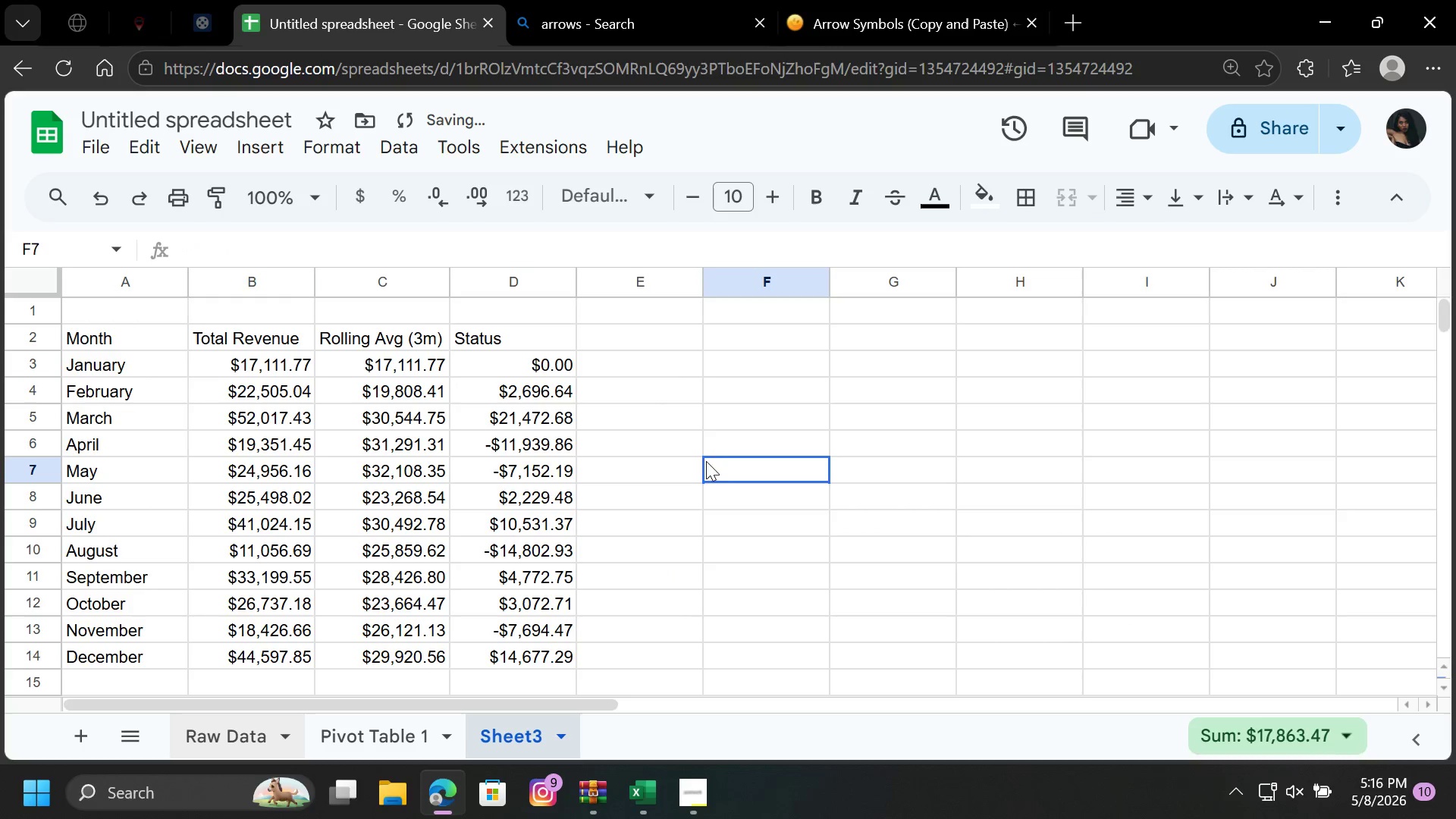 
left_click([706, 461])
 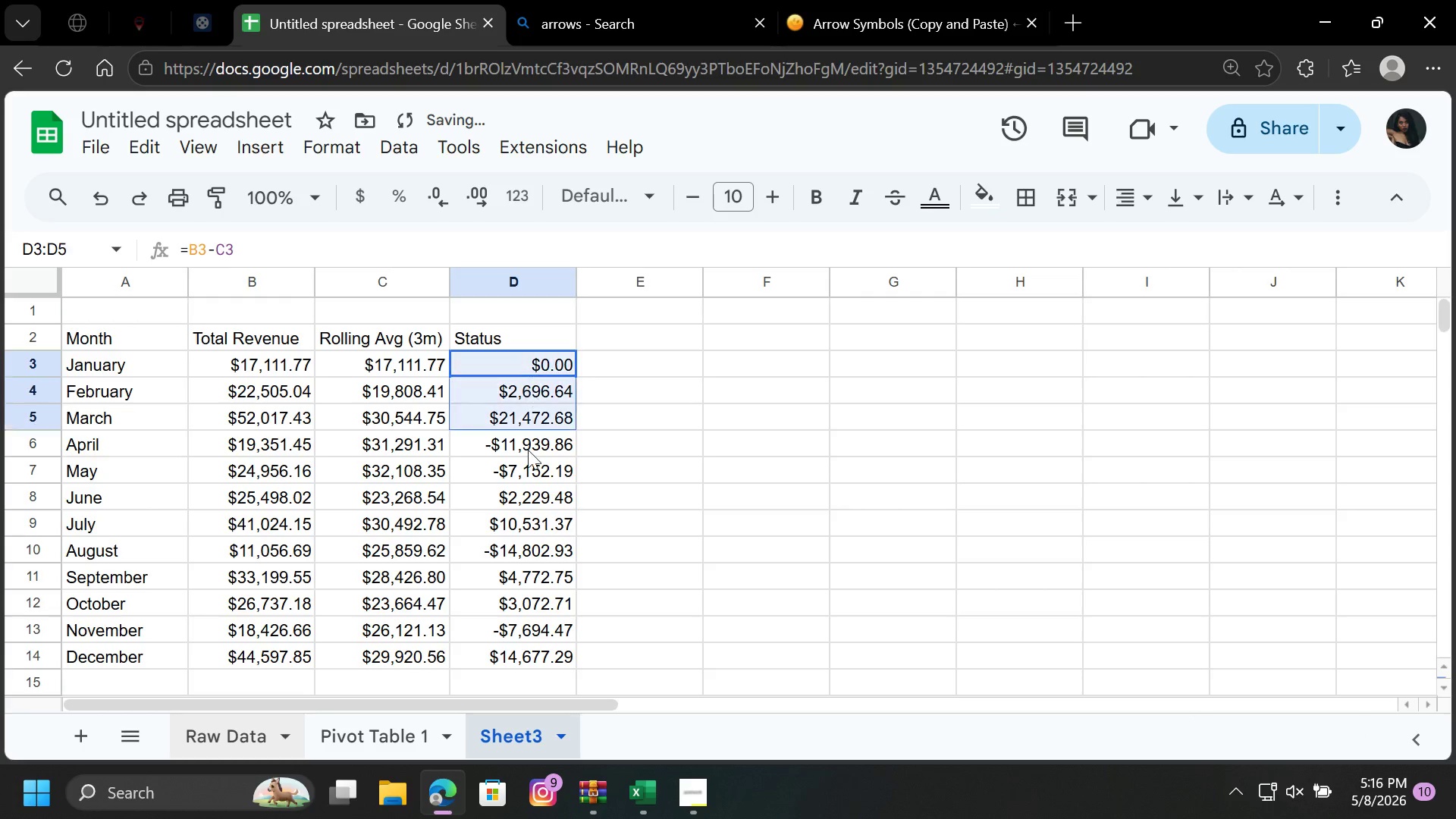 
left_click_drag(start_coordinate=[522, 359], to_coordinate=[531, 661])
 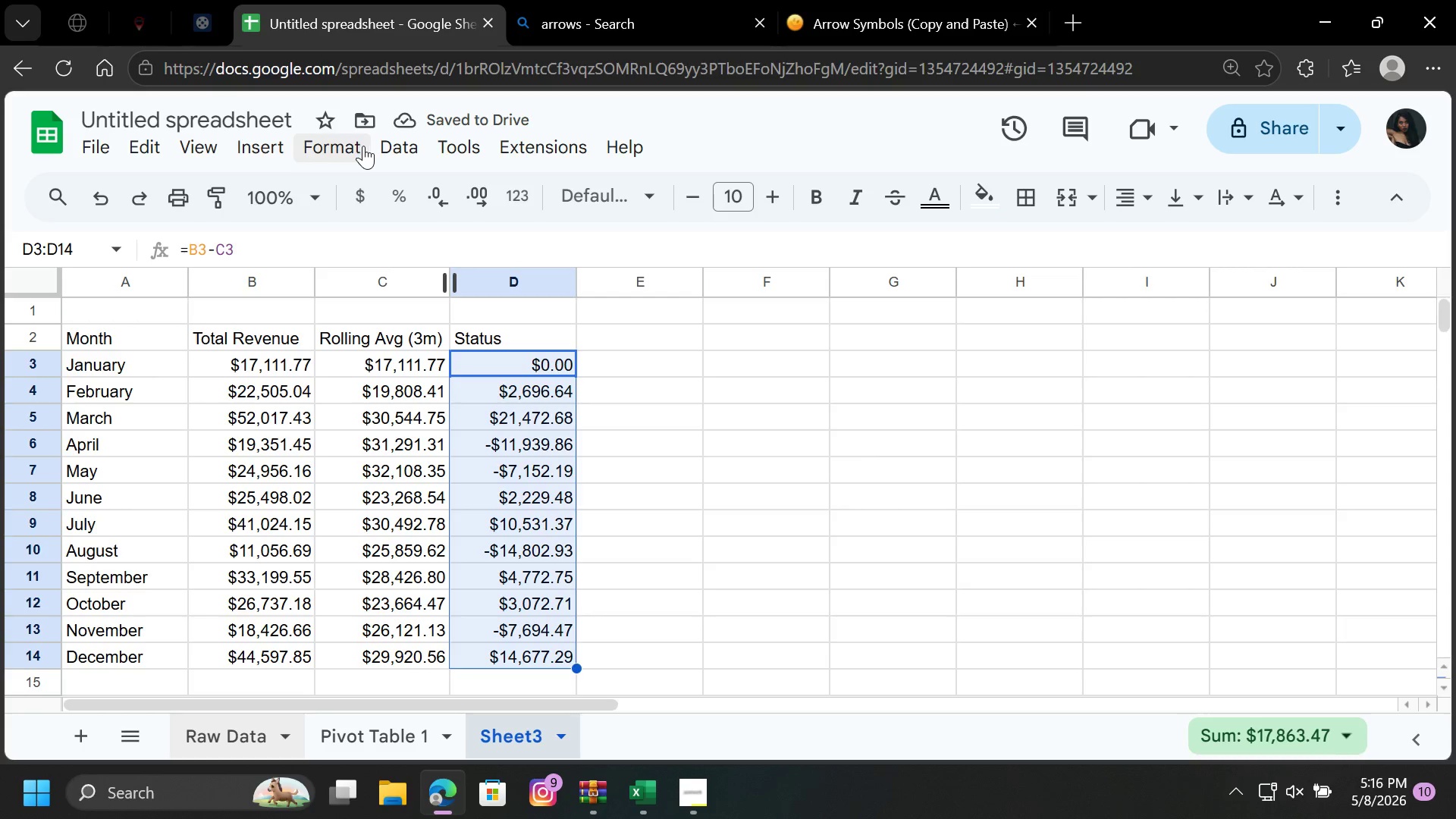 
left_click([347, 146])
 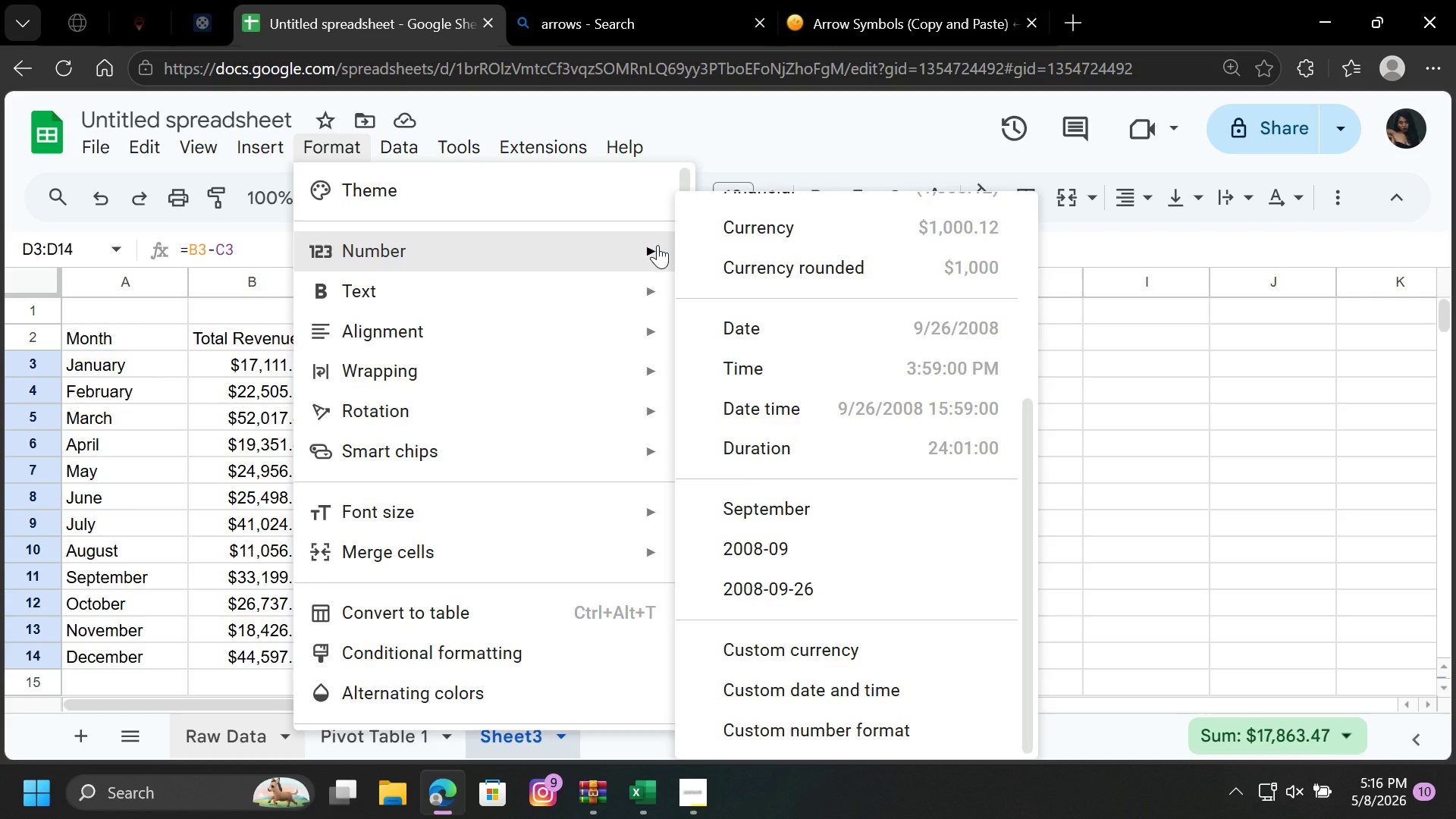 
wait(5.55)
 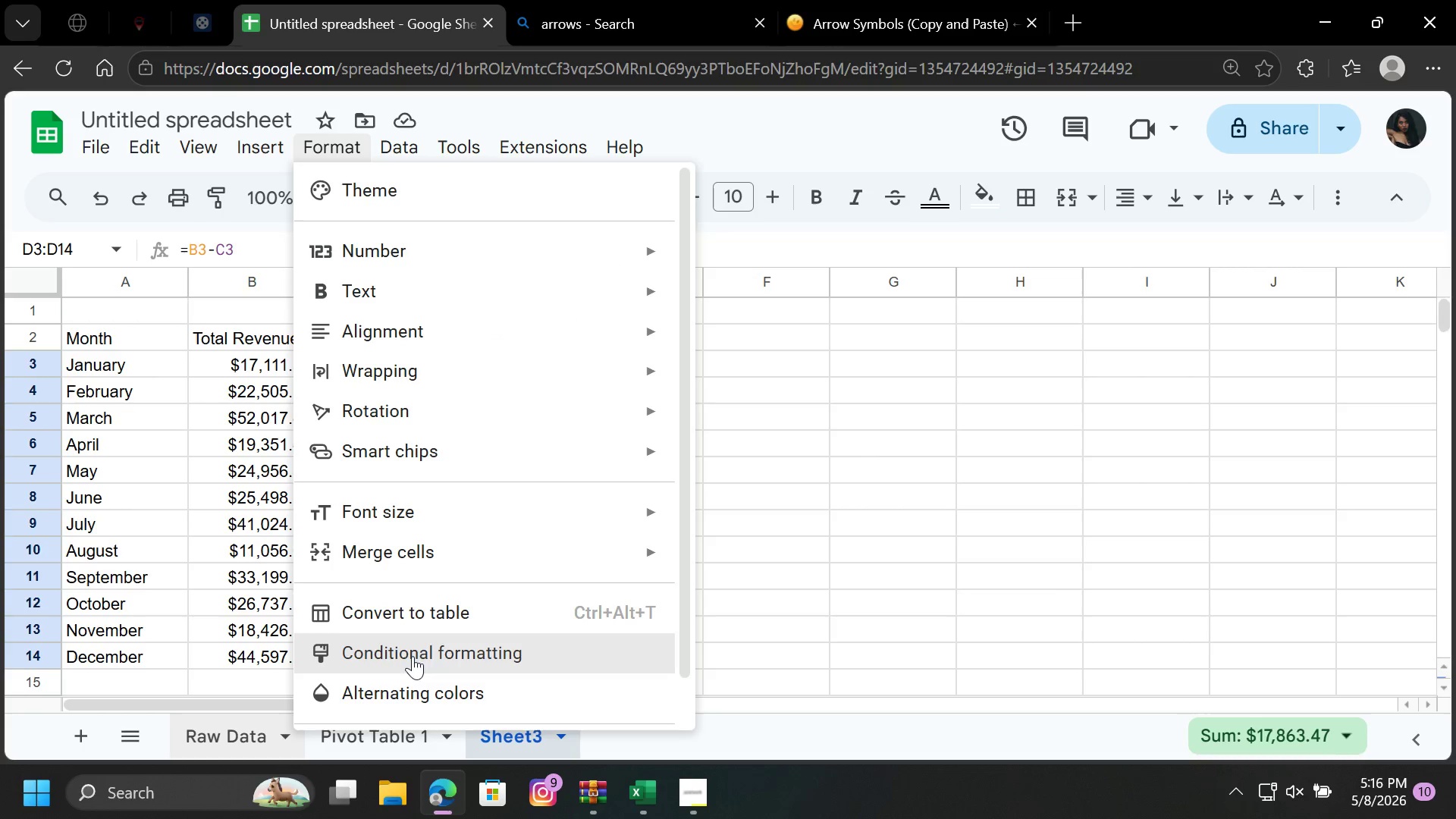 
scroll: coordinate [805, 698], scroll_direction: down, amount: 3.0
 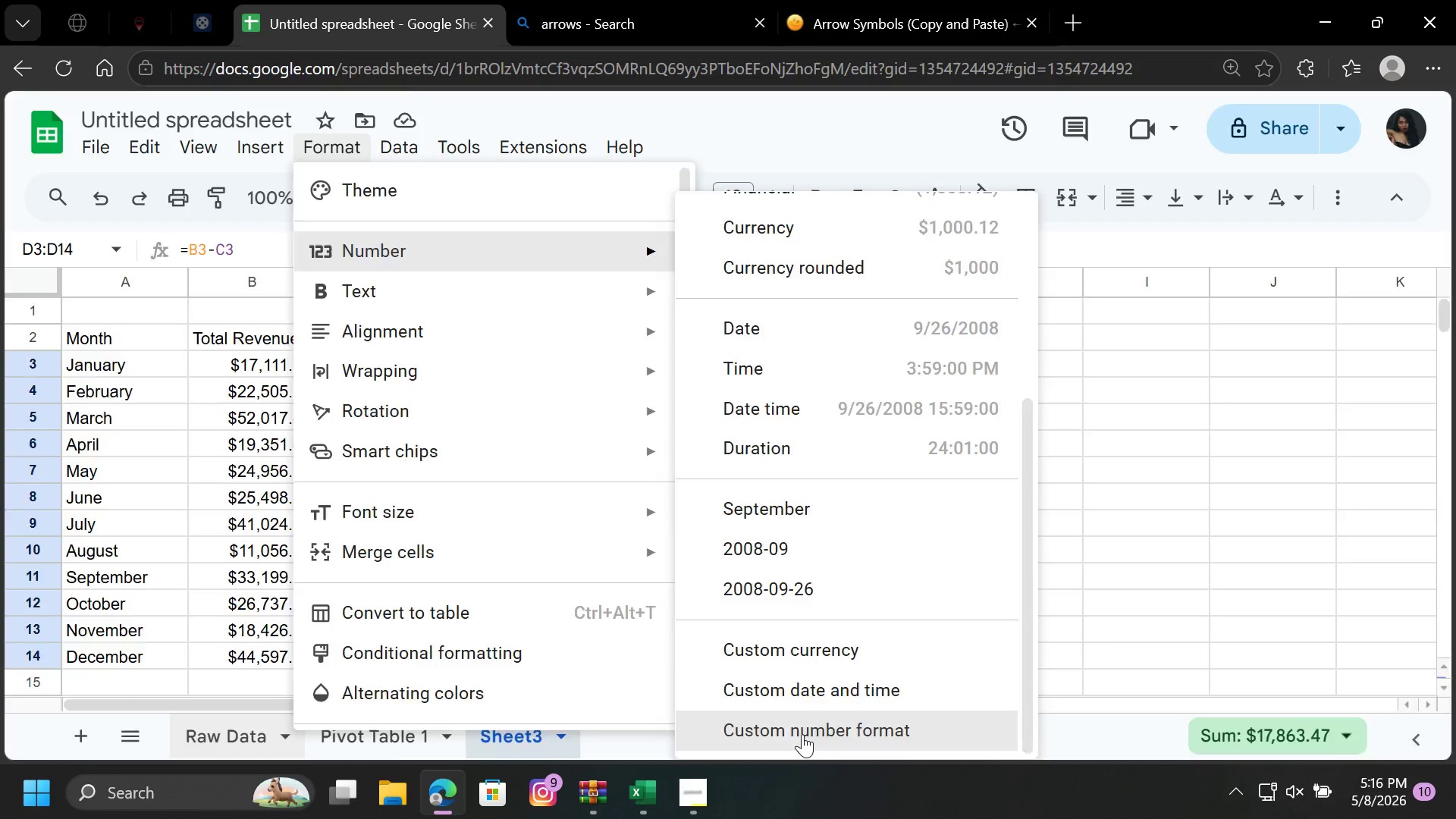 
left_click([802, 734])
 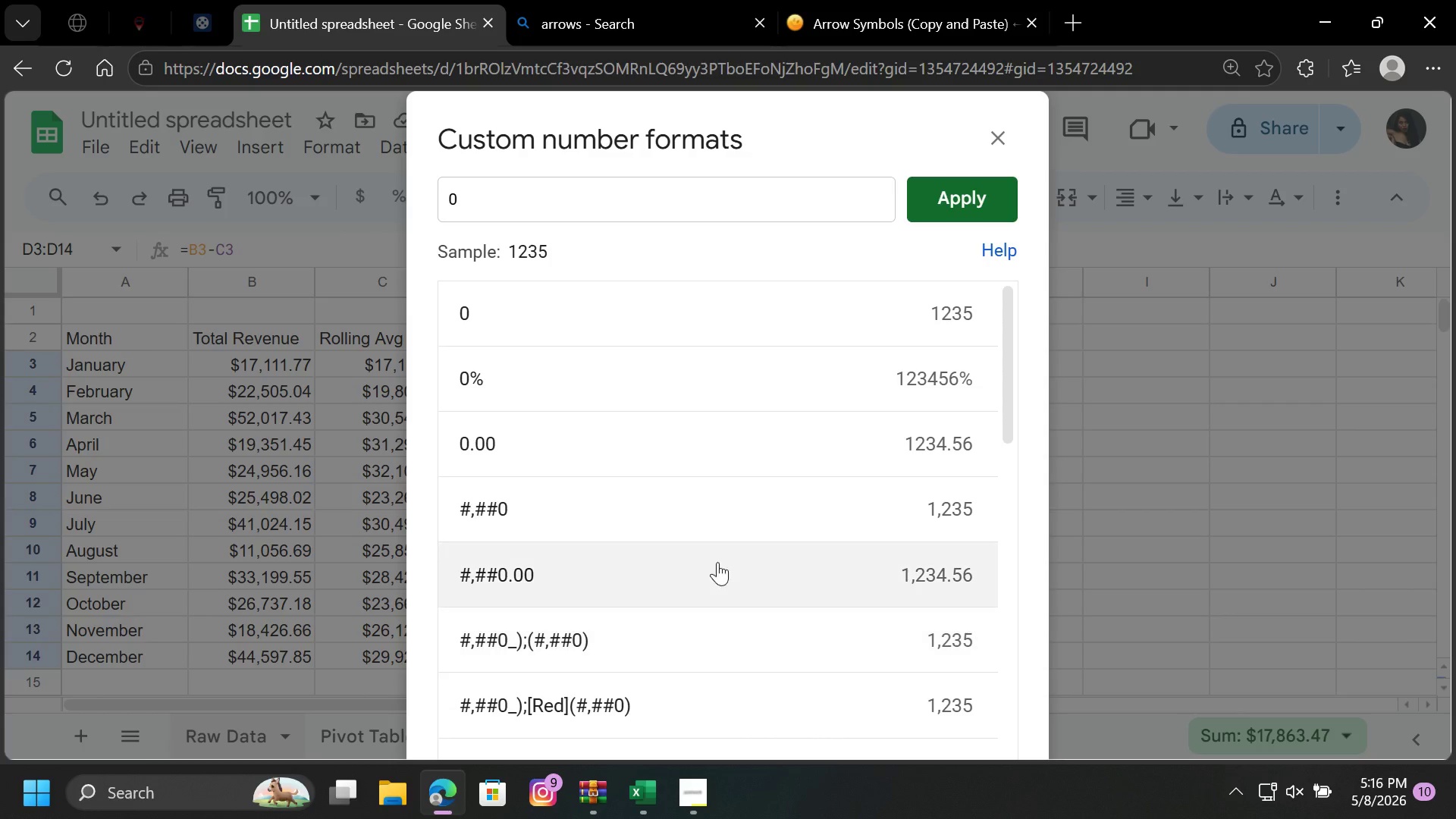 
scroll: coordinate [714, 549], scroll_direction: down, amount: 2.0
 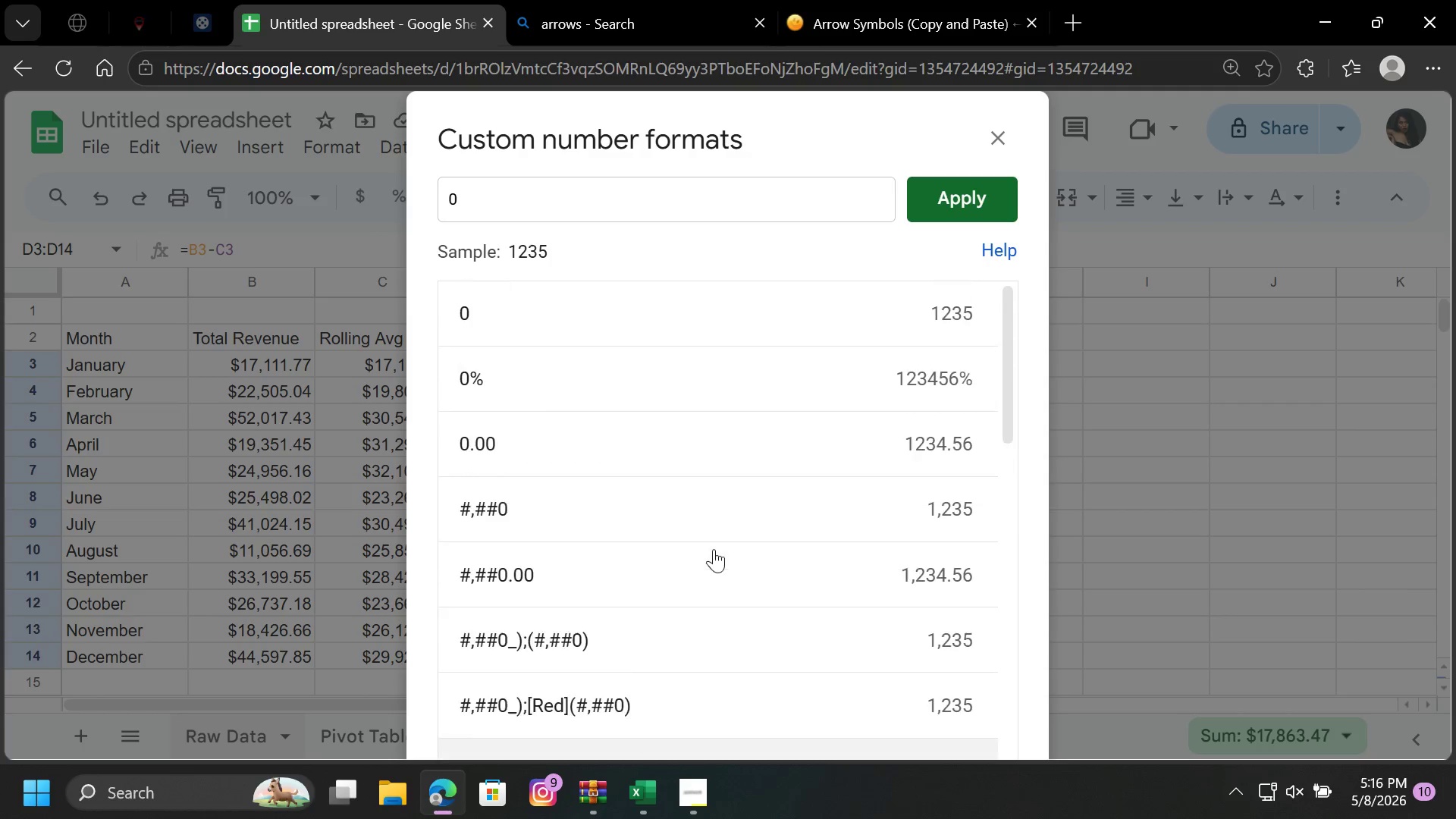 
scroll: coordinate [714, 549], scroll_direction: up, amount: 3.0
 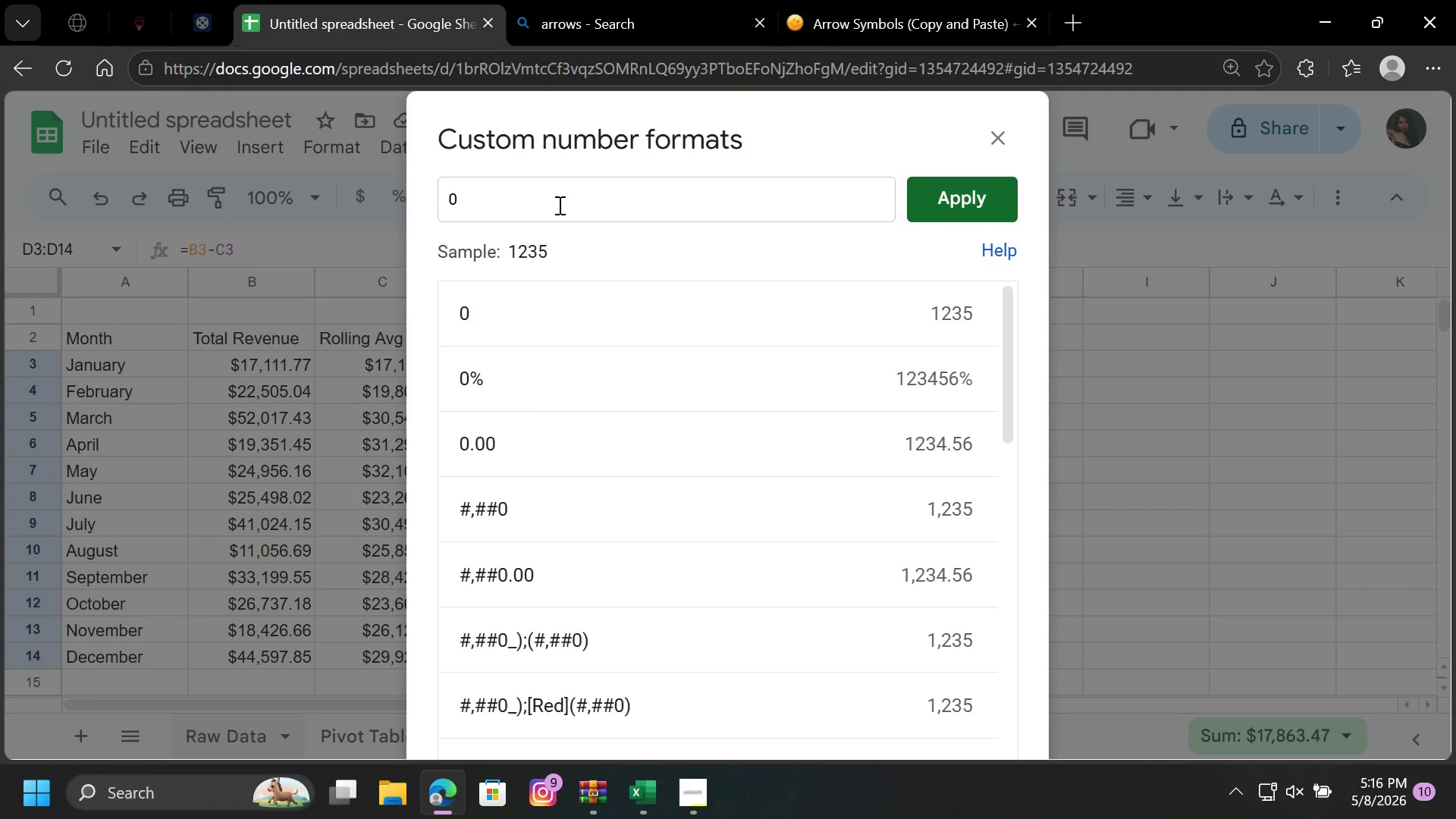 
left_click([557, 205])
 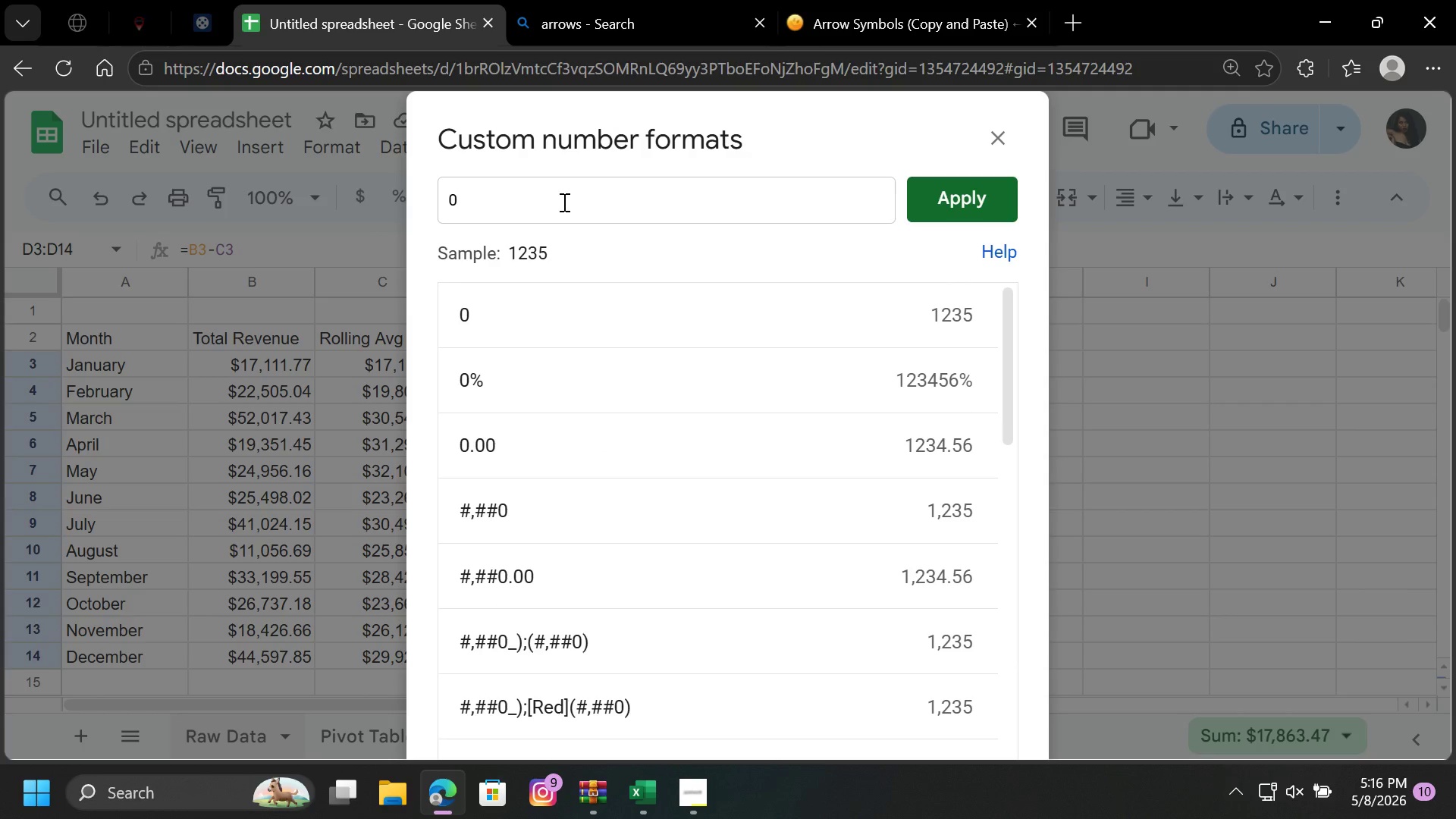 
key(Backspace)
 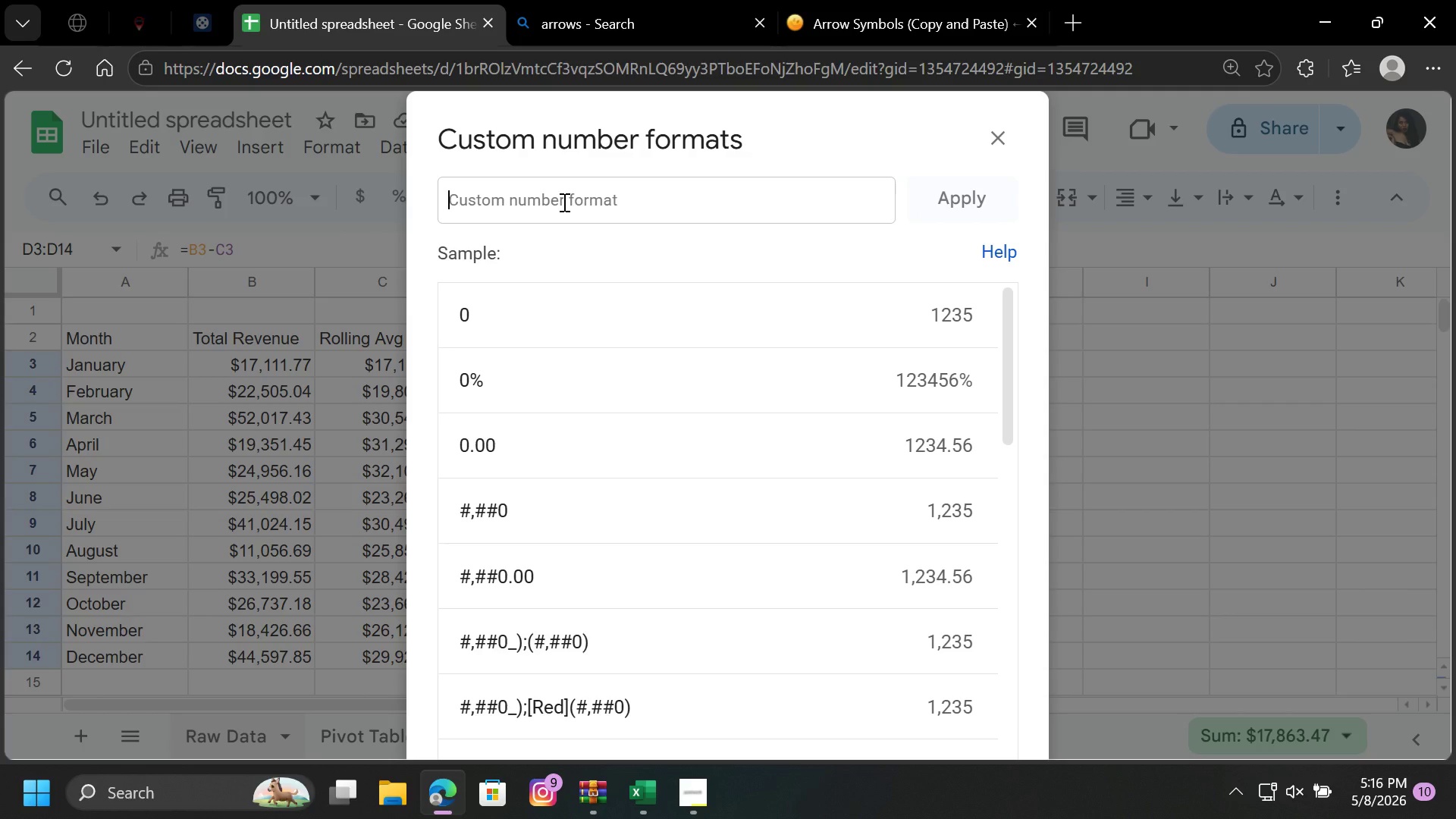 
hold_key(key=ShiftRight, duration=1.51)
 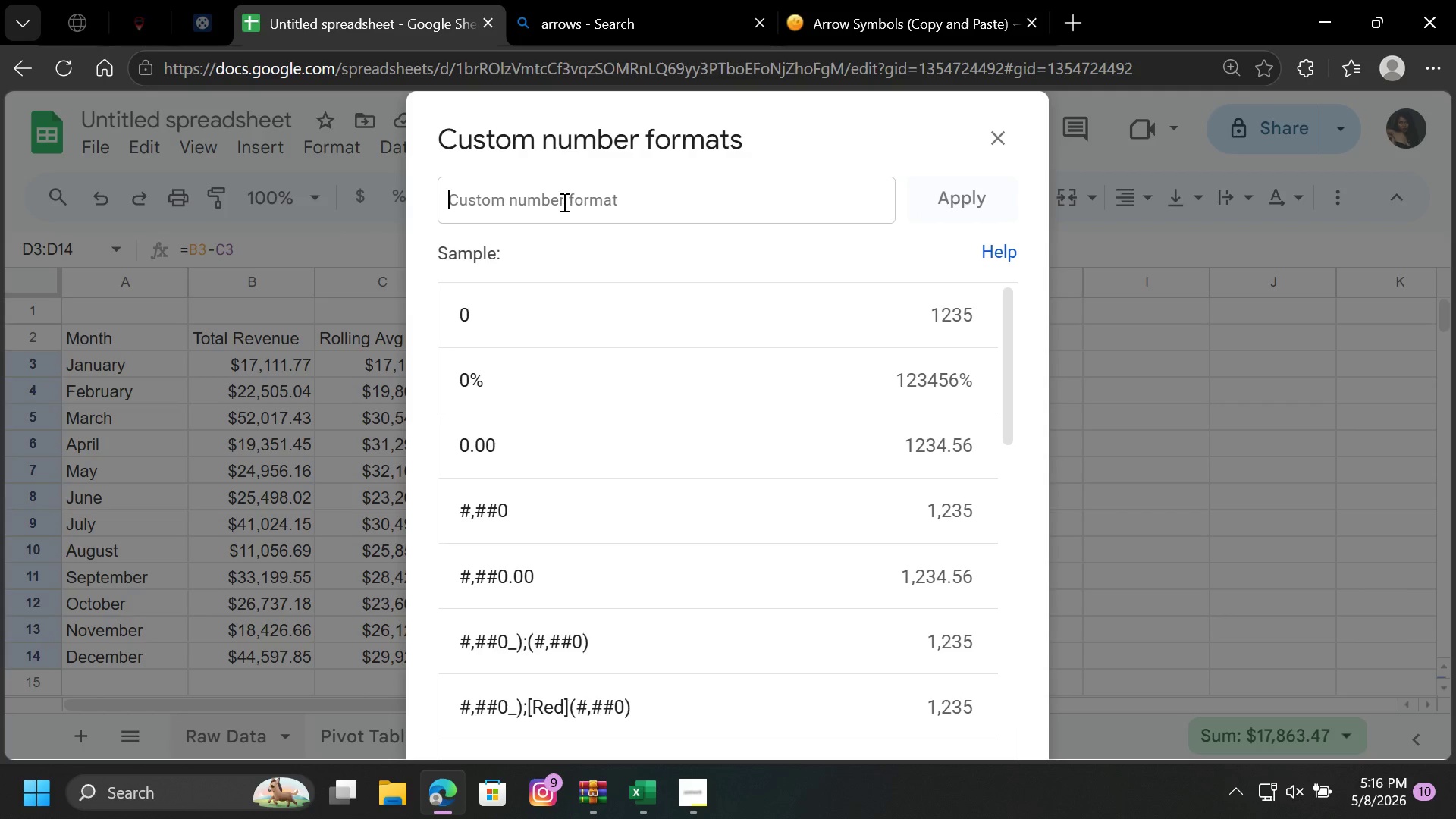 
hold_key(key=ShiftRight, duration=1.5)
 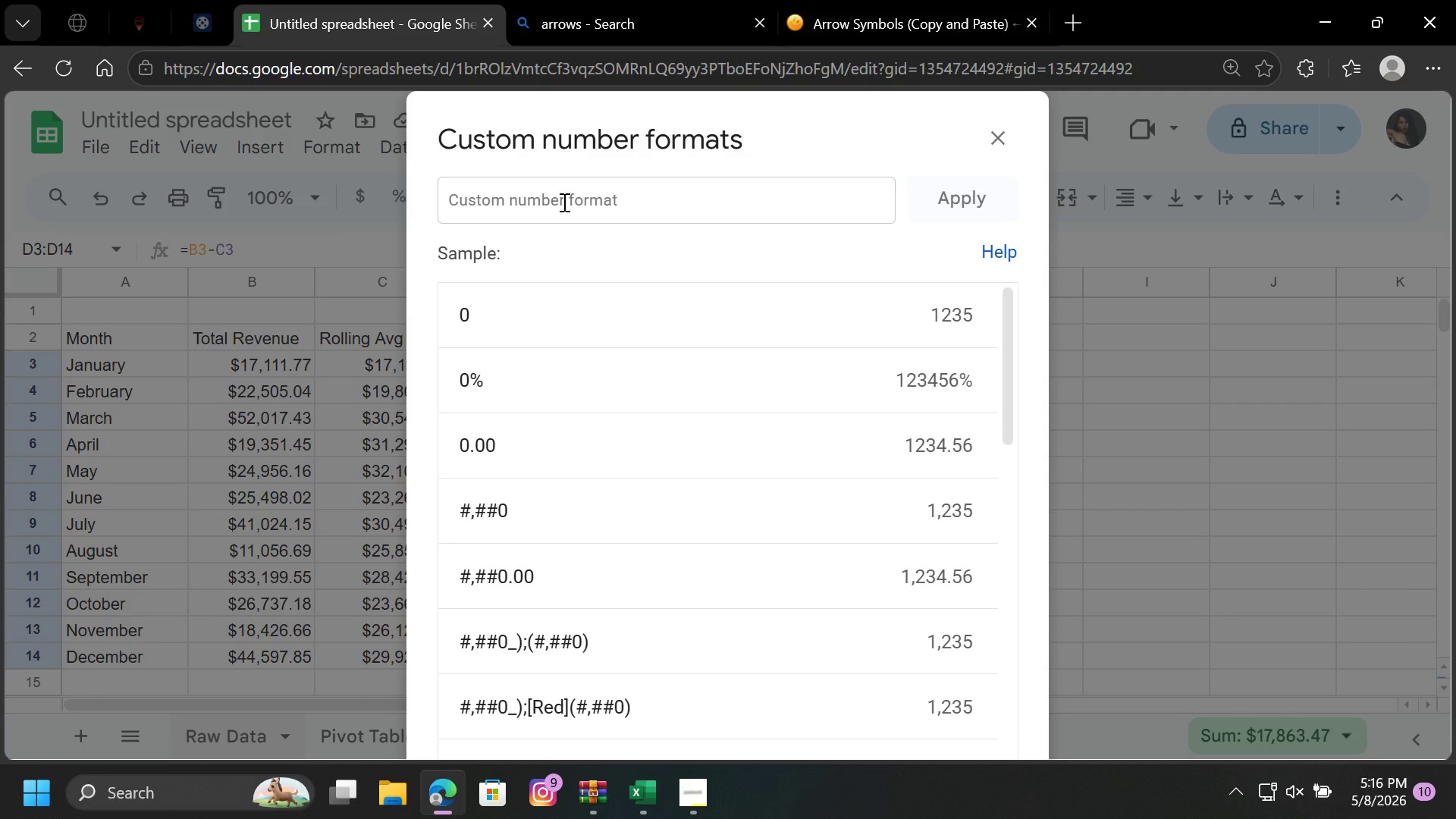 
key(Shift+BracketLeft)
 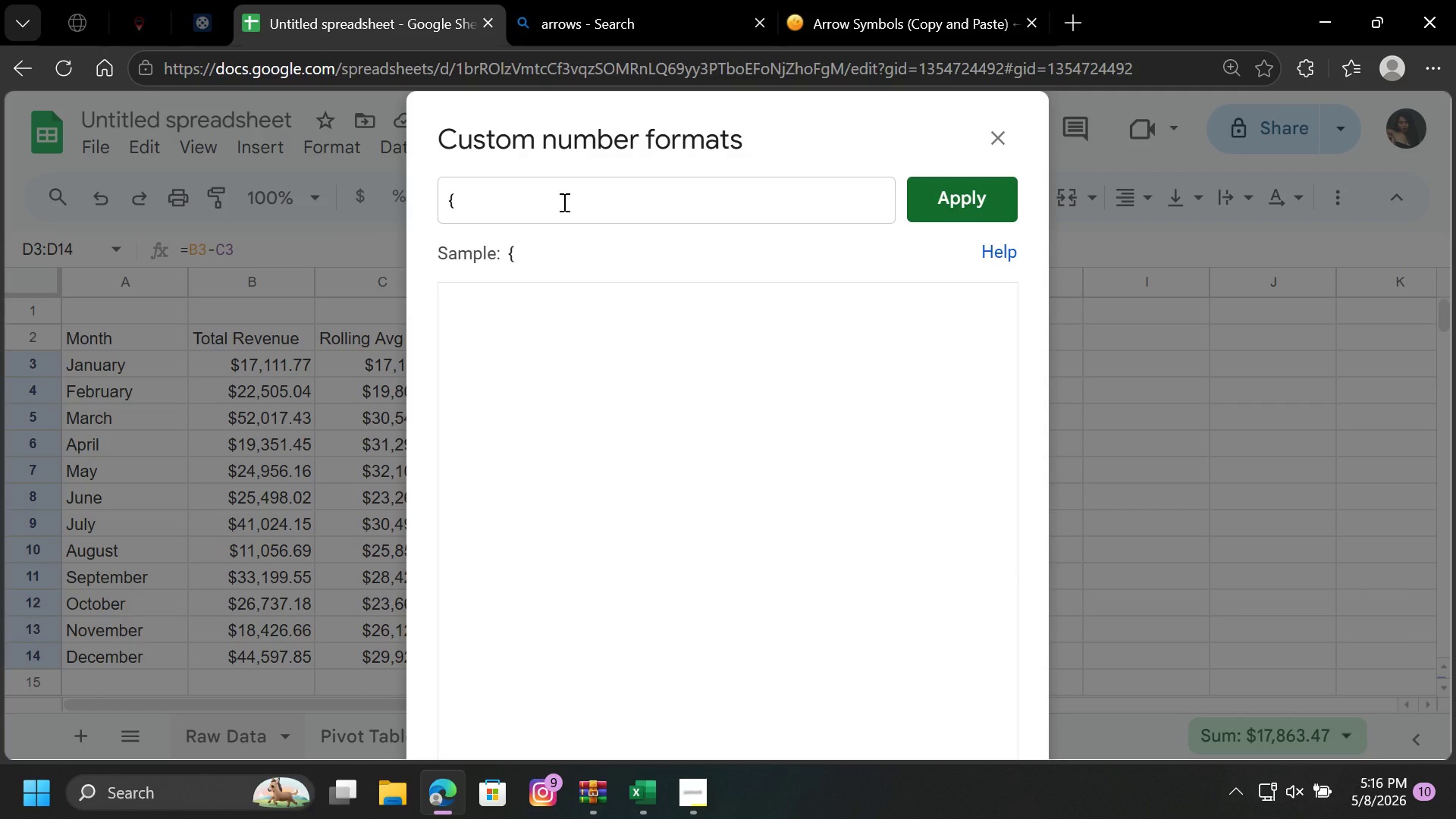 
key(Backspace)
 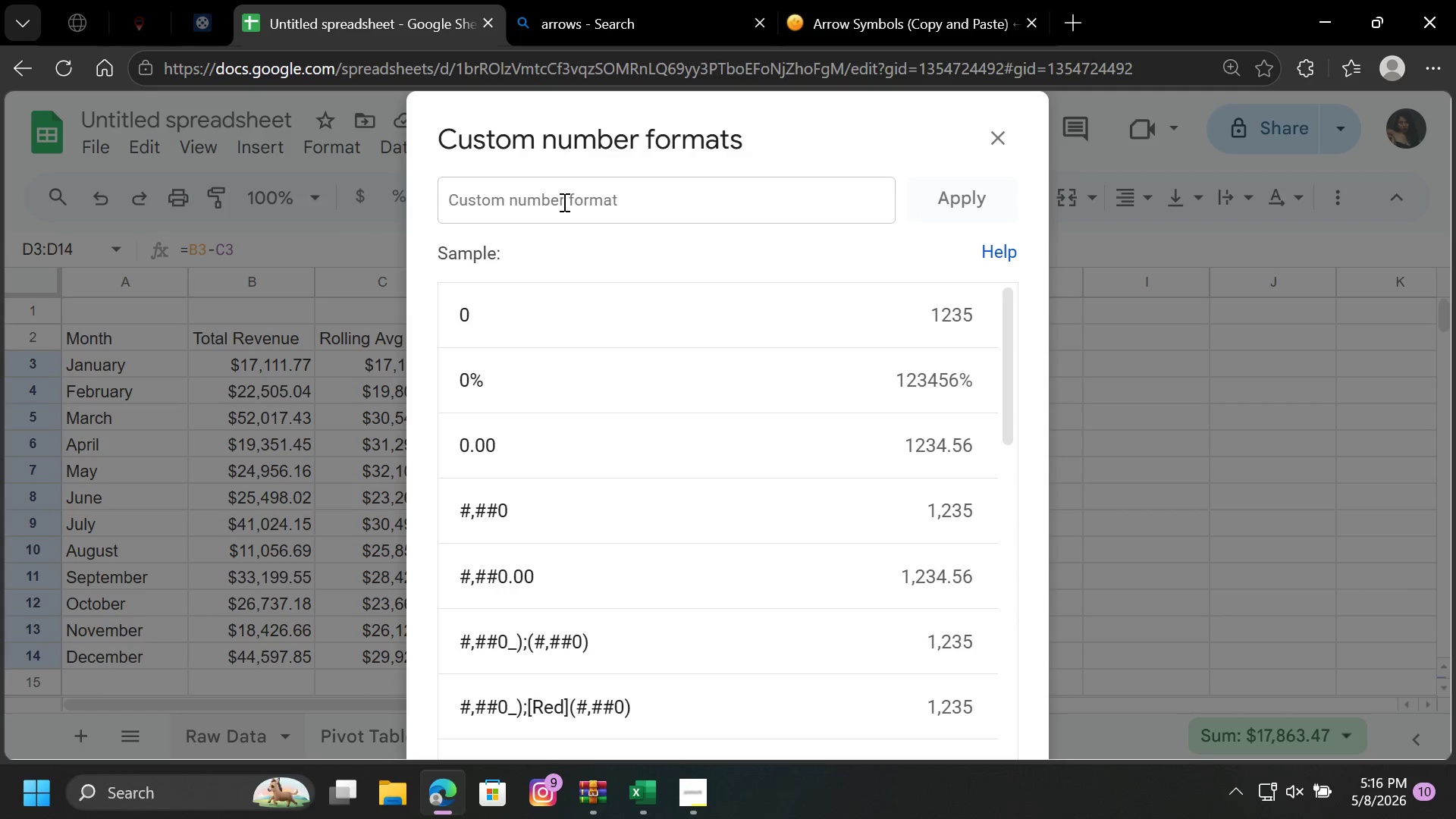 
key(Shift+BracketLeft)
 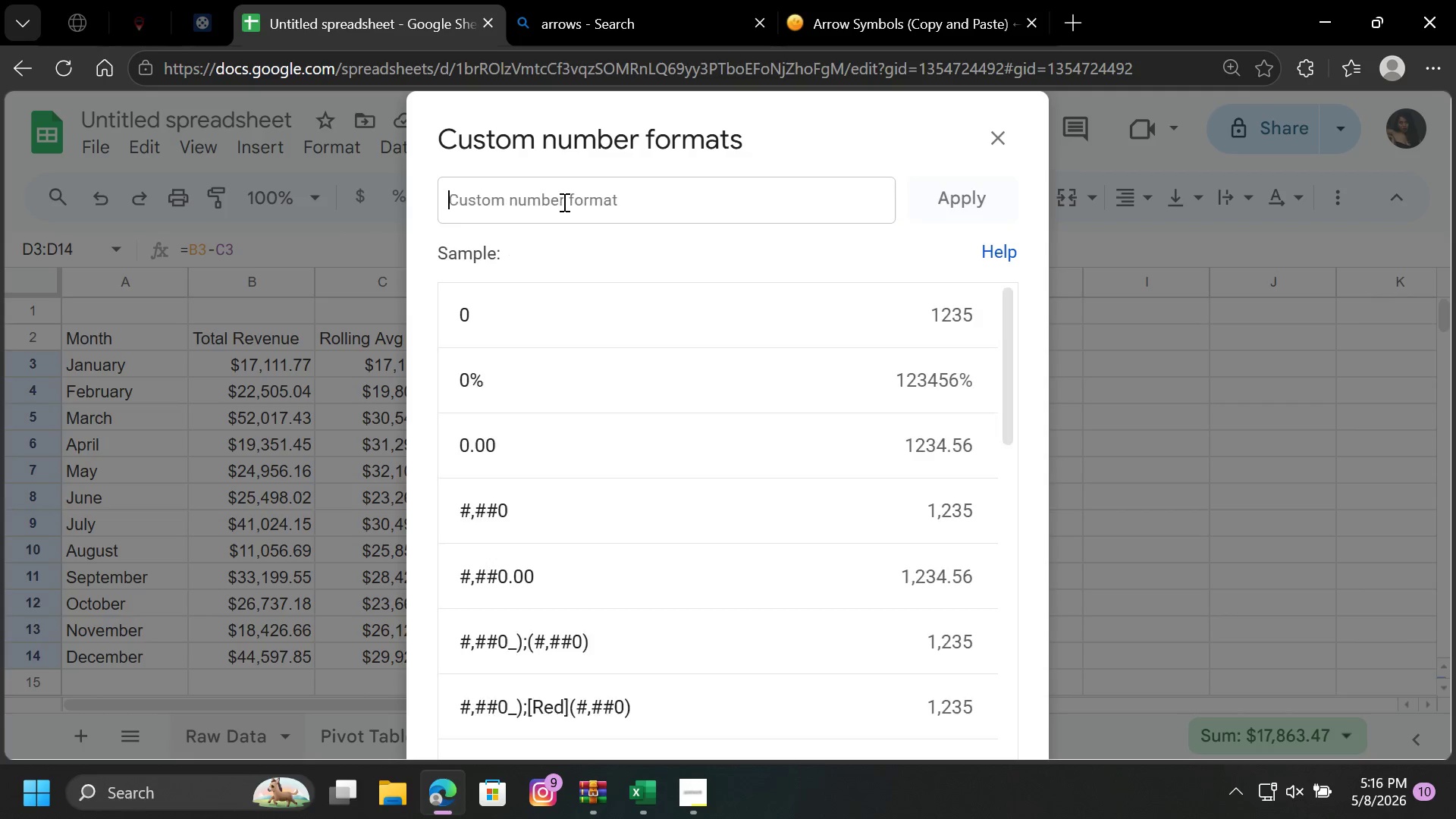 
key(Backspace)
 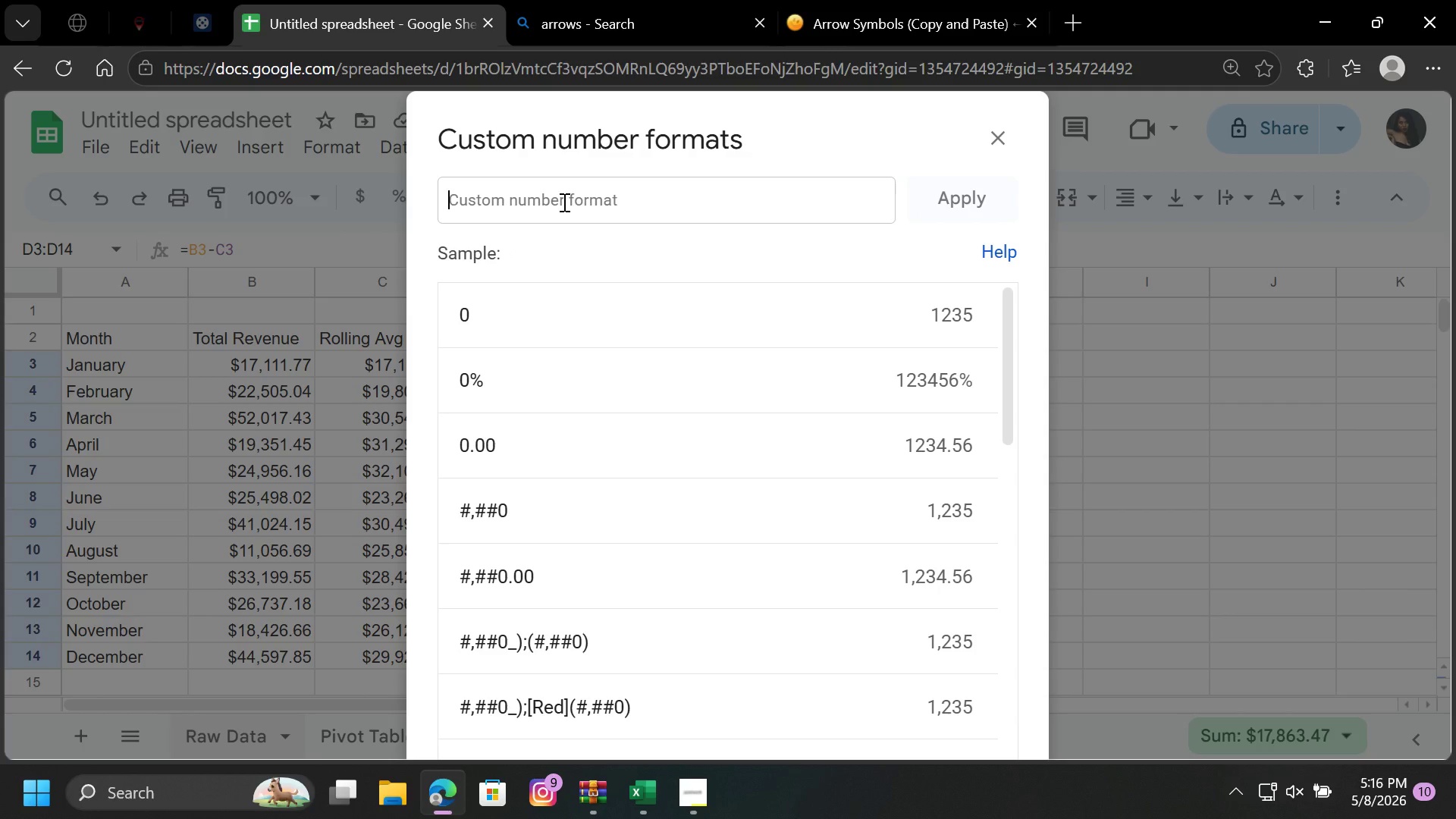 
key(Control+BracketLeft)
 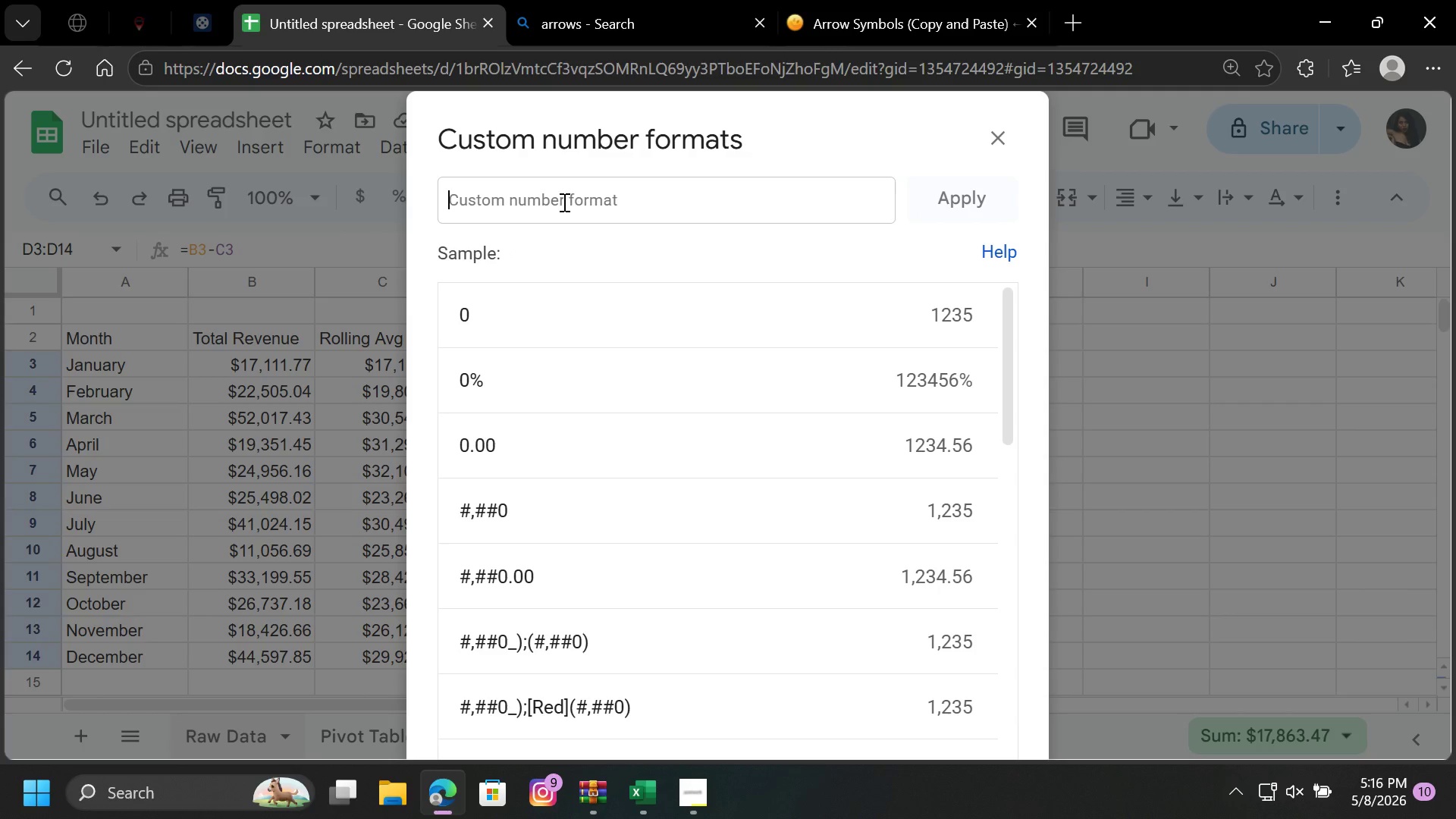 
key(Control+BracketLeft)
 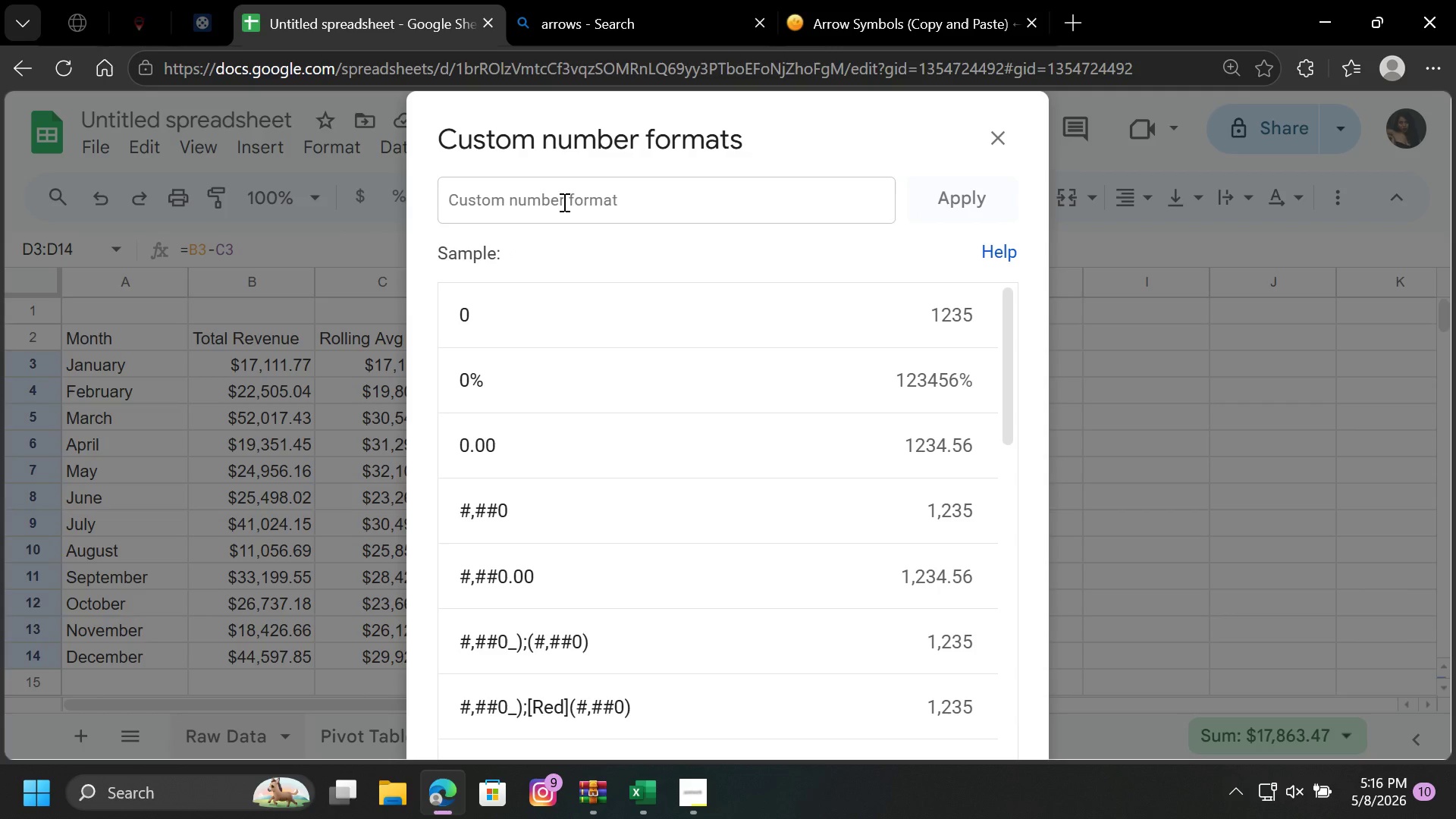 
key(Control+BracketLeft)
 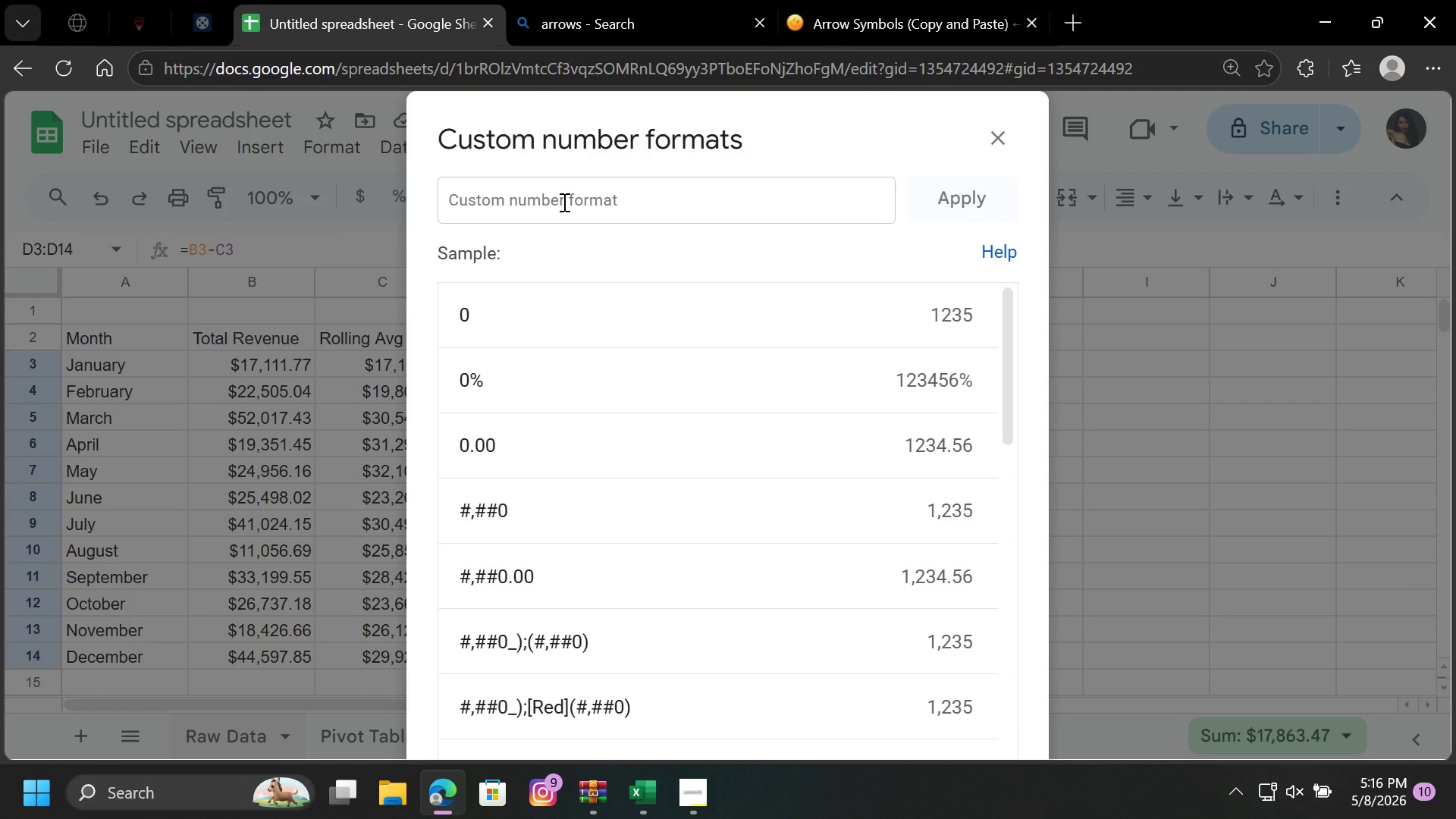 
key(Control+Shift+BracketLeft)
 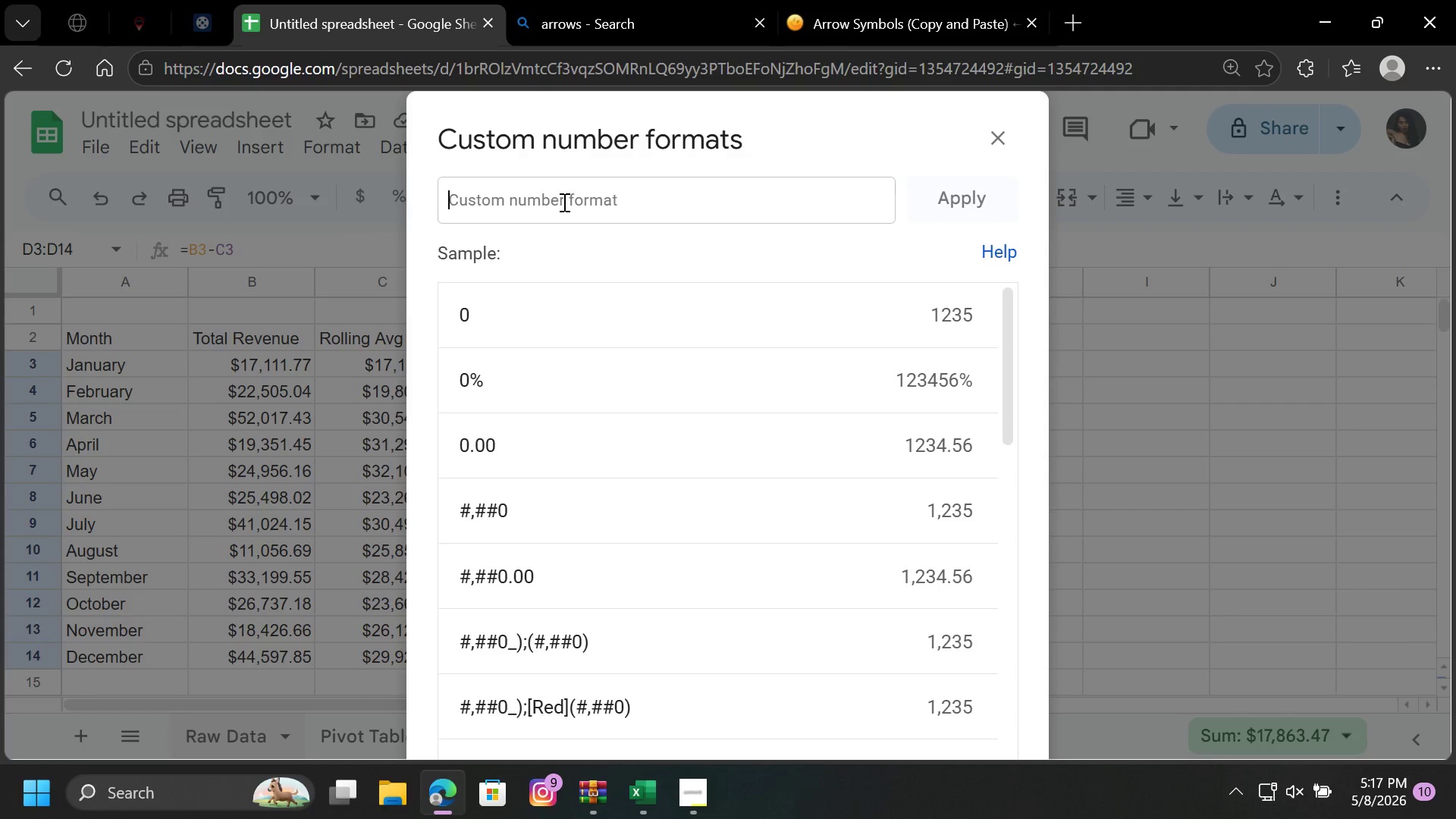 
key(Shift+BracketRight)
 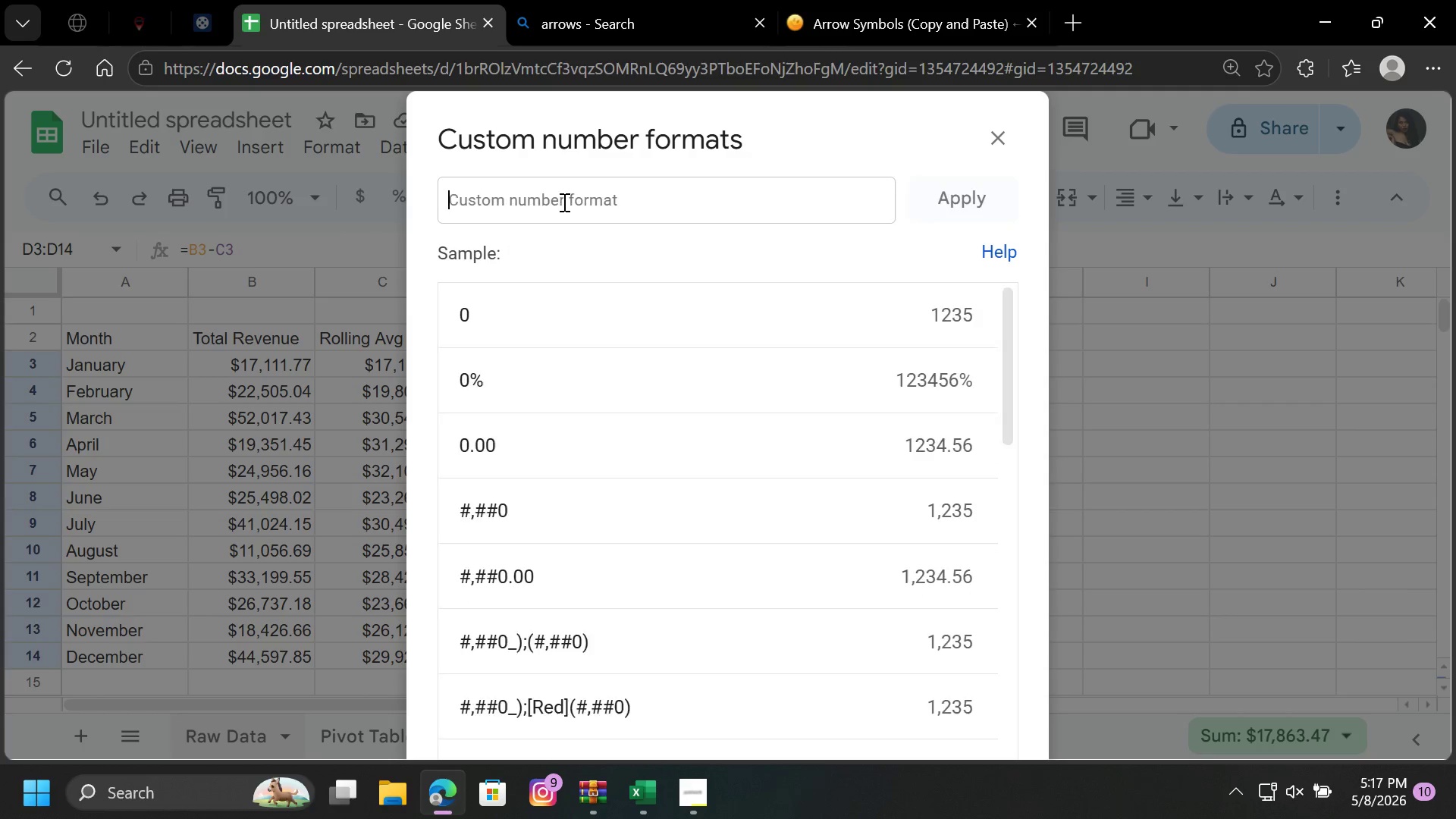 
key(Backspace)
 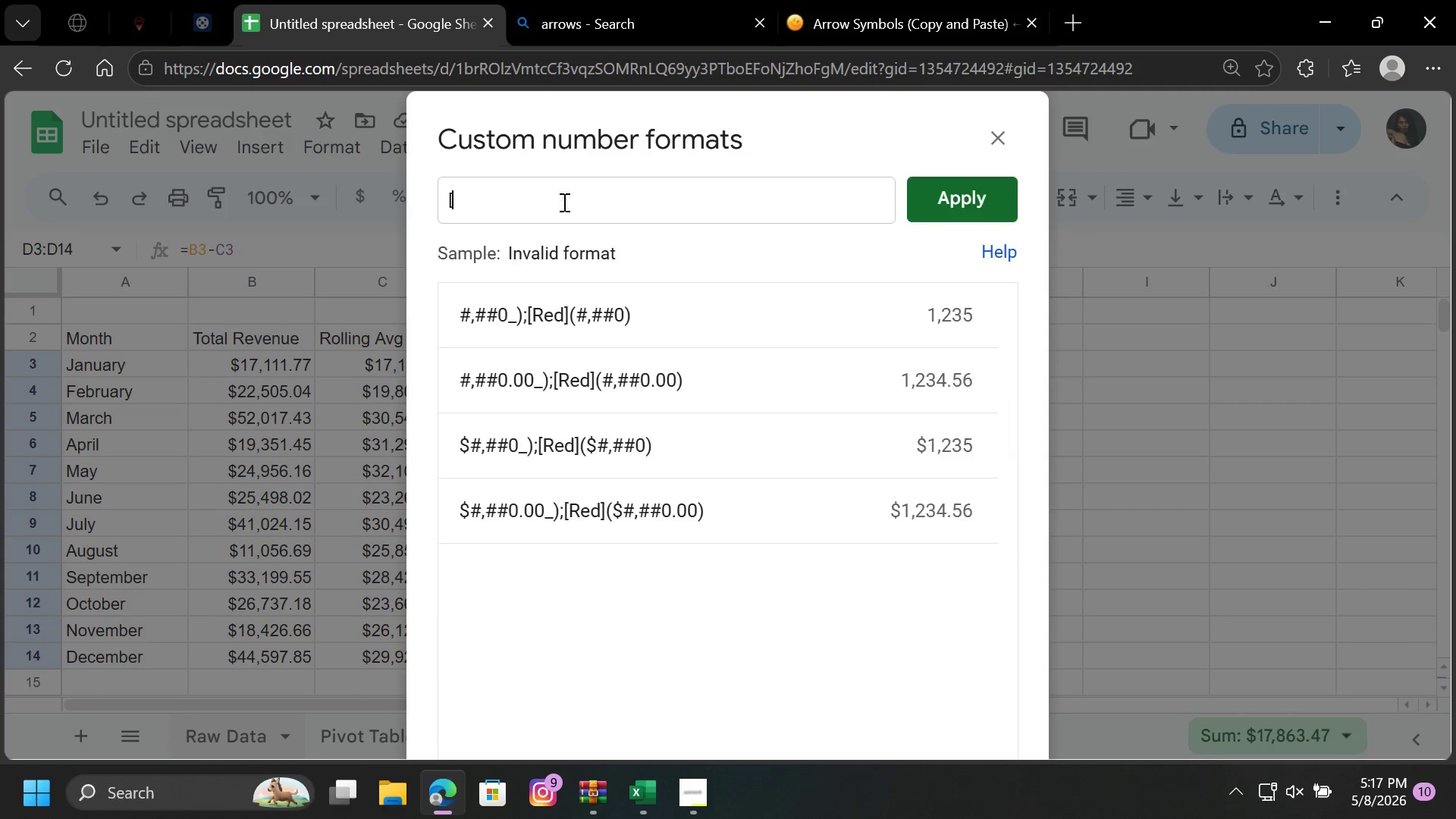 
key(BracketLeft)
 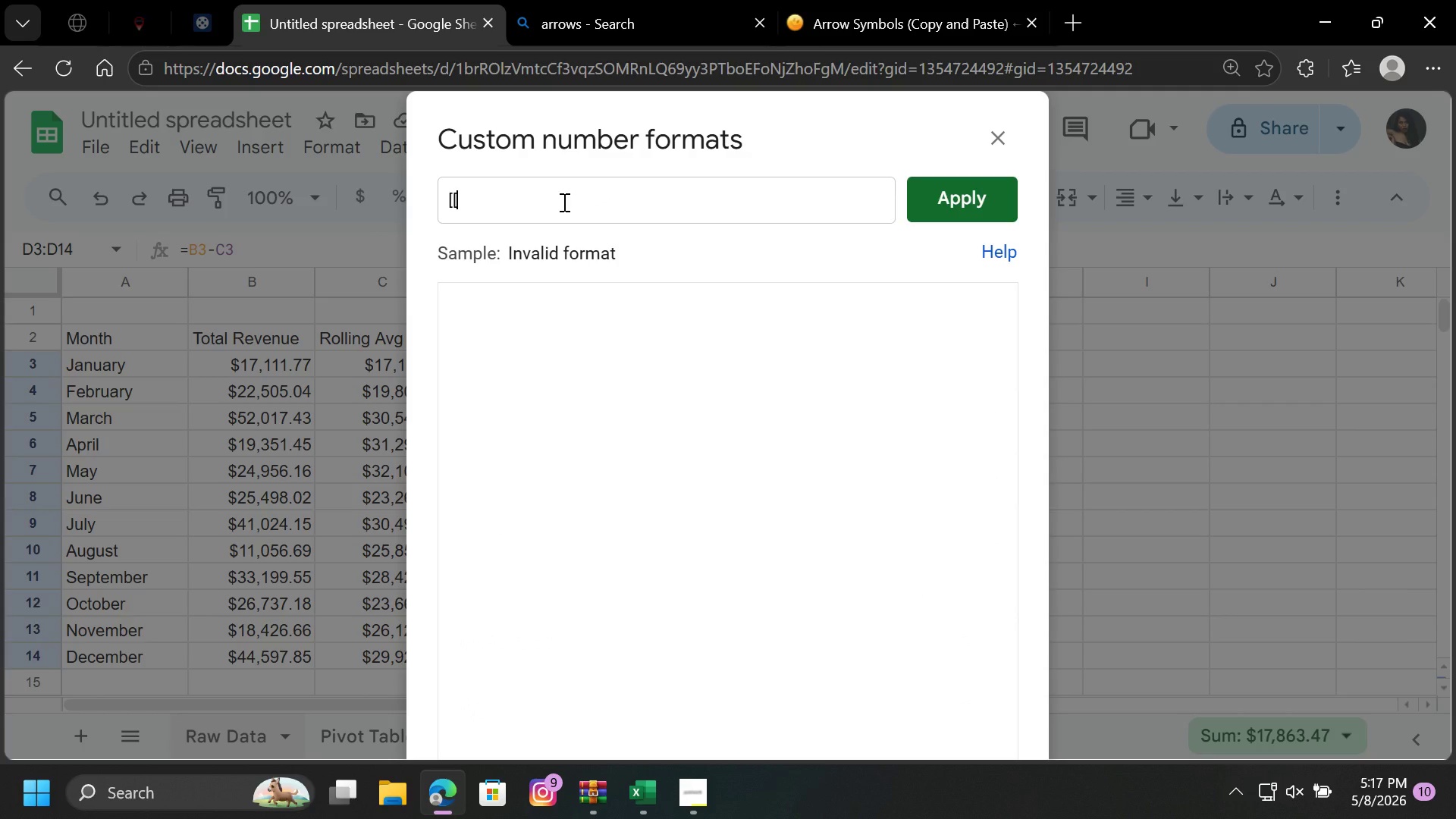 
key(BracketLeft)
 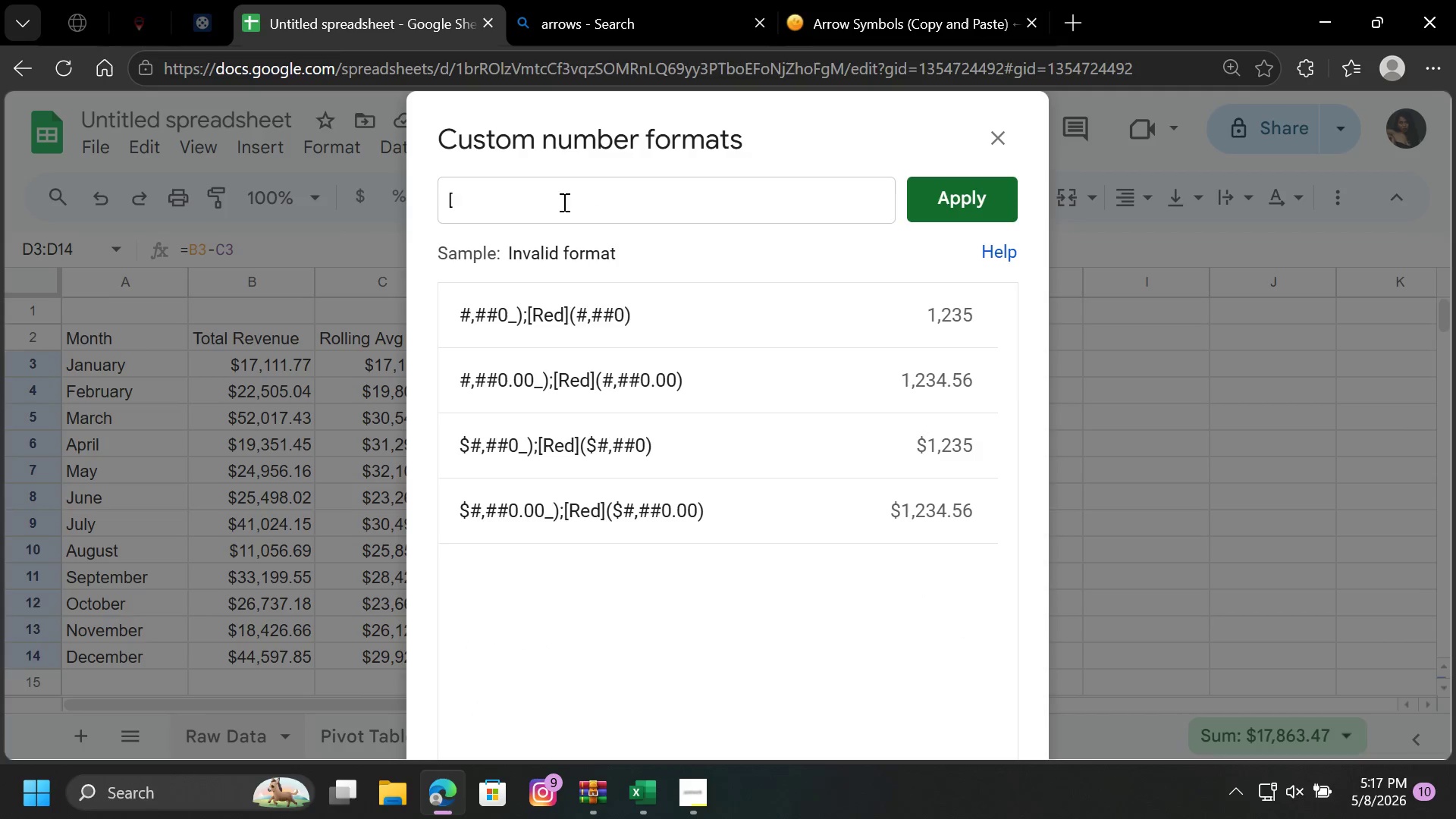 
key(Backspace)
 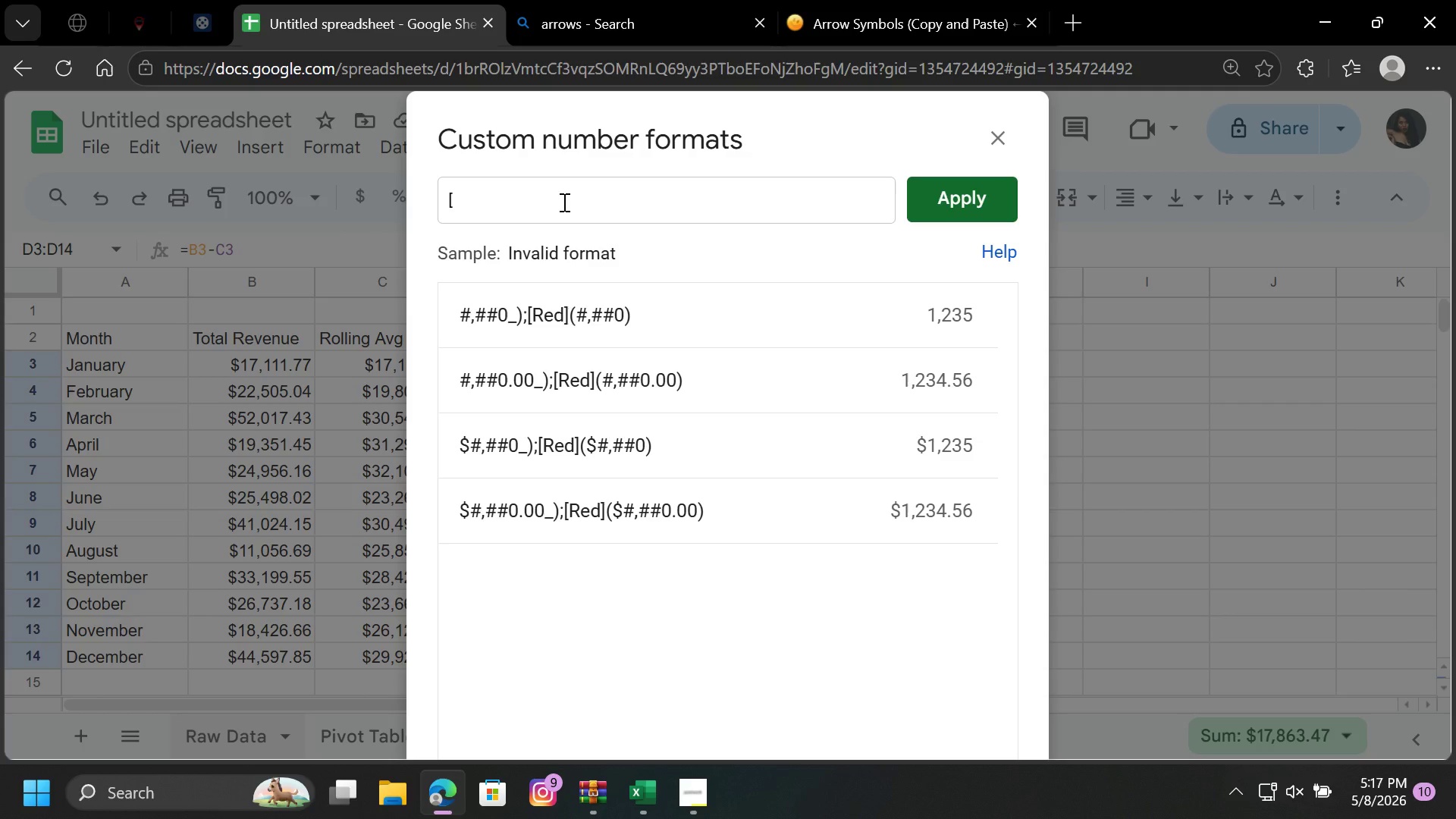 
type(CO)
key(Backspace)
type(olore)
key(Backspace)
 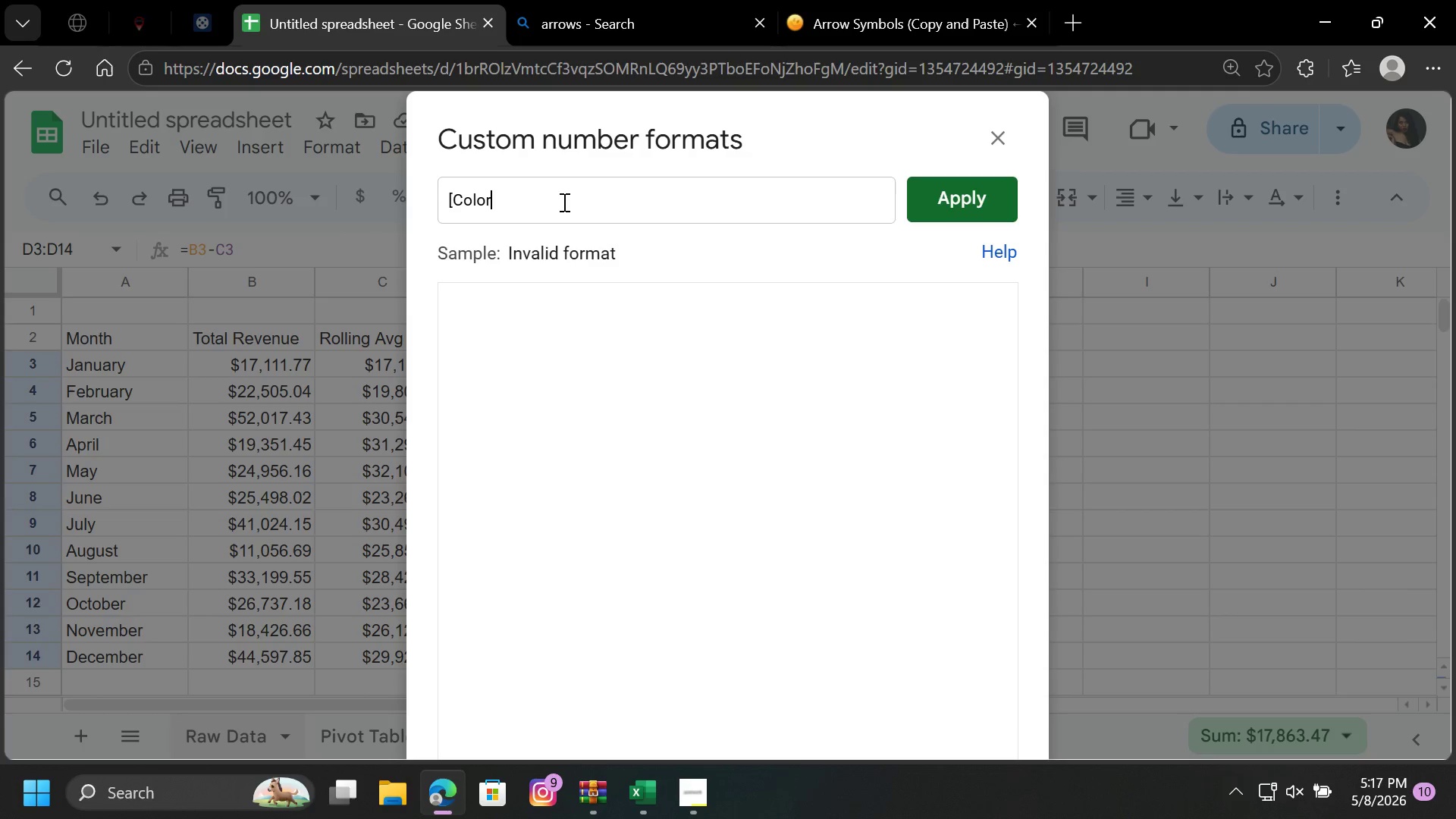 
wait(14.28)
 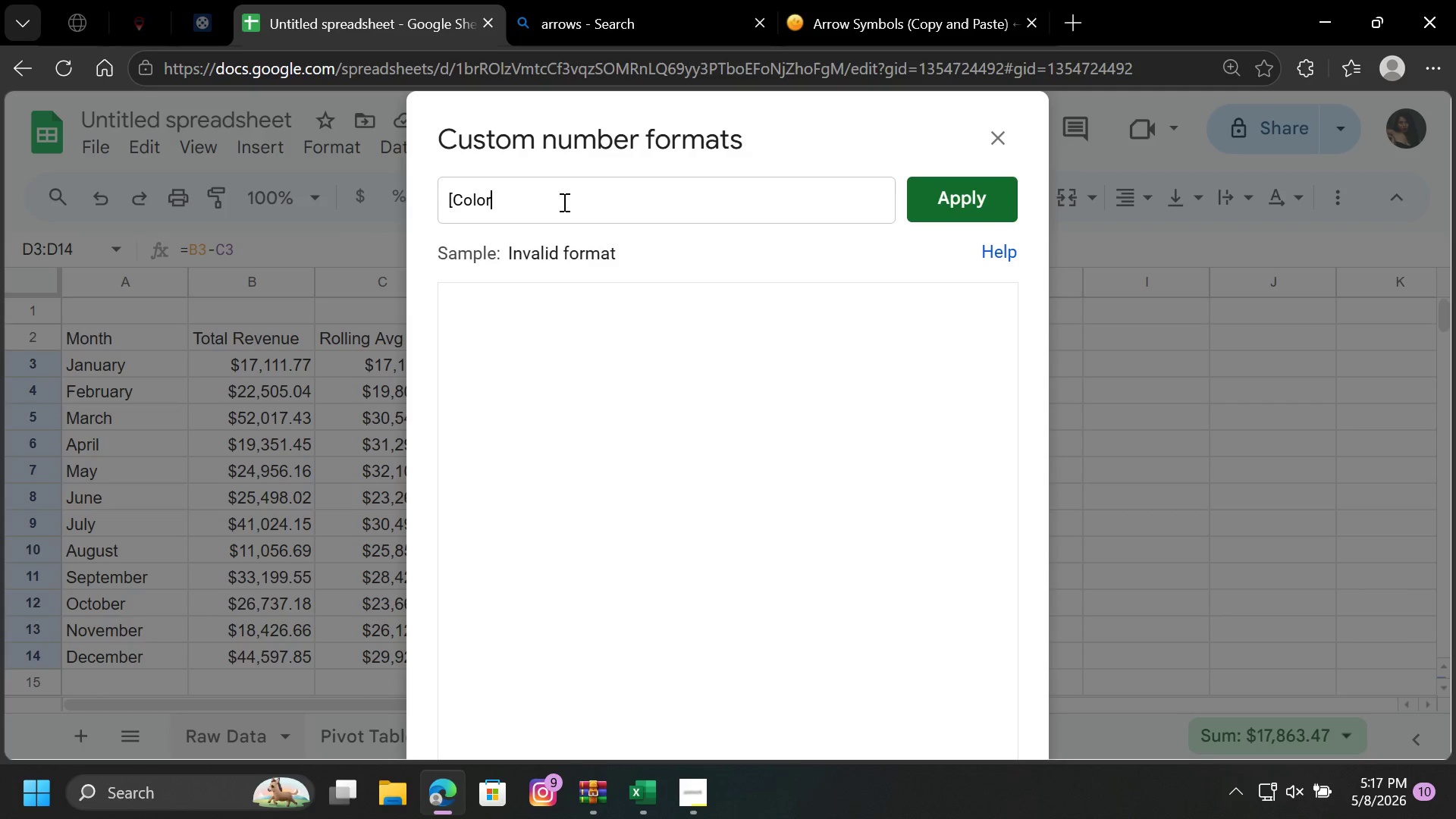 
type( 10)
 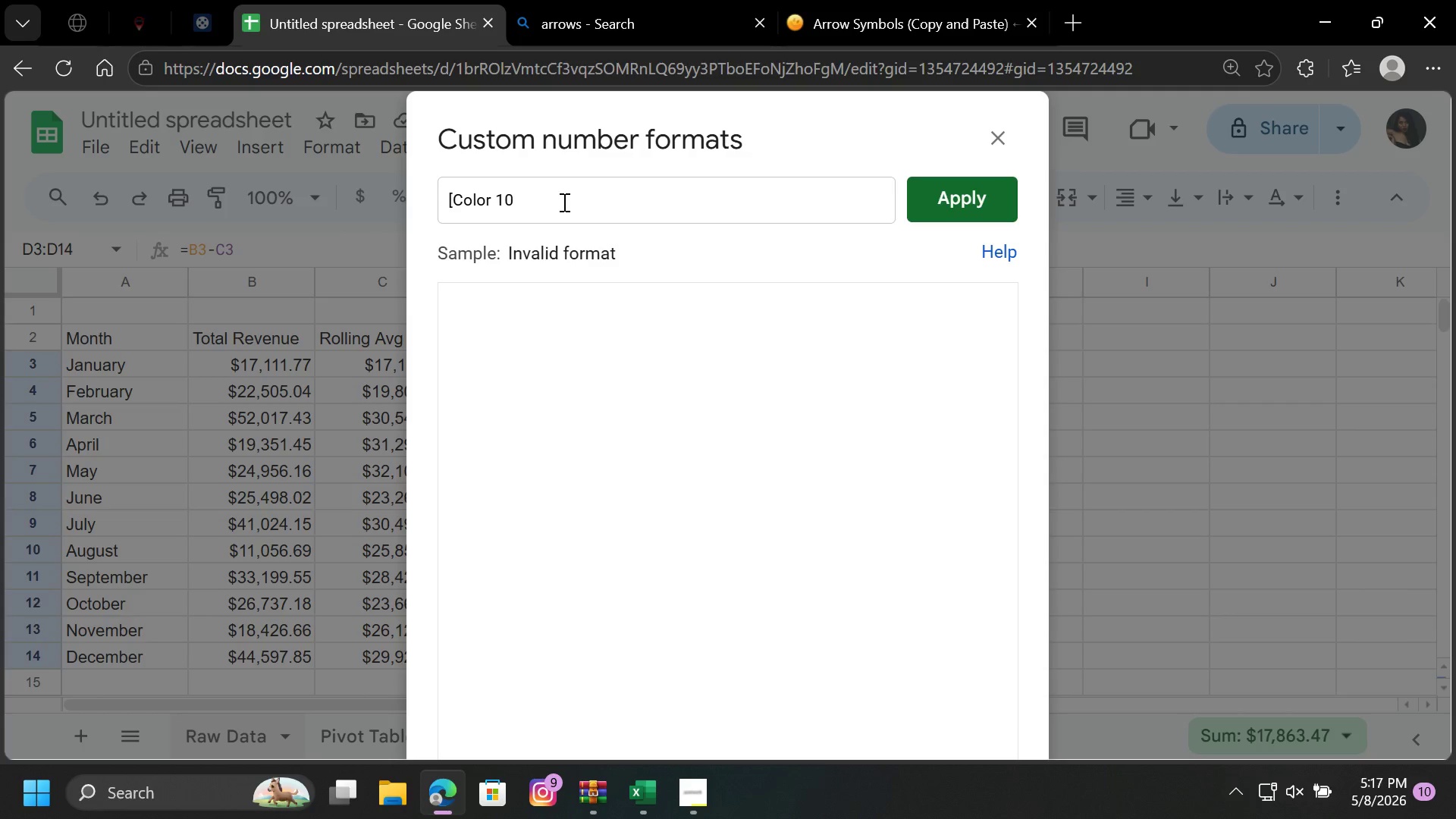 
key(BracketRight)
 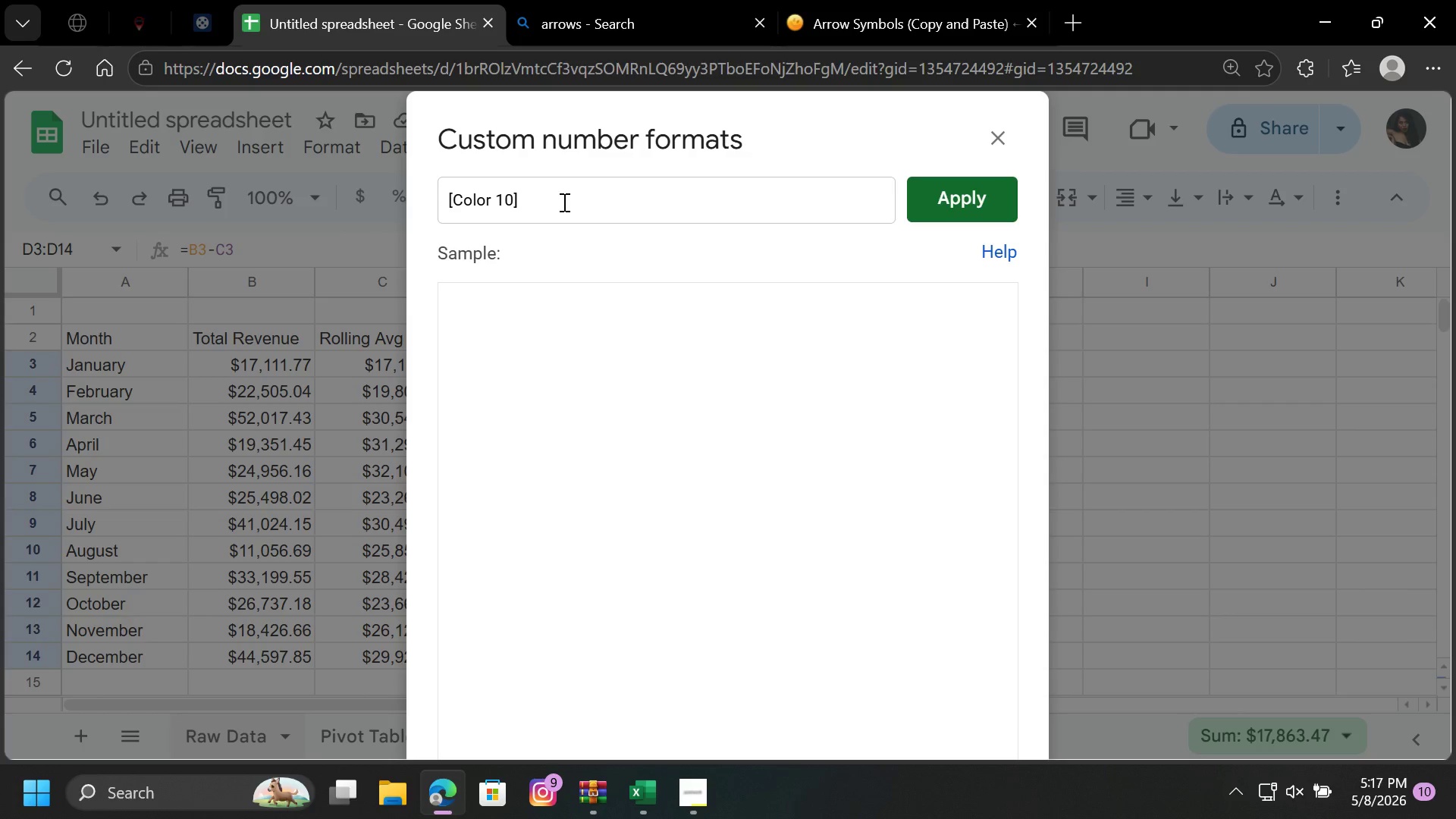 
wait(6.22)
 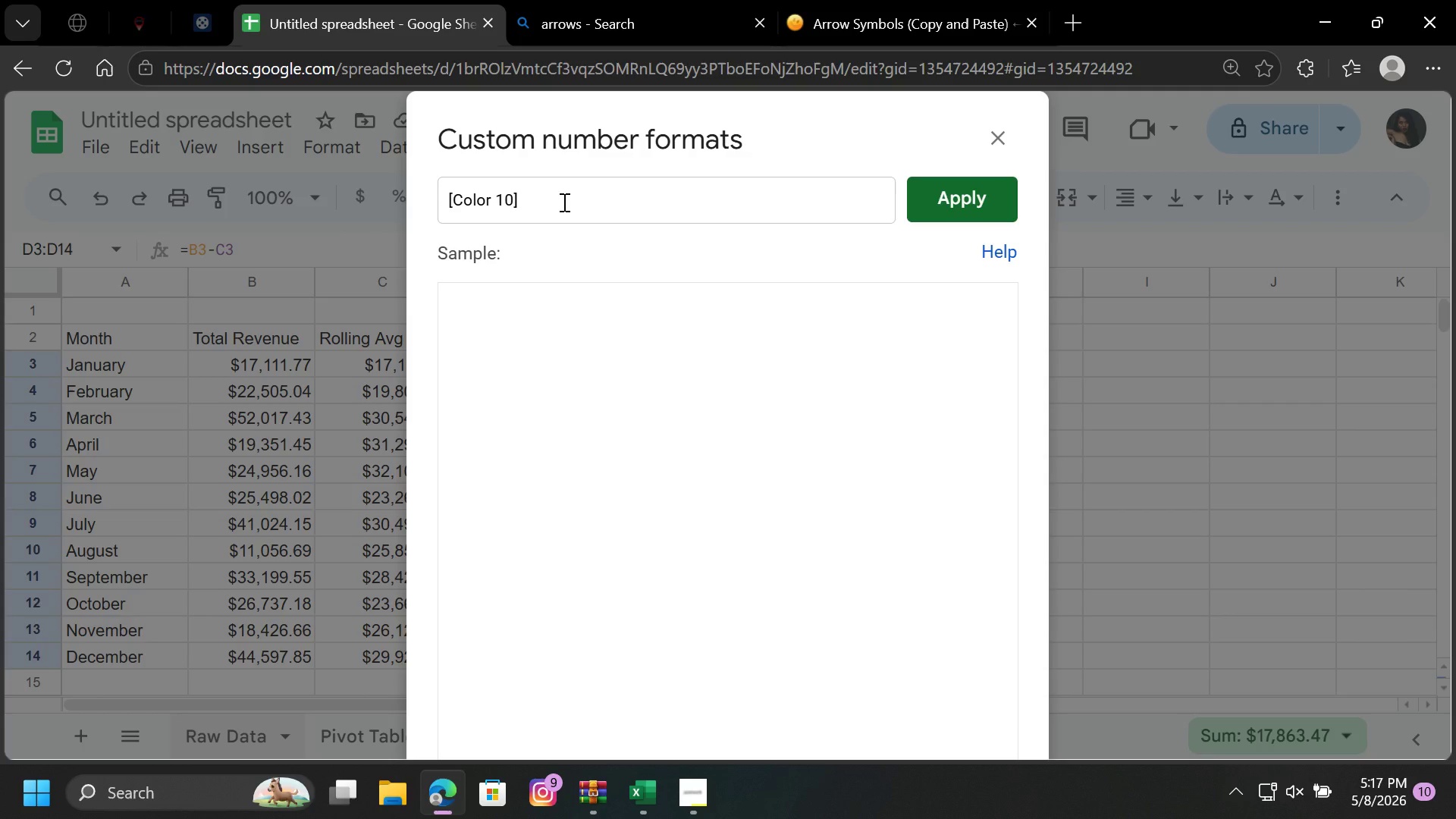 
scroll: coordinate [735, 450], scroll_direction: down, amount: 11.0
 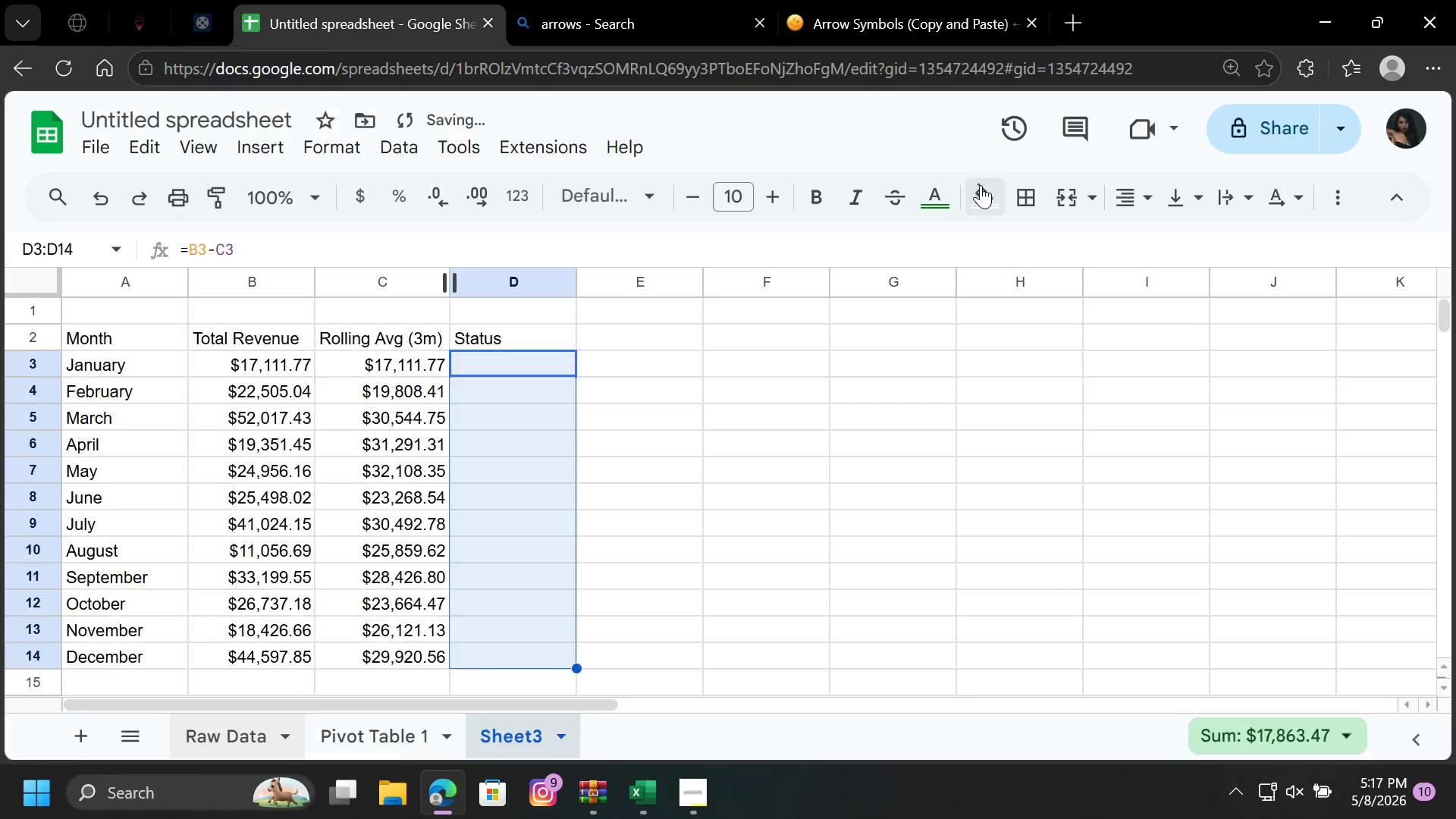 
left_click([981, 185])
 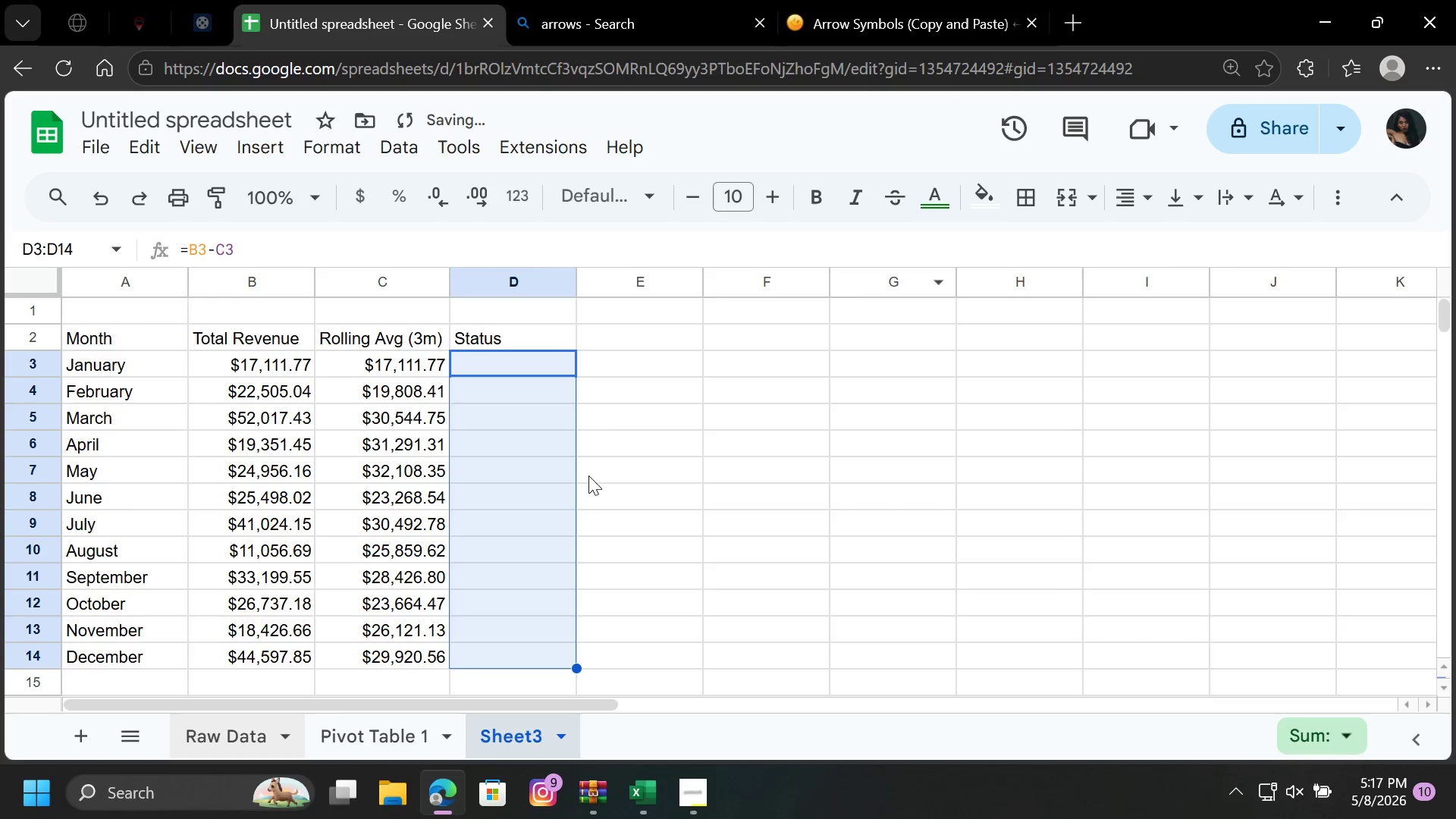 
scroll: coordinate [596, 475], scroll_direction: down, amount: 2.0
 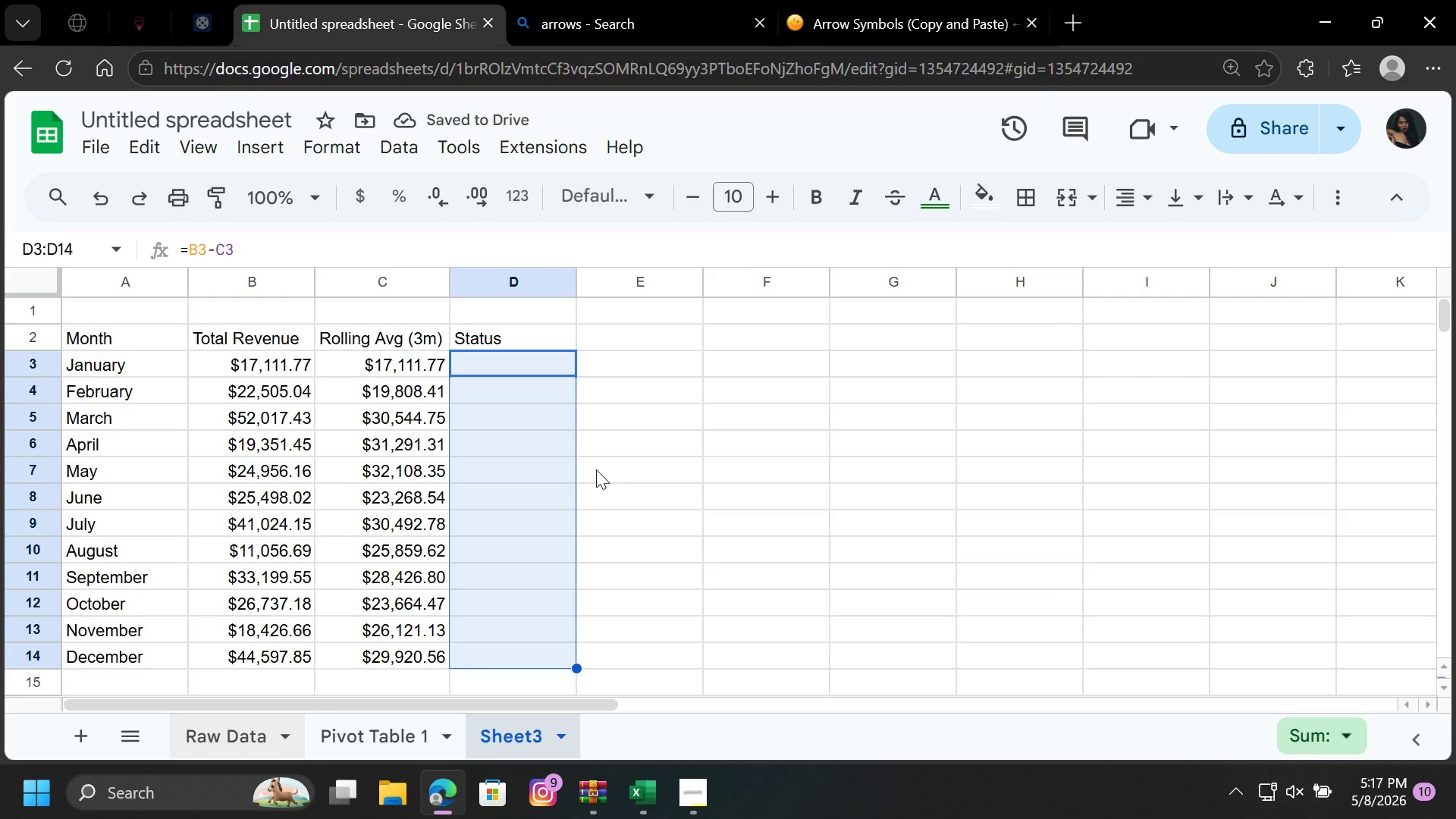 
scroll: coordinate [596, 475], scroll_direction: up, amount: 6.0
 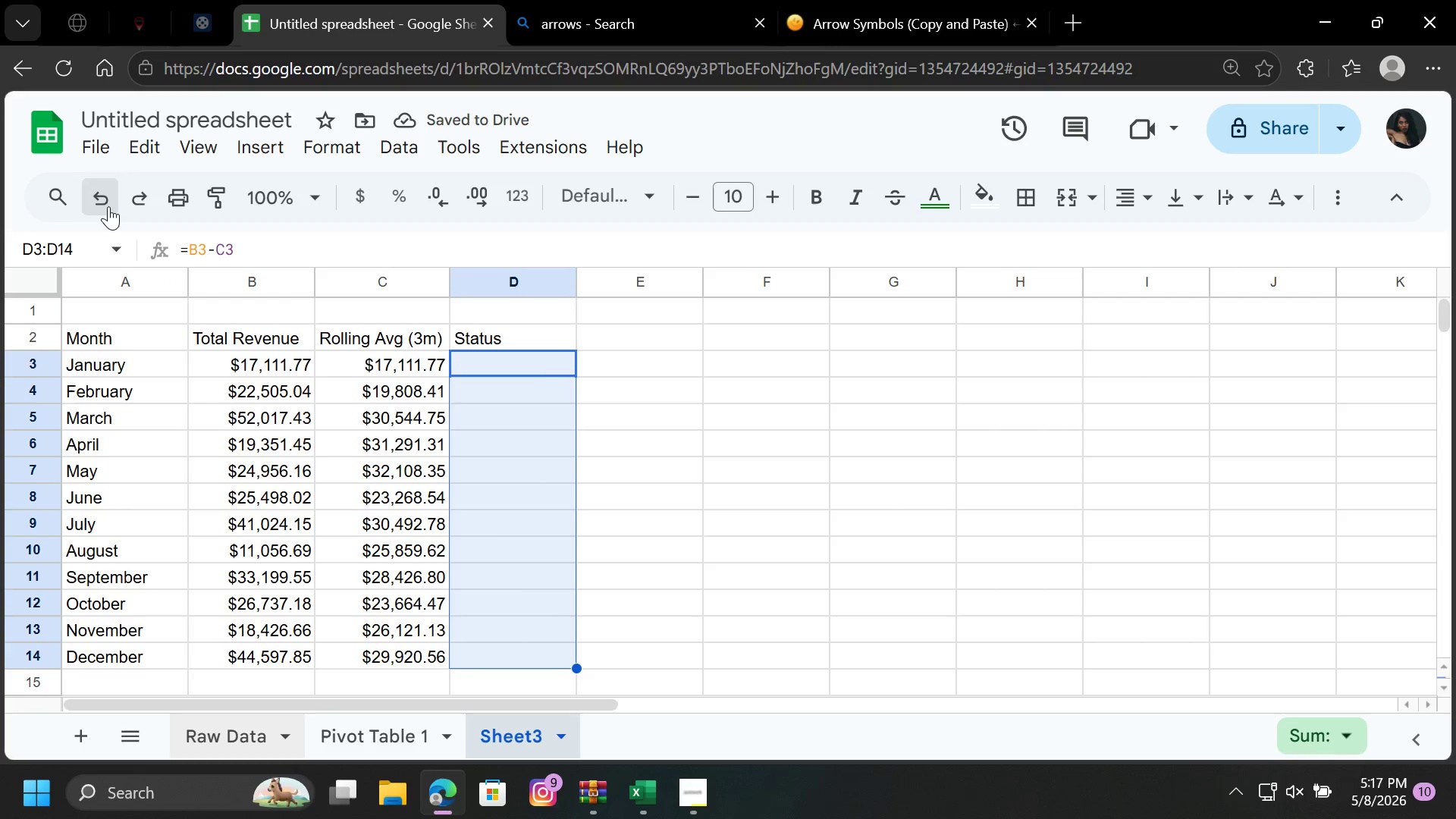 
left_click([108, 206])
 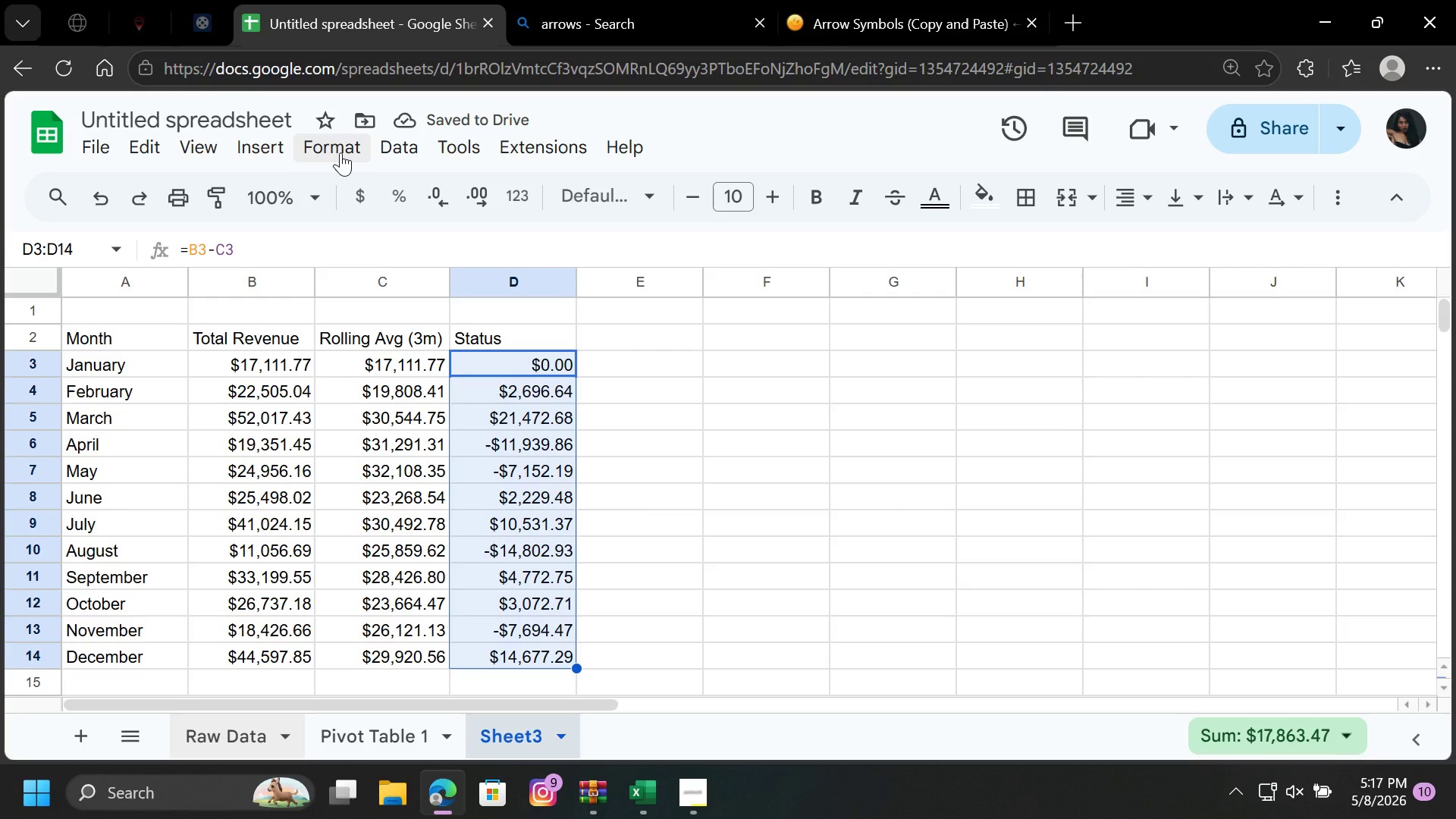 
left_click([411, 151])
 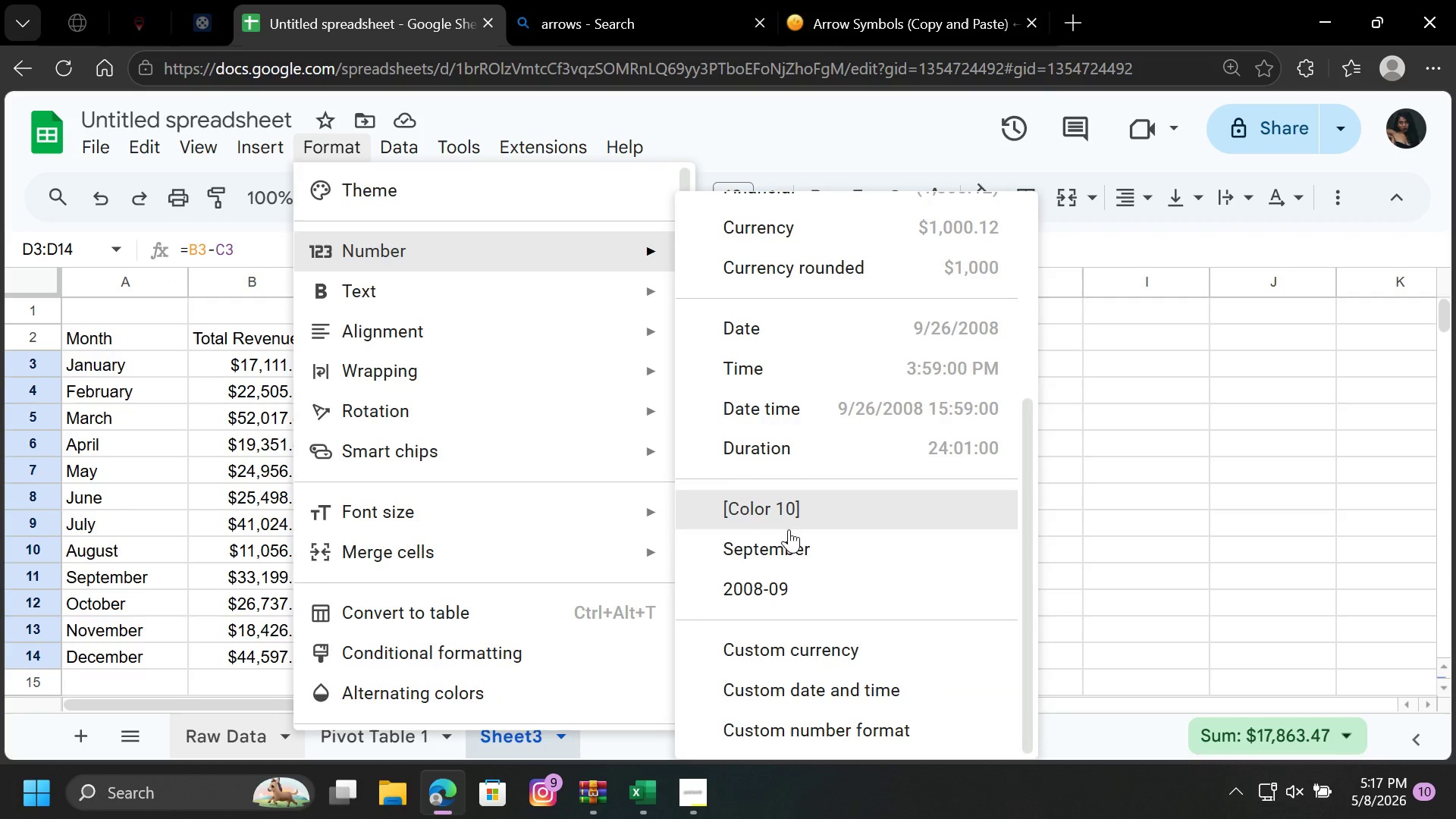 
wait(5.38)
 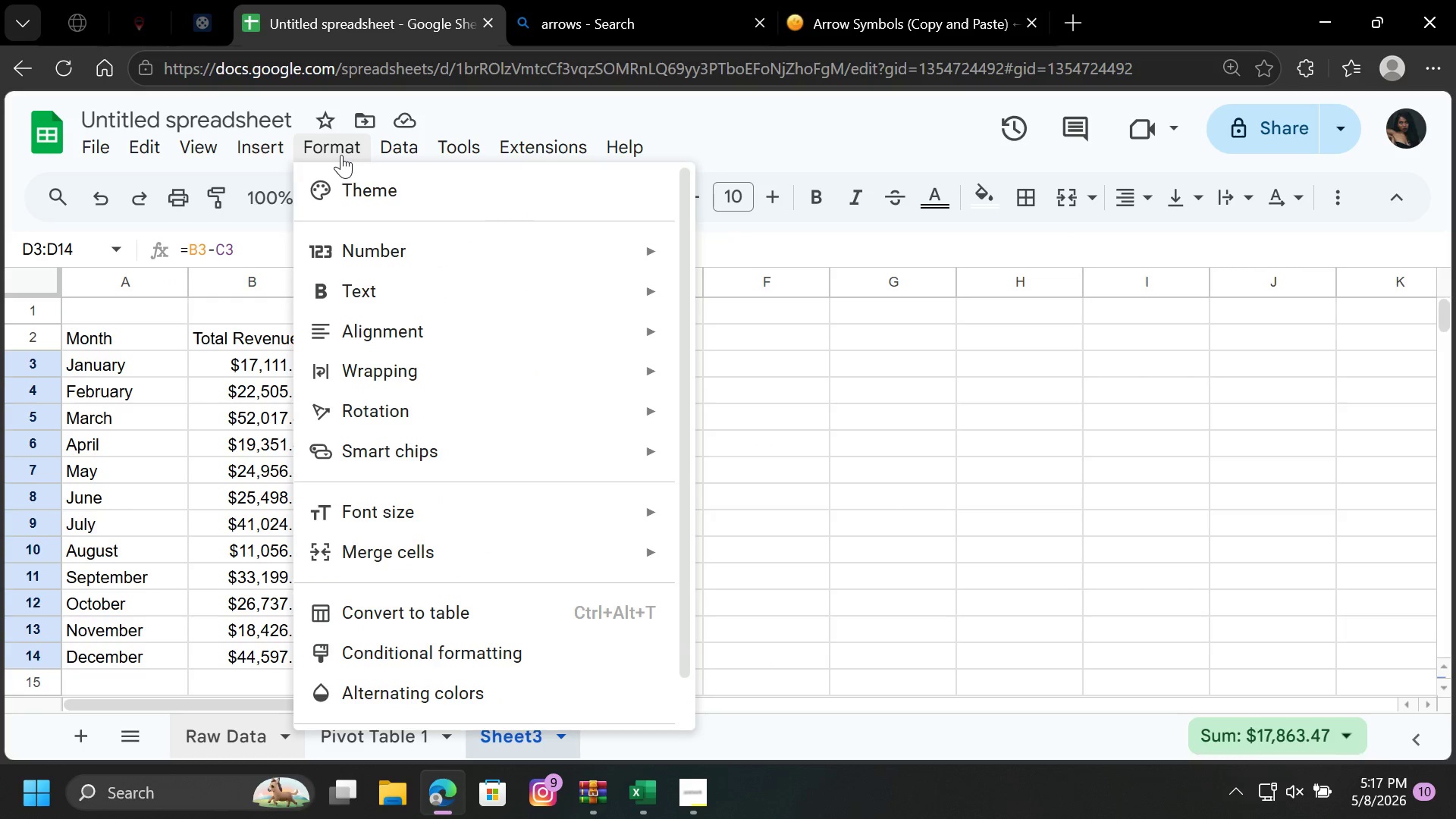 
left_click([804, 518])
 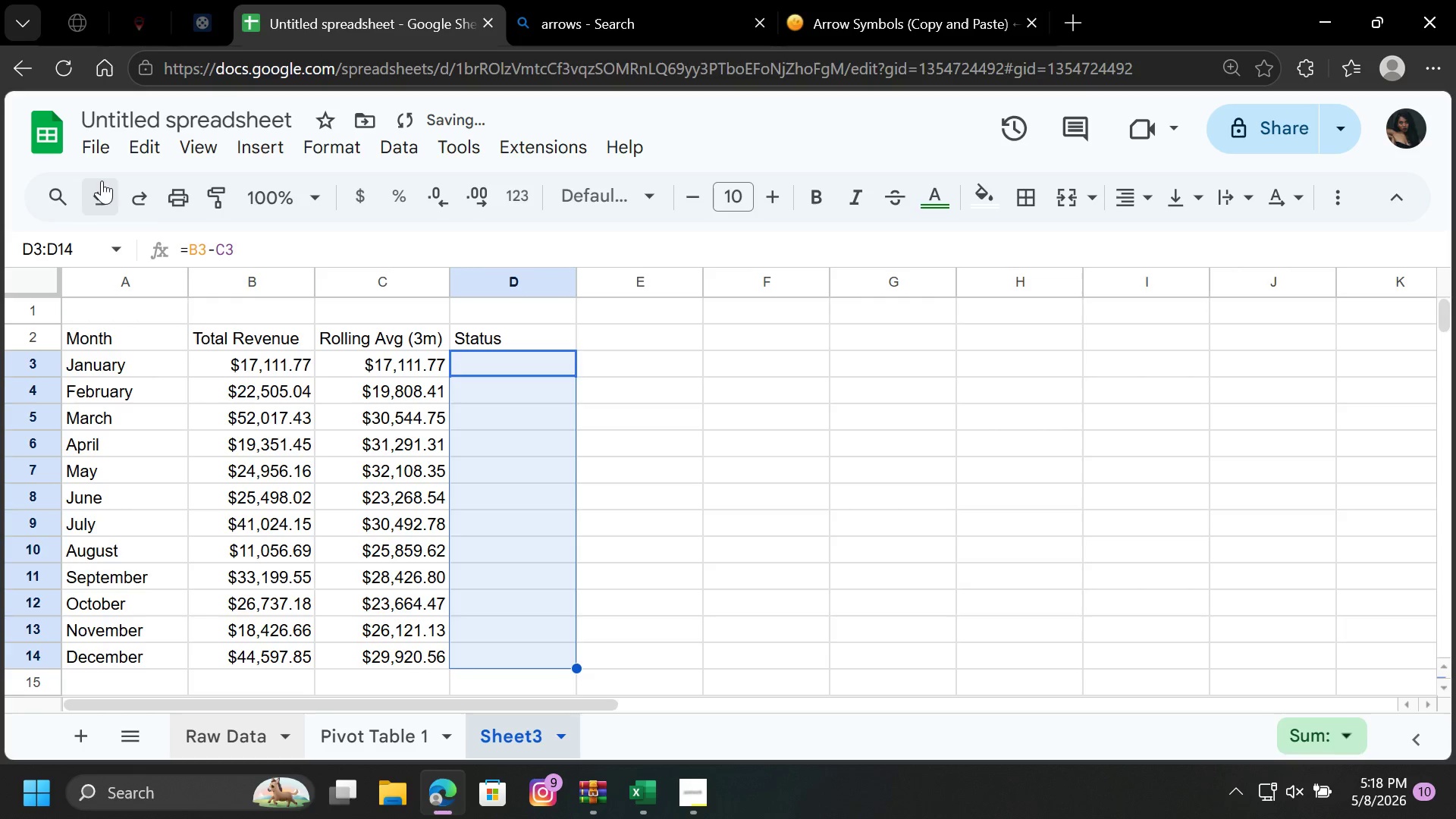 
left_click([99, 184])
 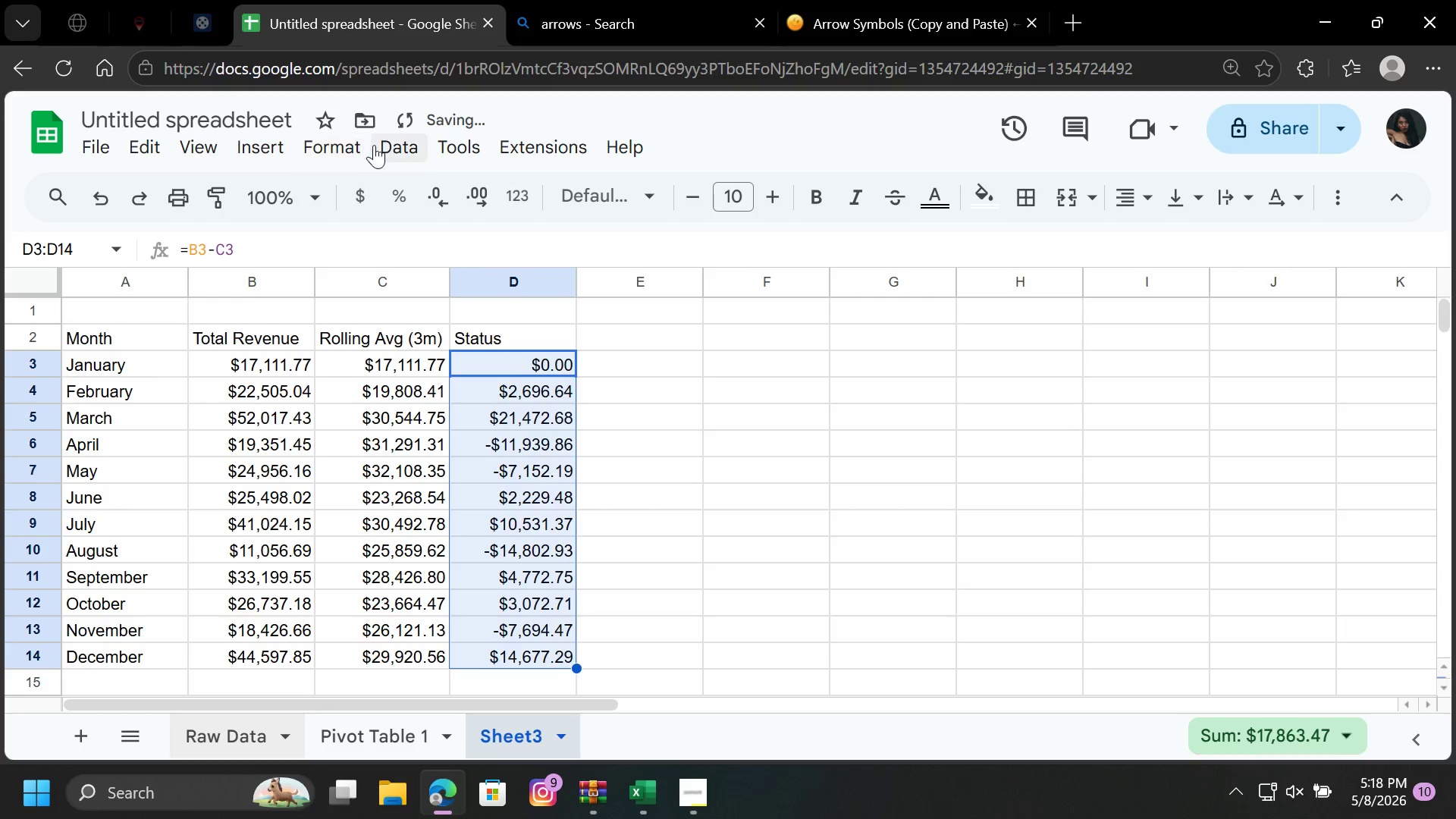 
left_click([396, 137])
 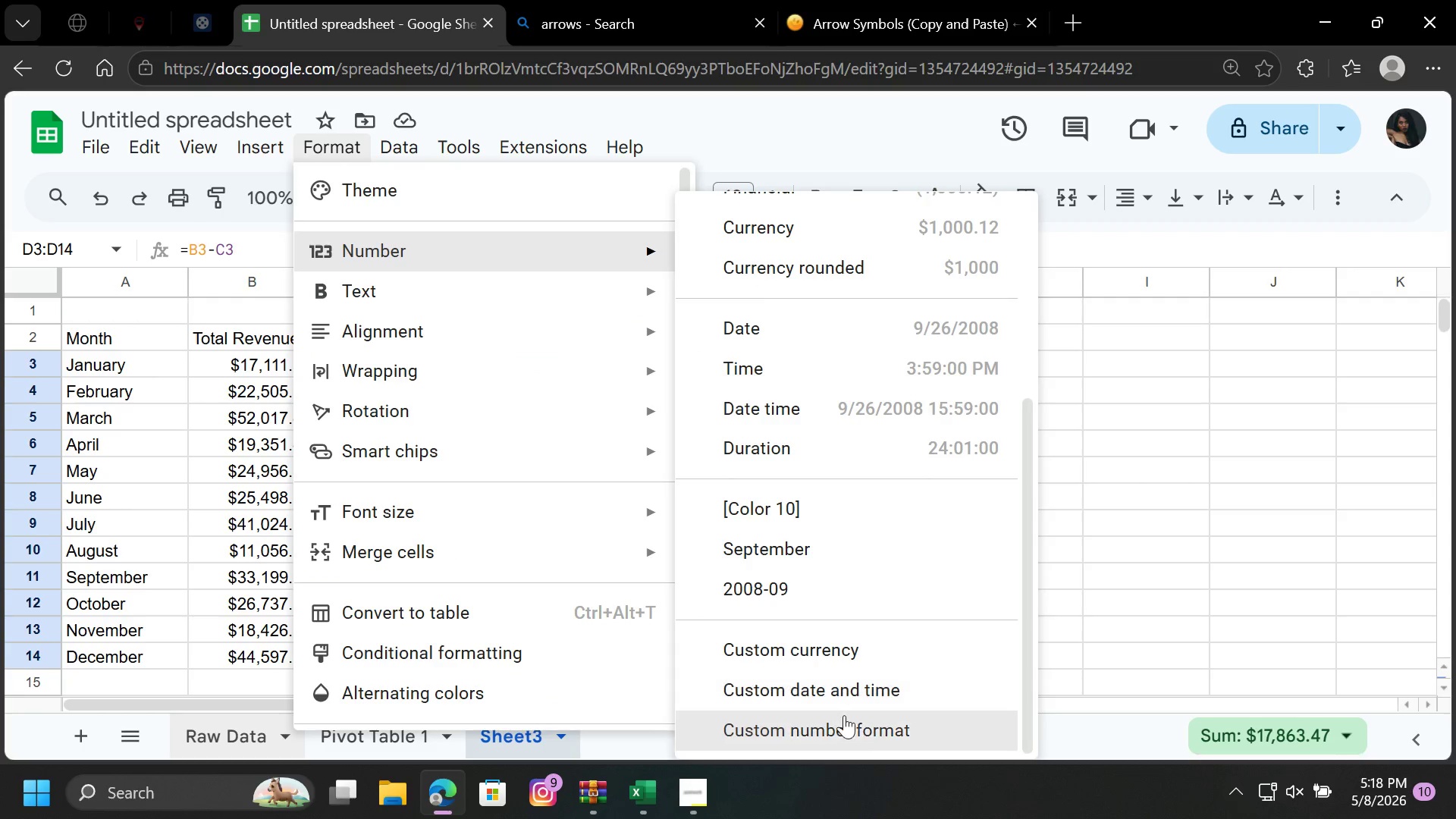 
wait(6.11)
 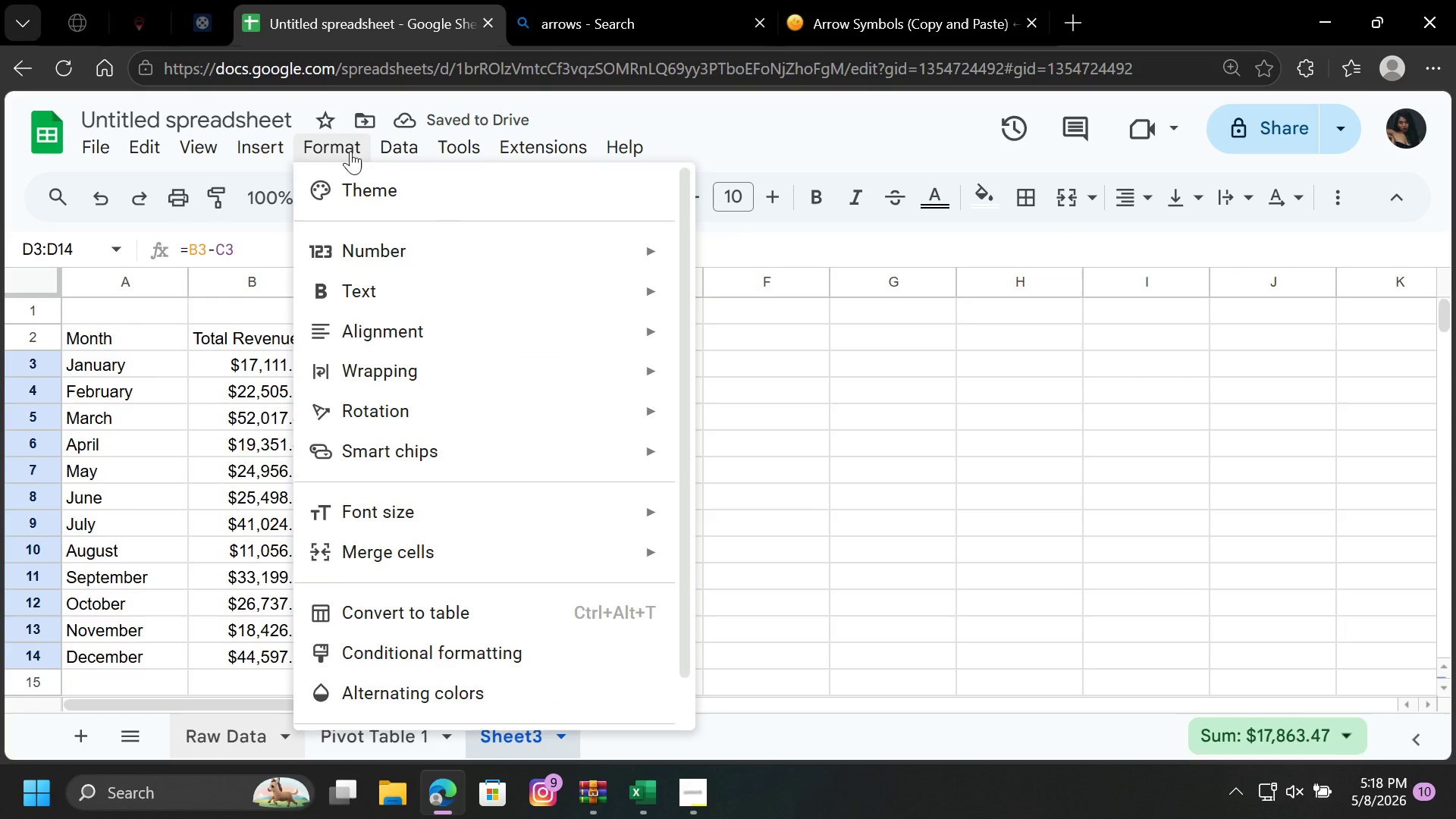 
left_click([846, 726])
 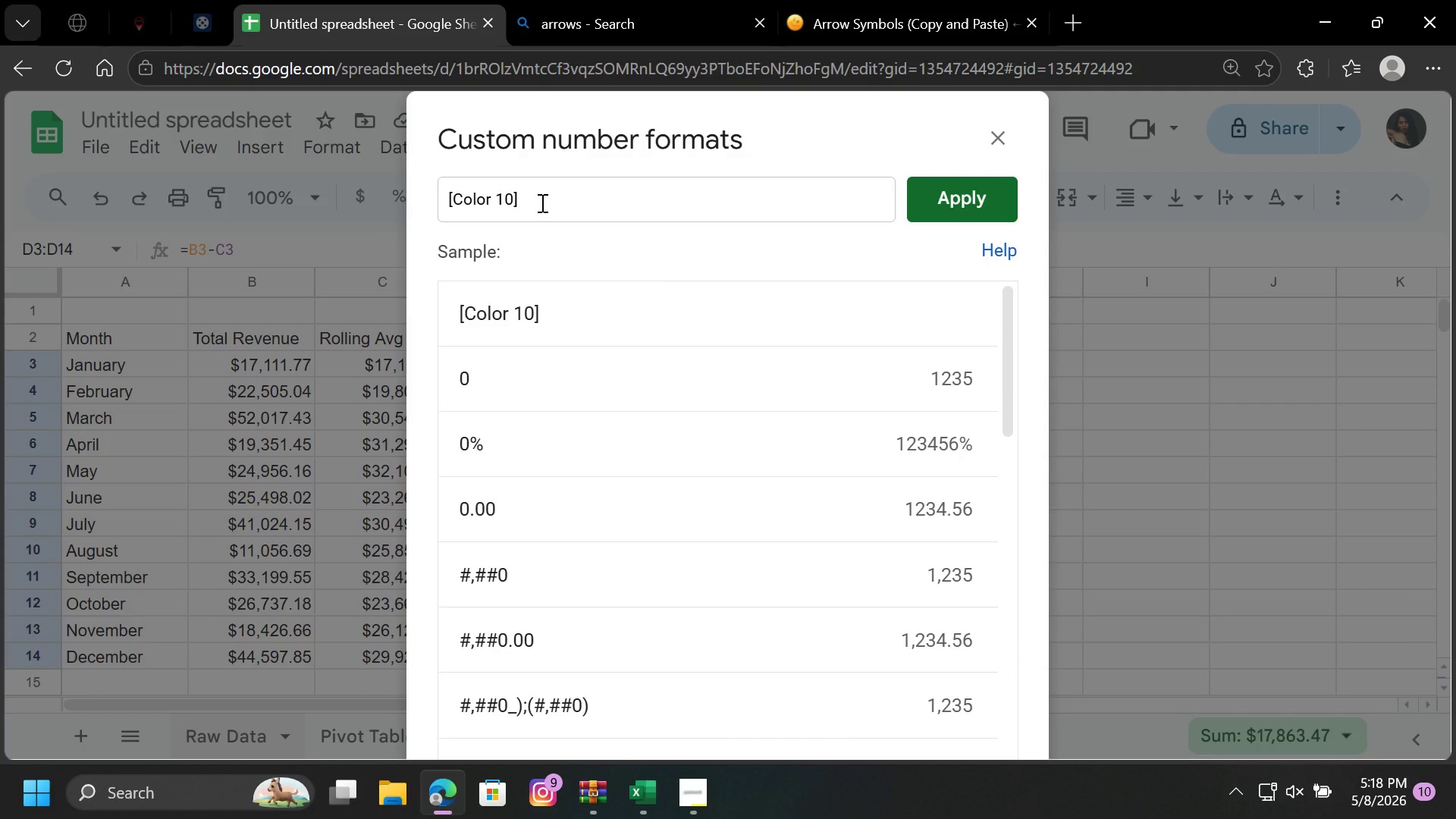 
wait(9.5)
 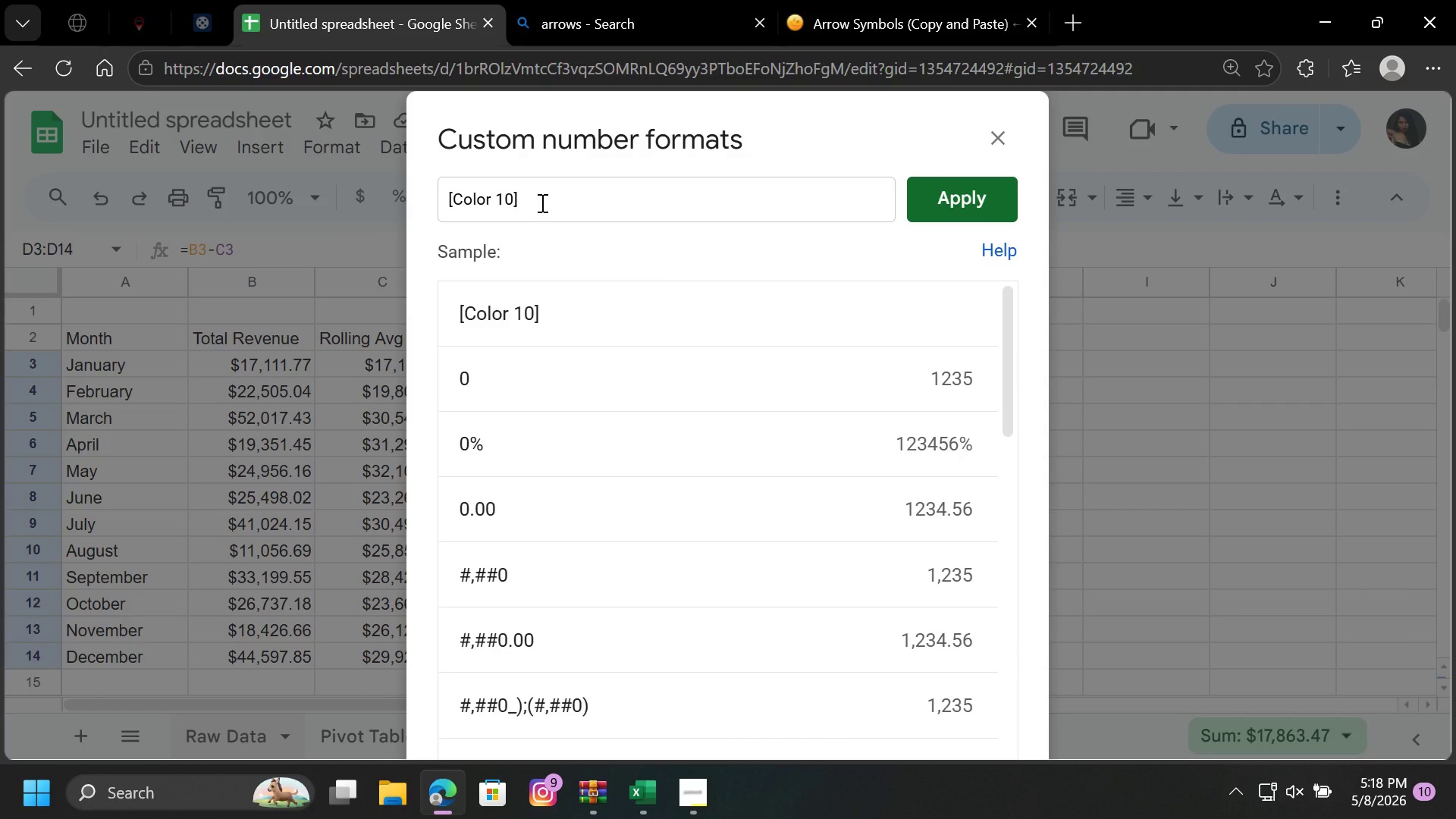 
left_click([907, 21])
 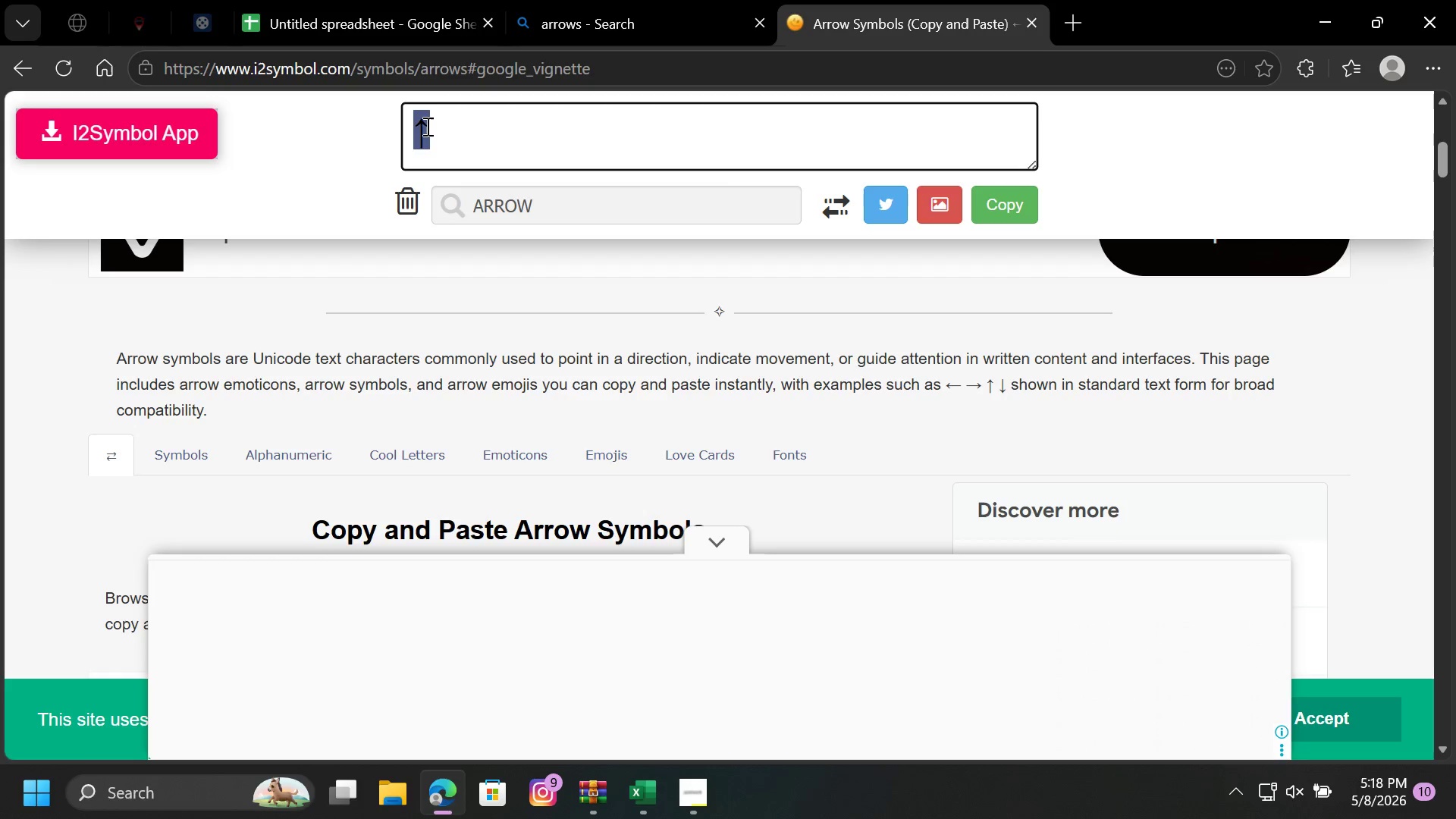 
right_click([426, 126])
 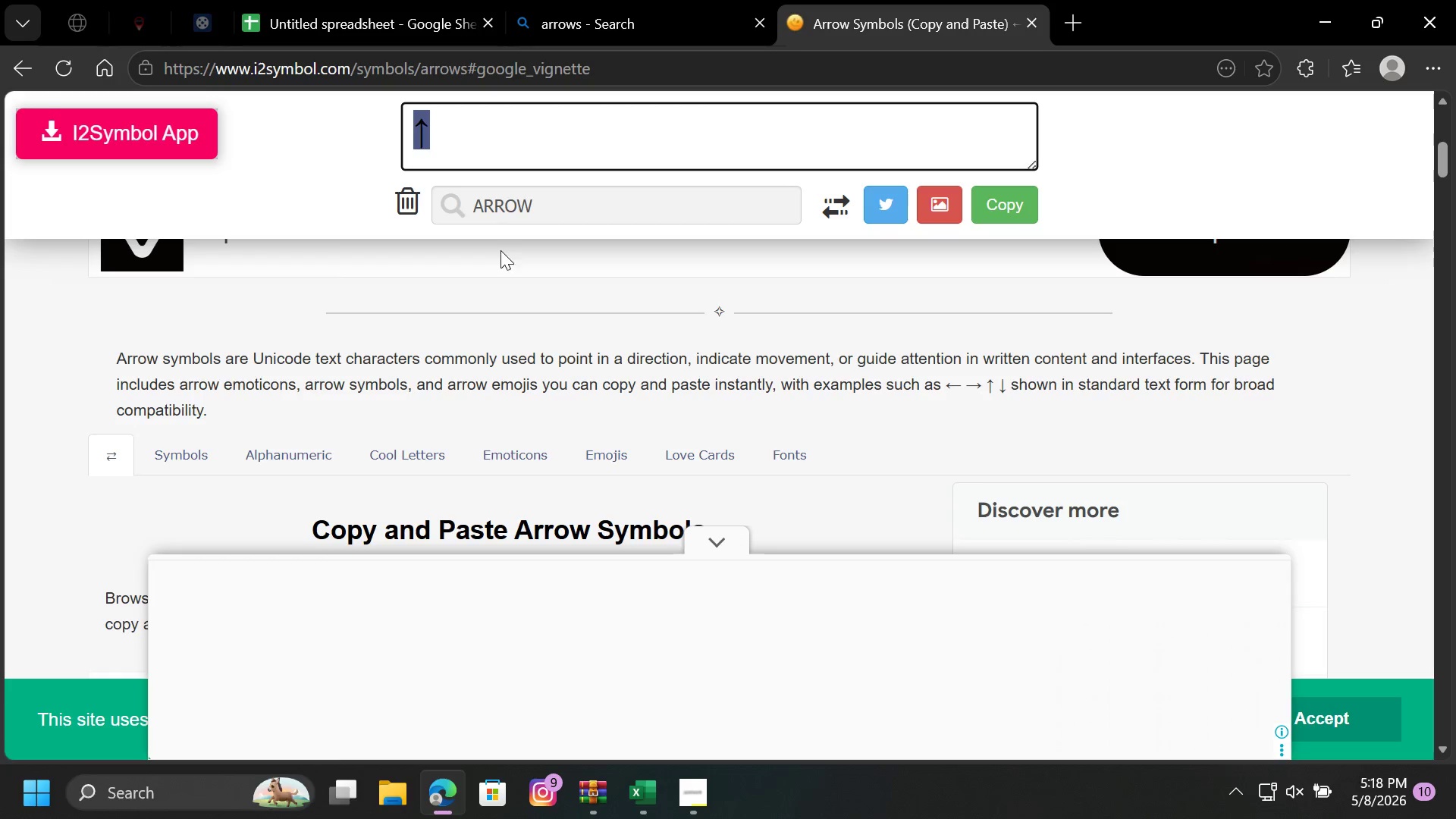 
left_click([500, 250])
 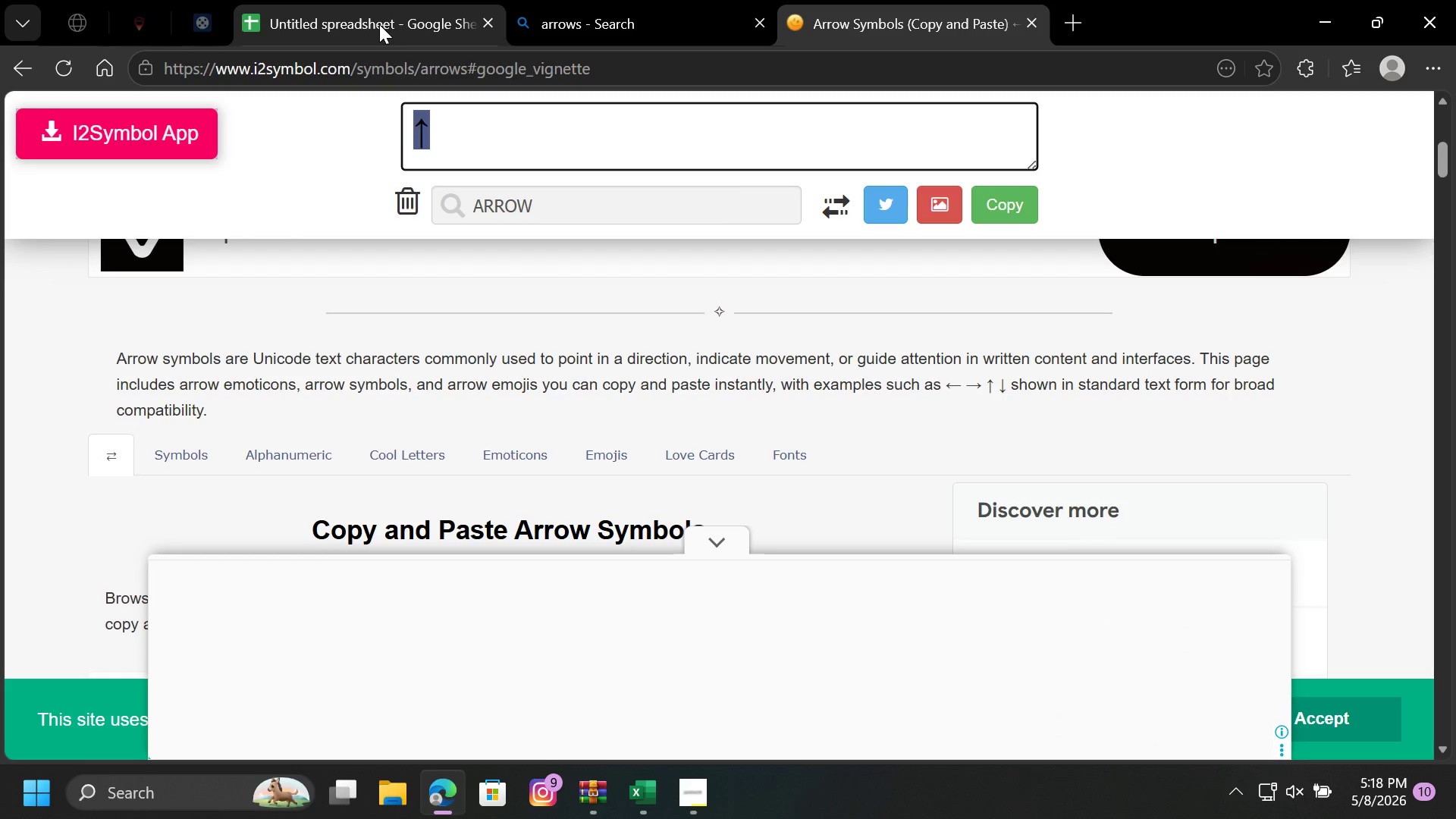 
left_click([379, 24])
 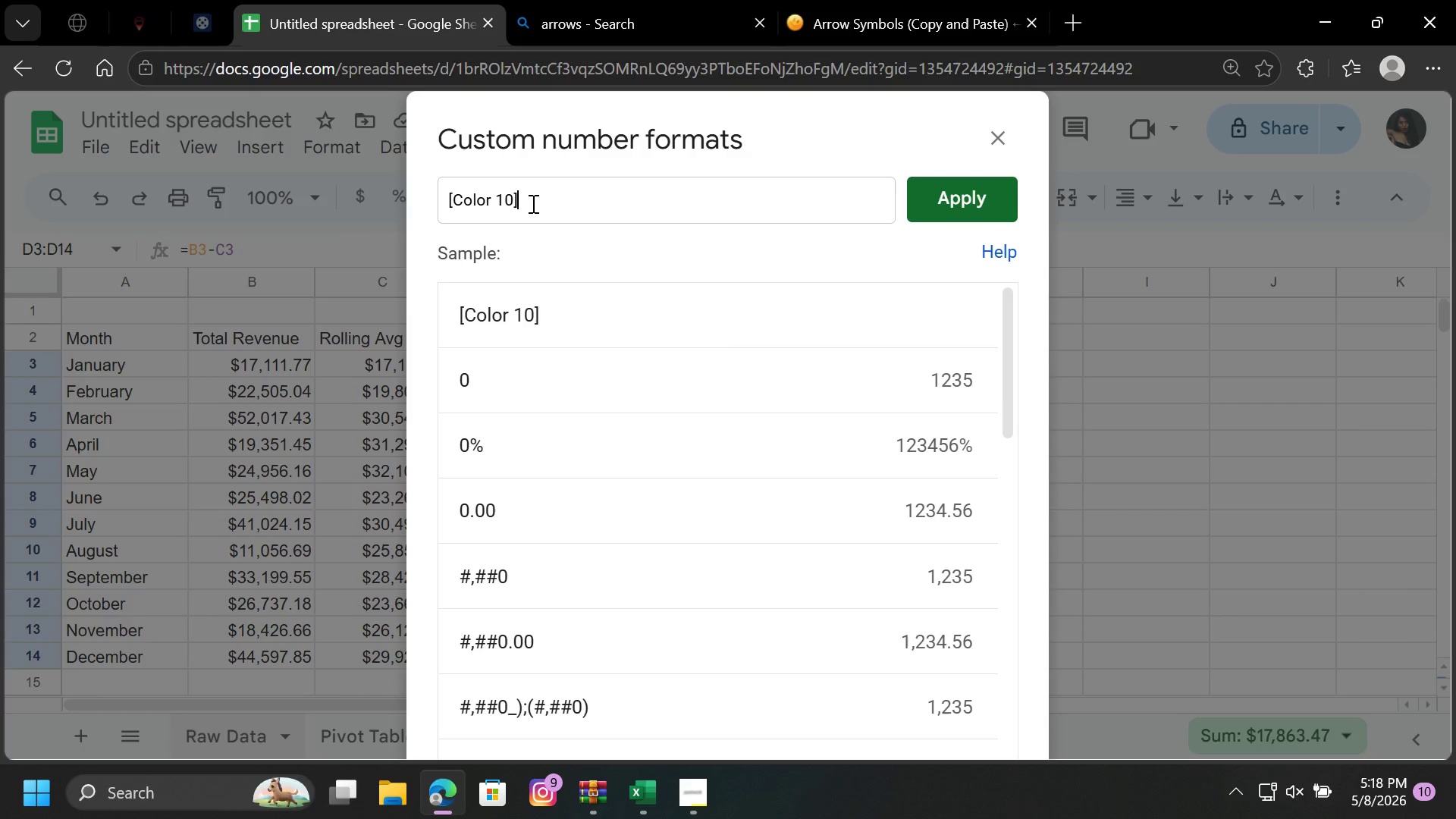 
left_click([532, 203])
 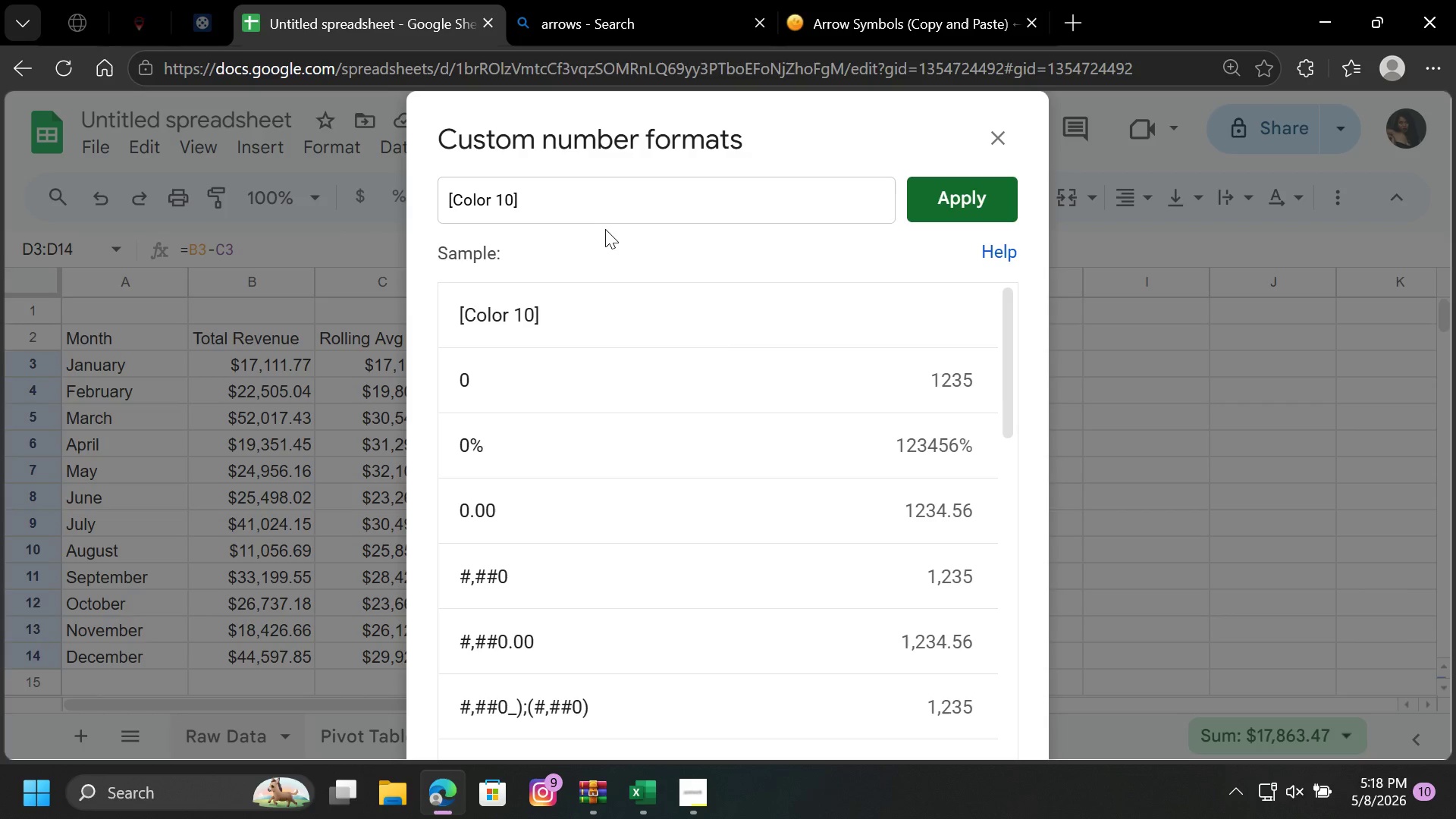 
key(Control+V)
 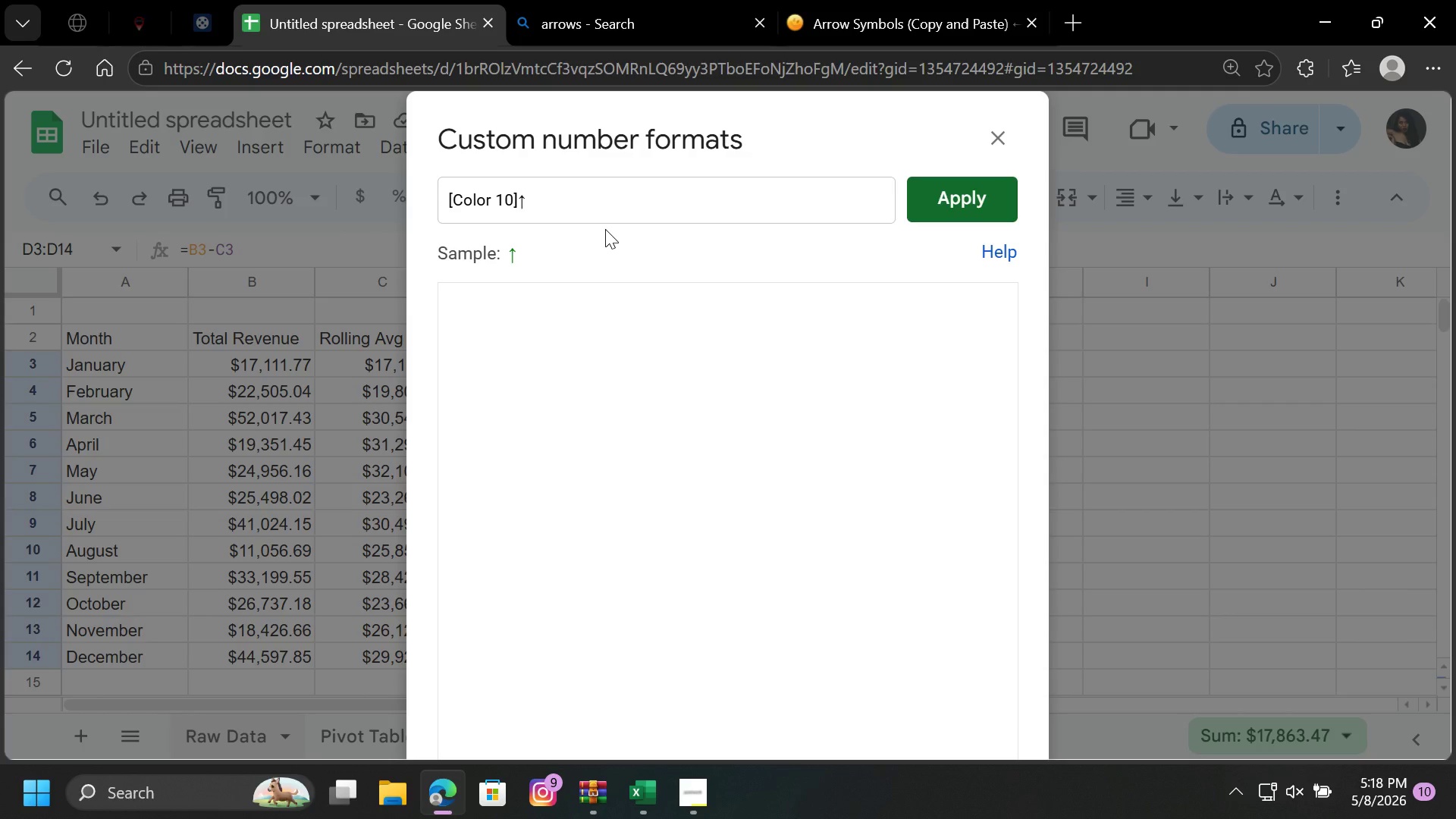 
wait(7.67)
 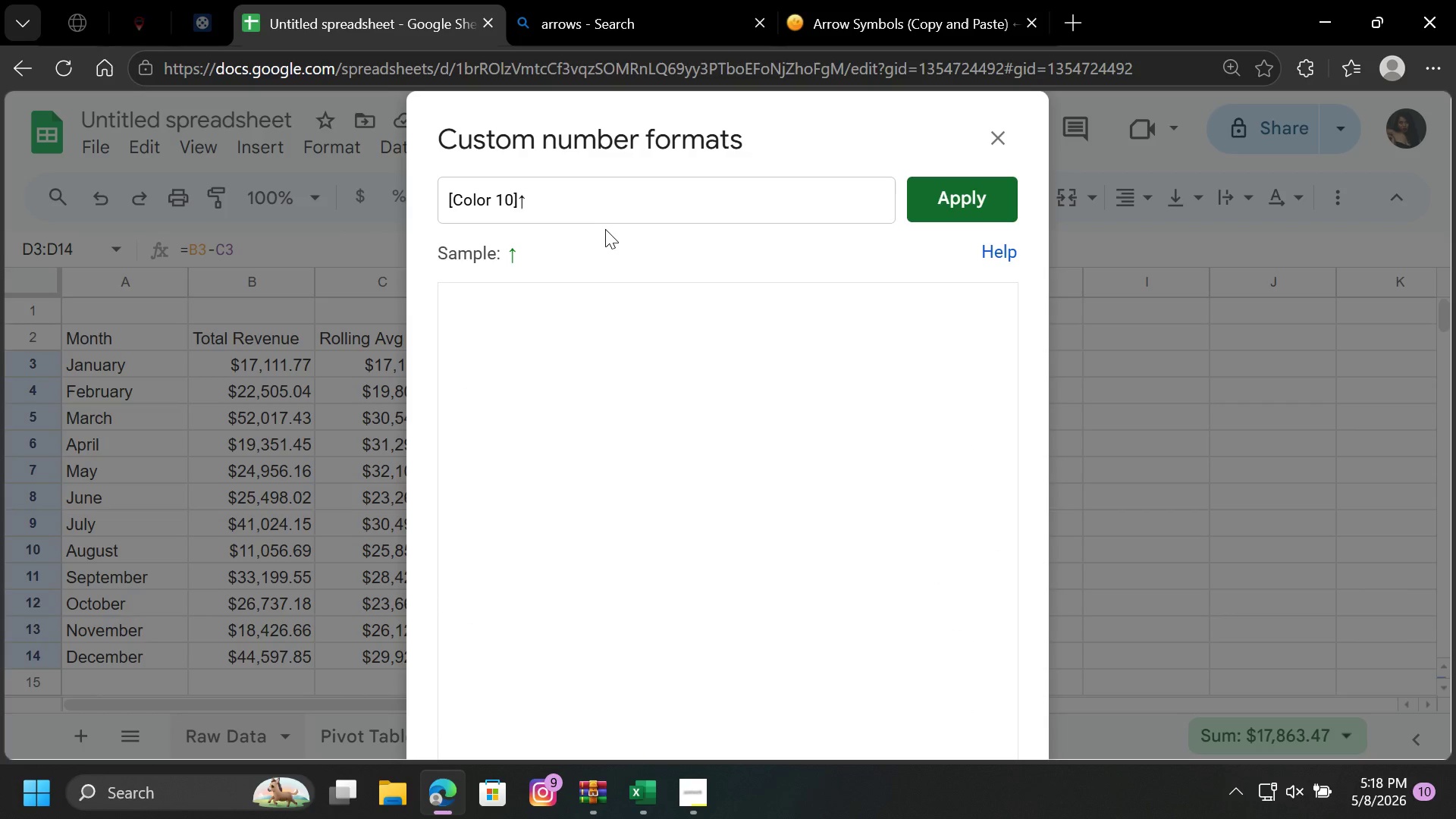 
hold_key(key=ShiftLeft, duration=1.52)
 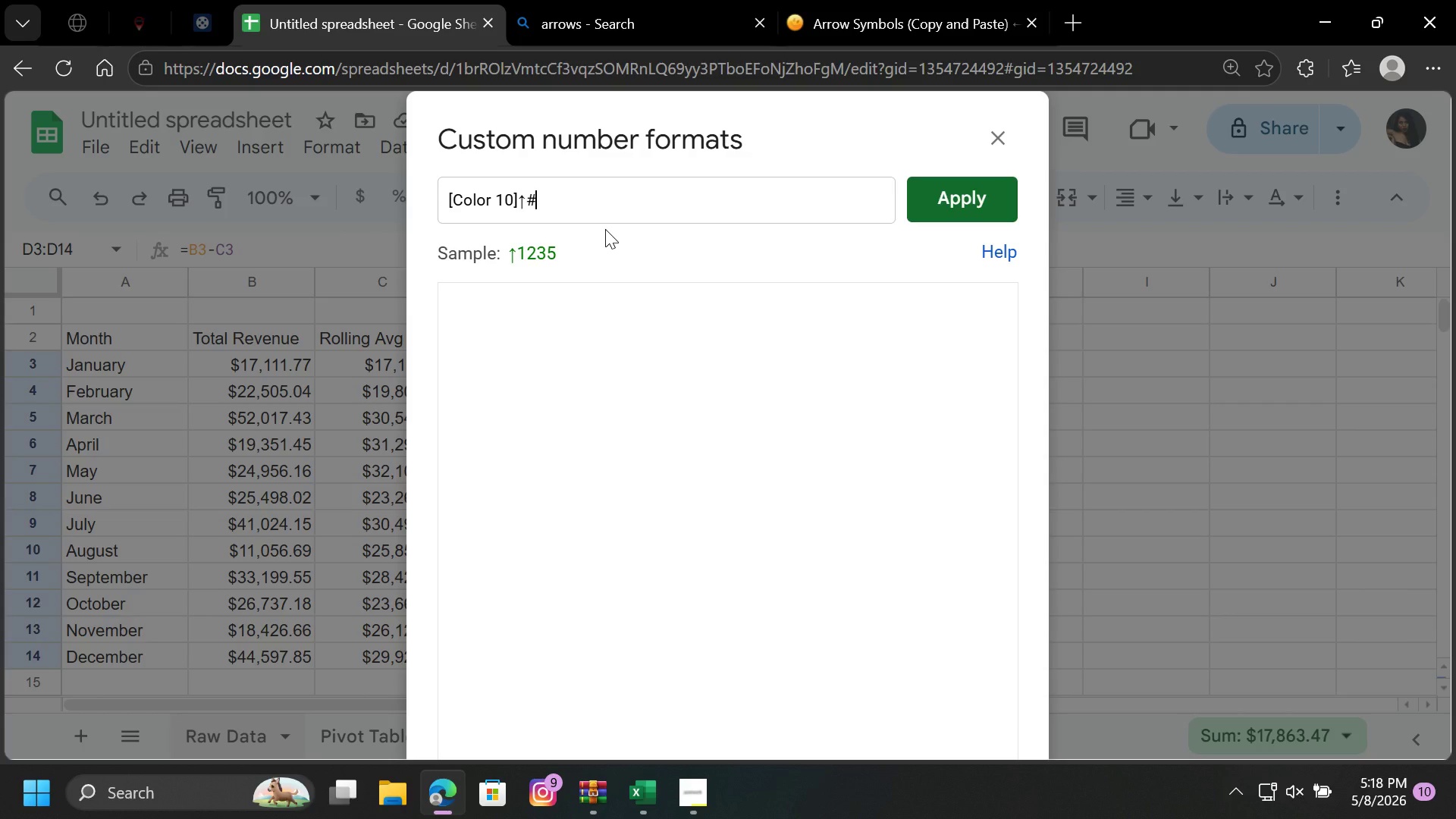 
type(#,##)
 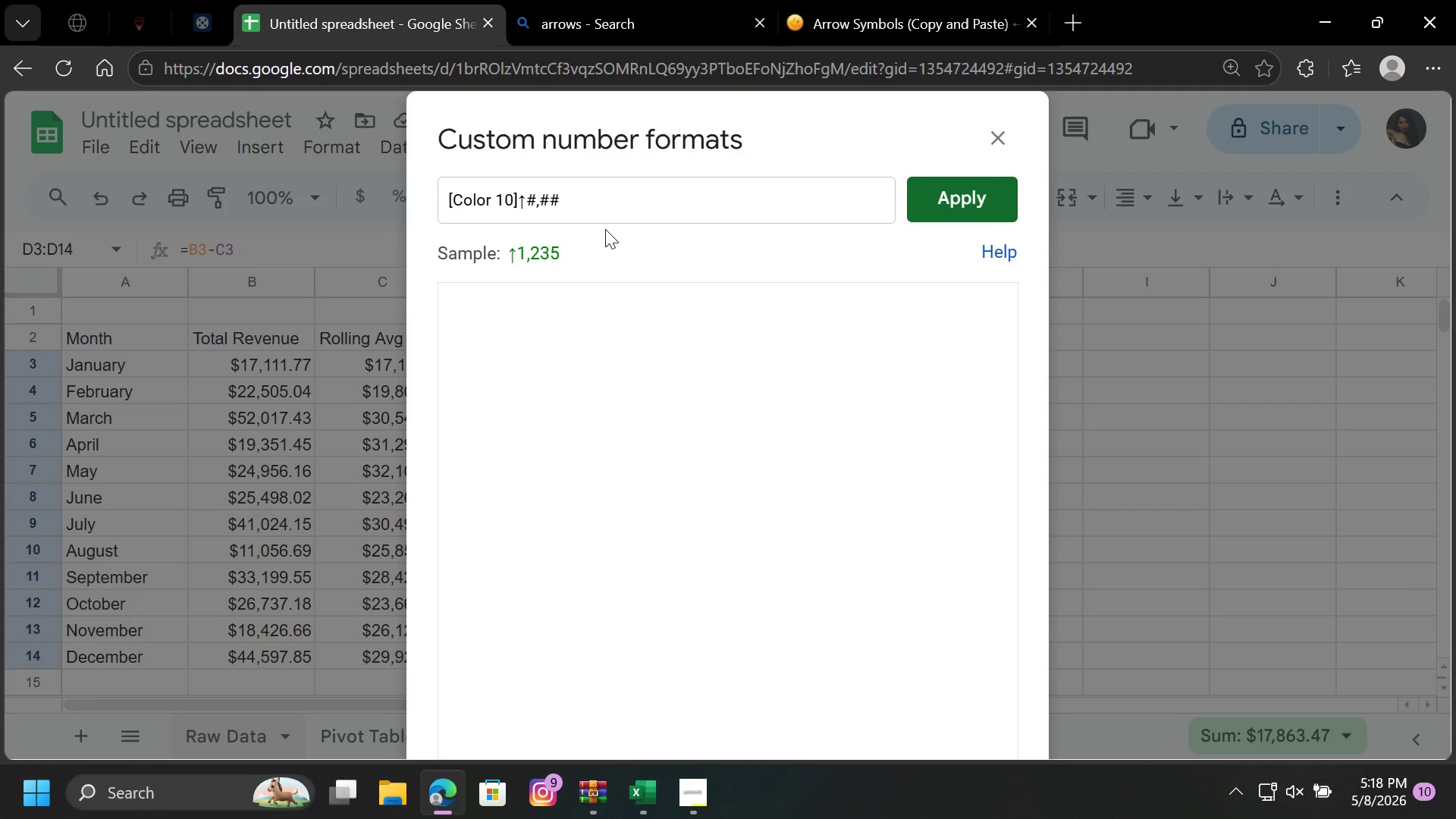 
key(0)
 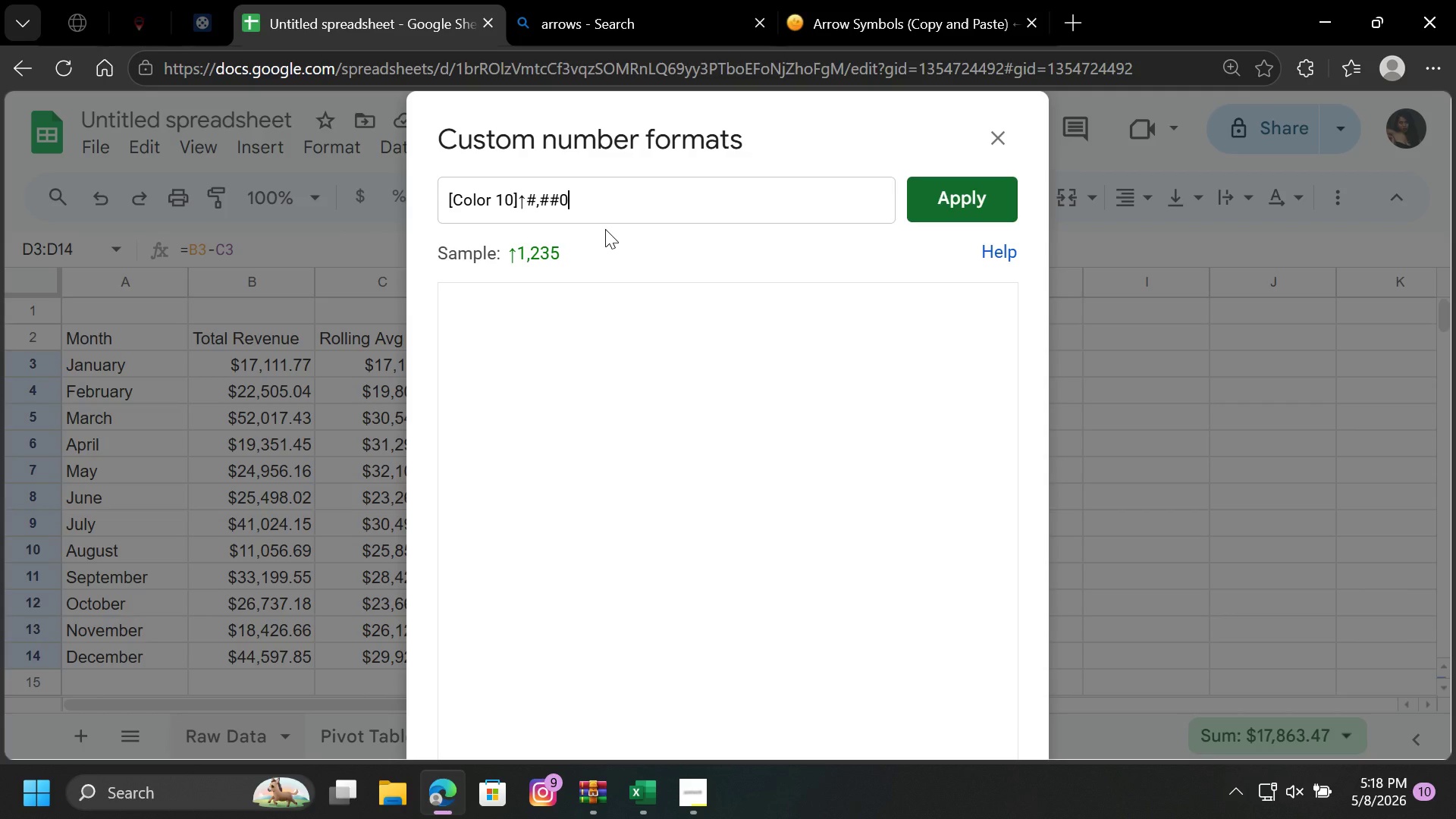 
wait(8.81)
 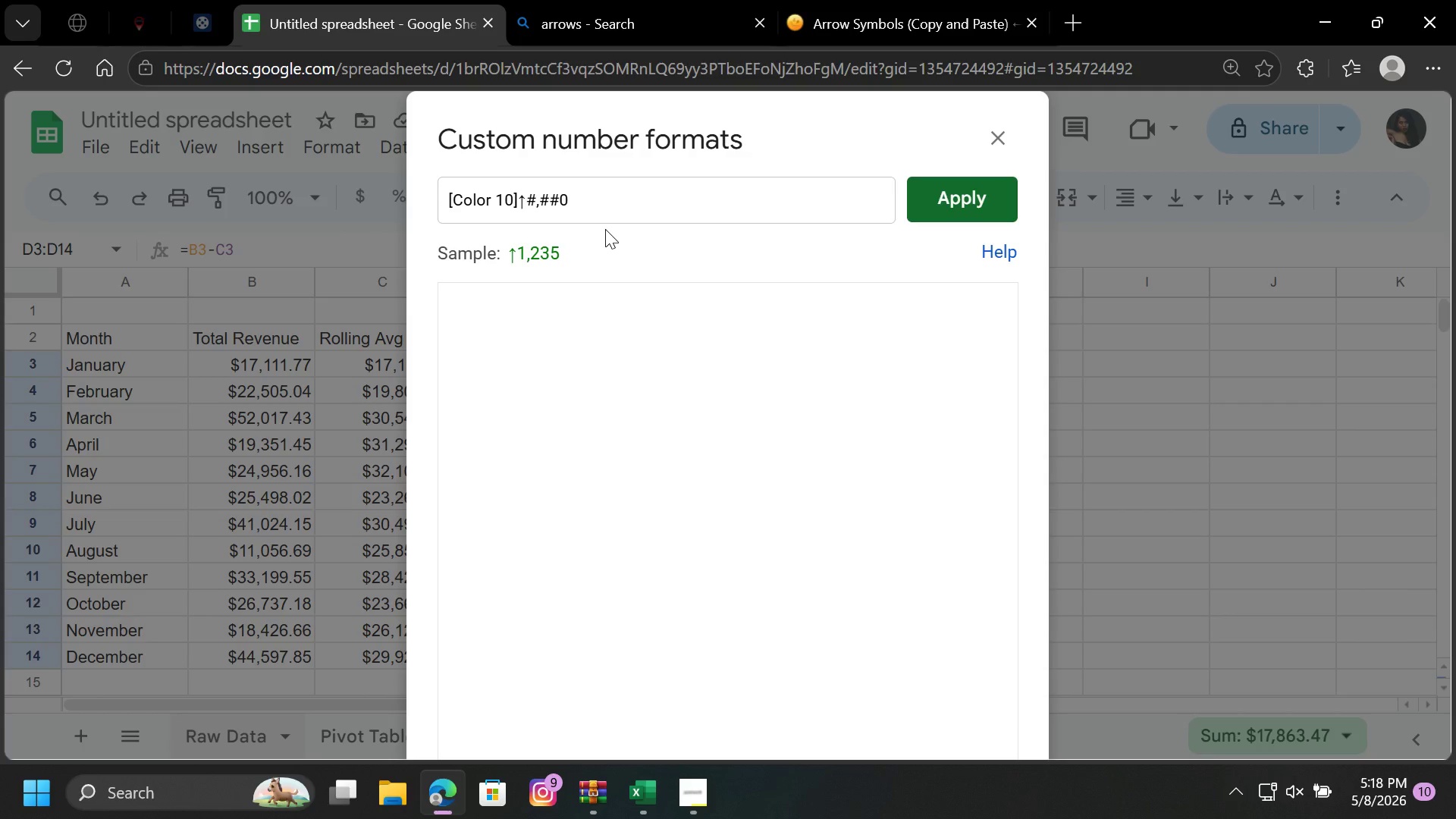 
key(Shift+Semicolon)
 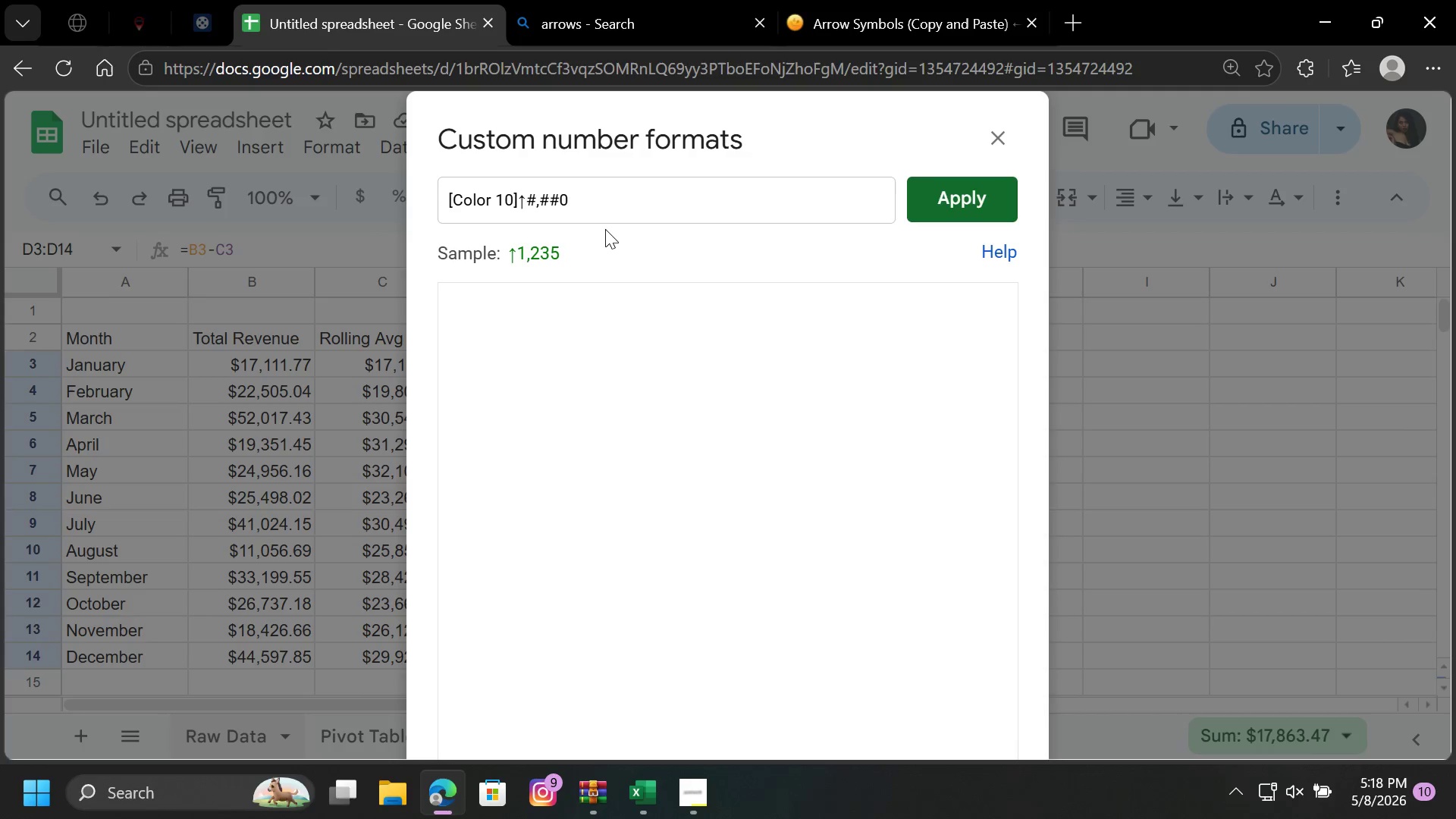 
key(Backspace)
 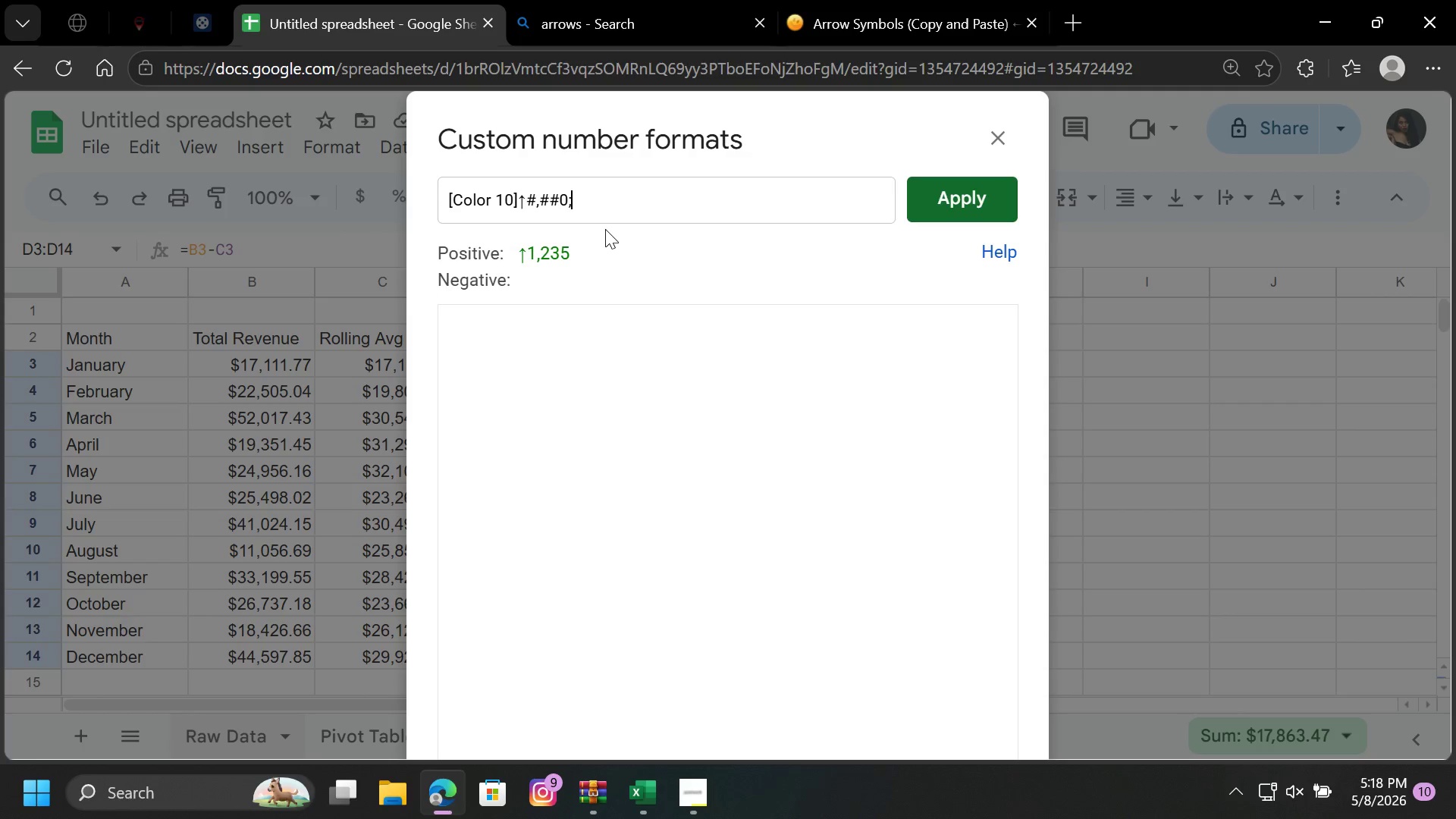 
key(Semicolon)
 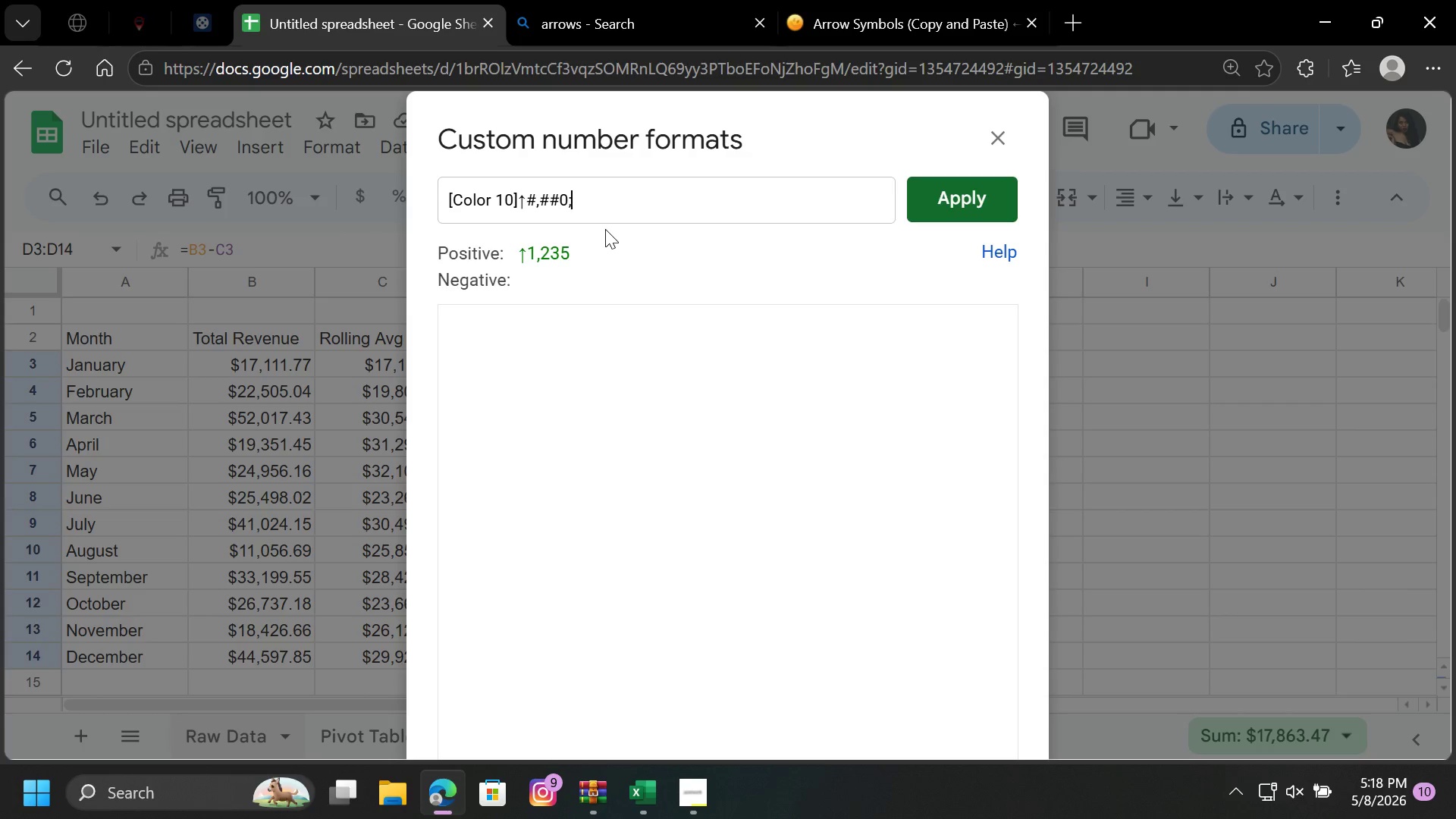 
wait(6.62)
 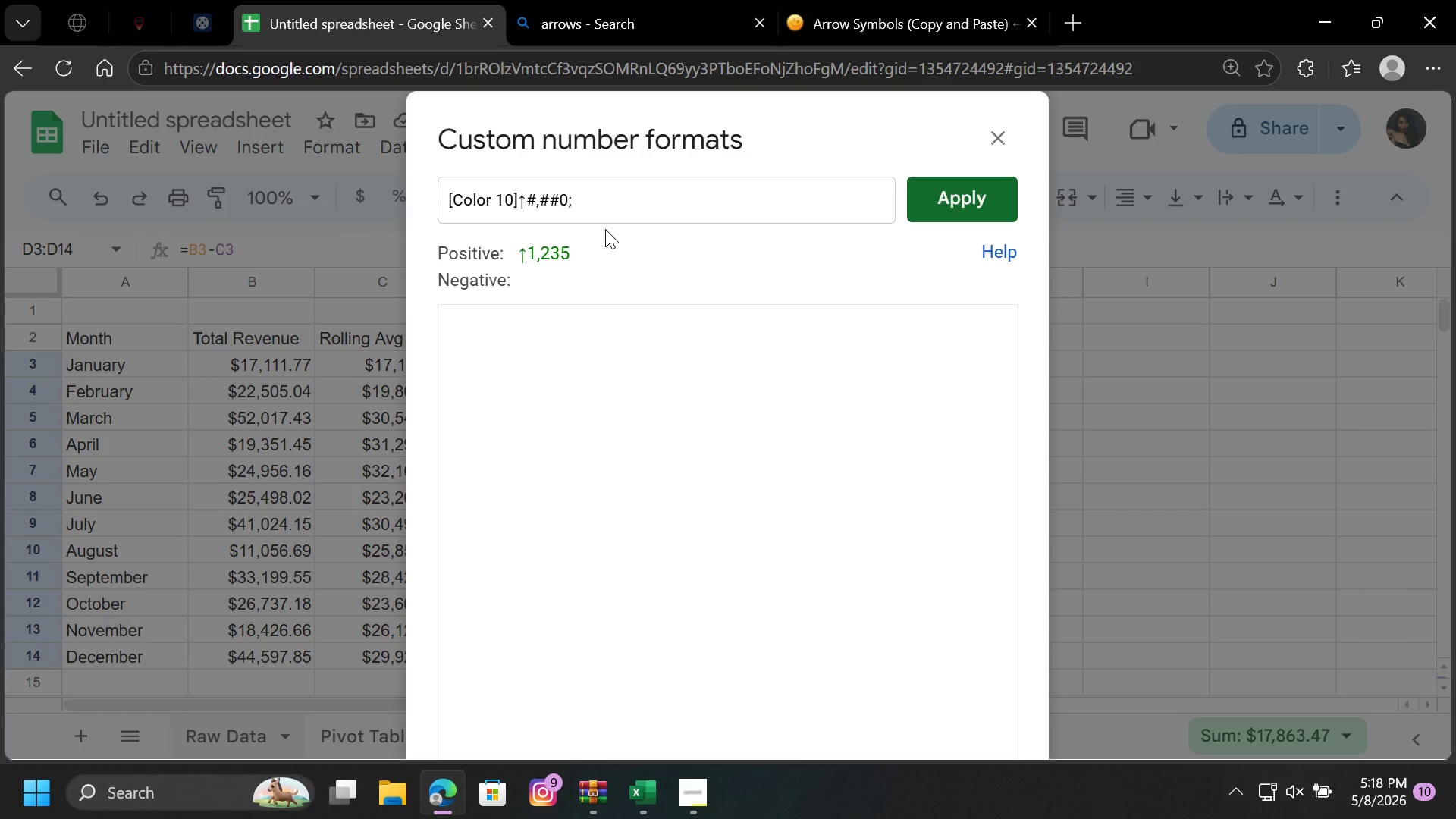 
type( [color )
key(Backspace)
type( 3])
 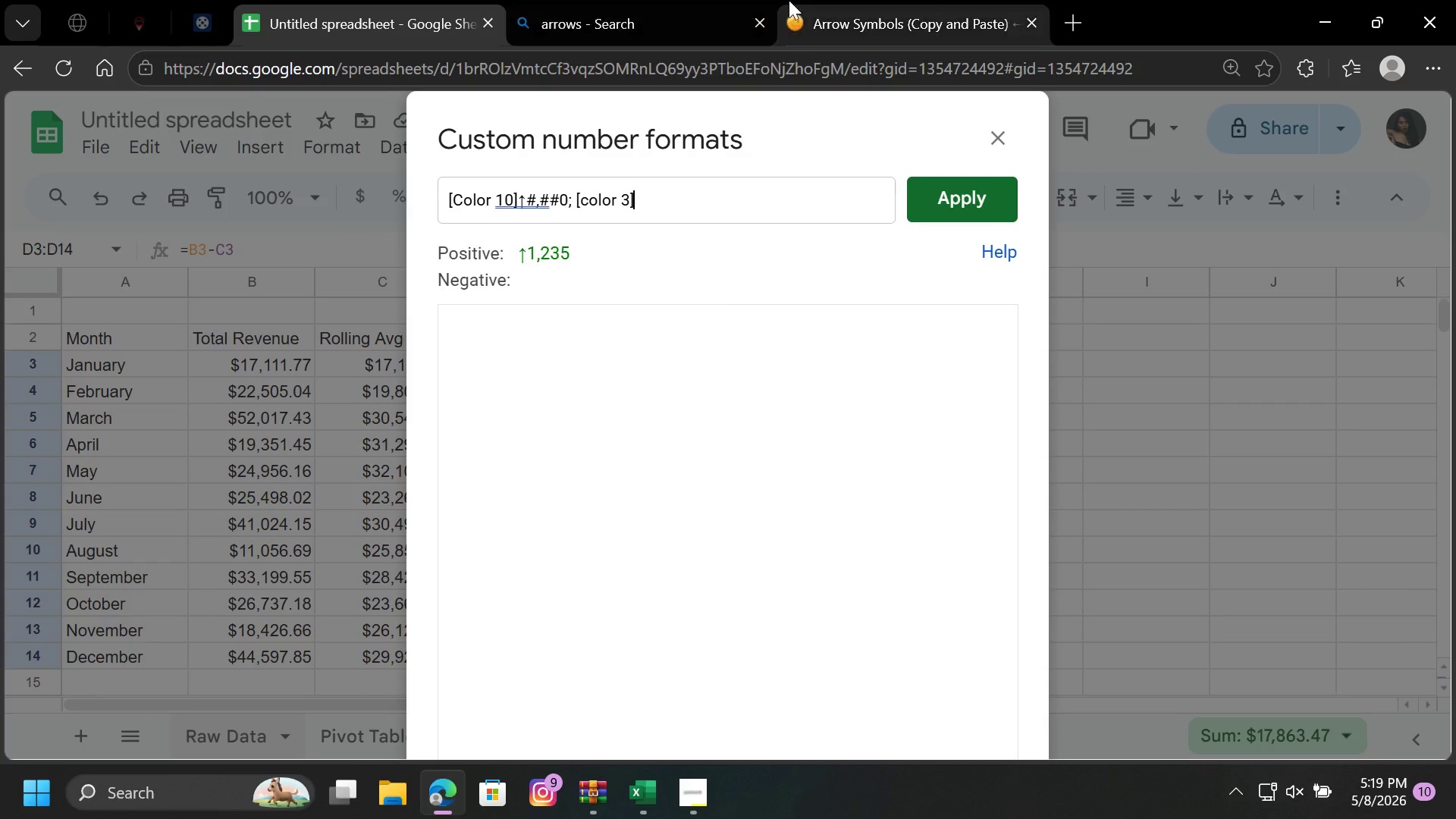 
left_click([833, 10])
 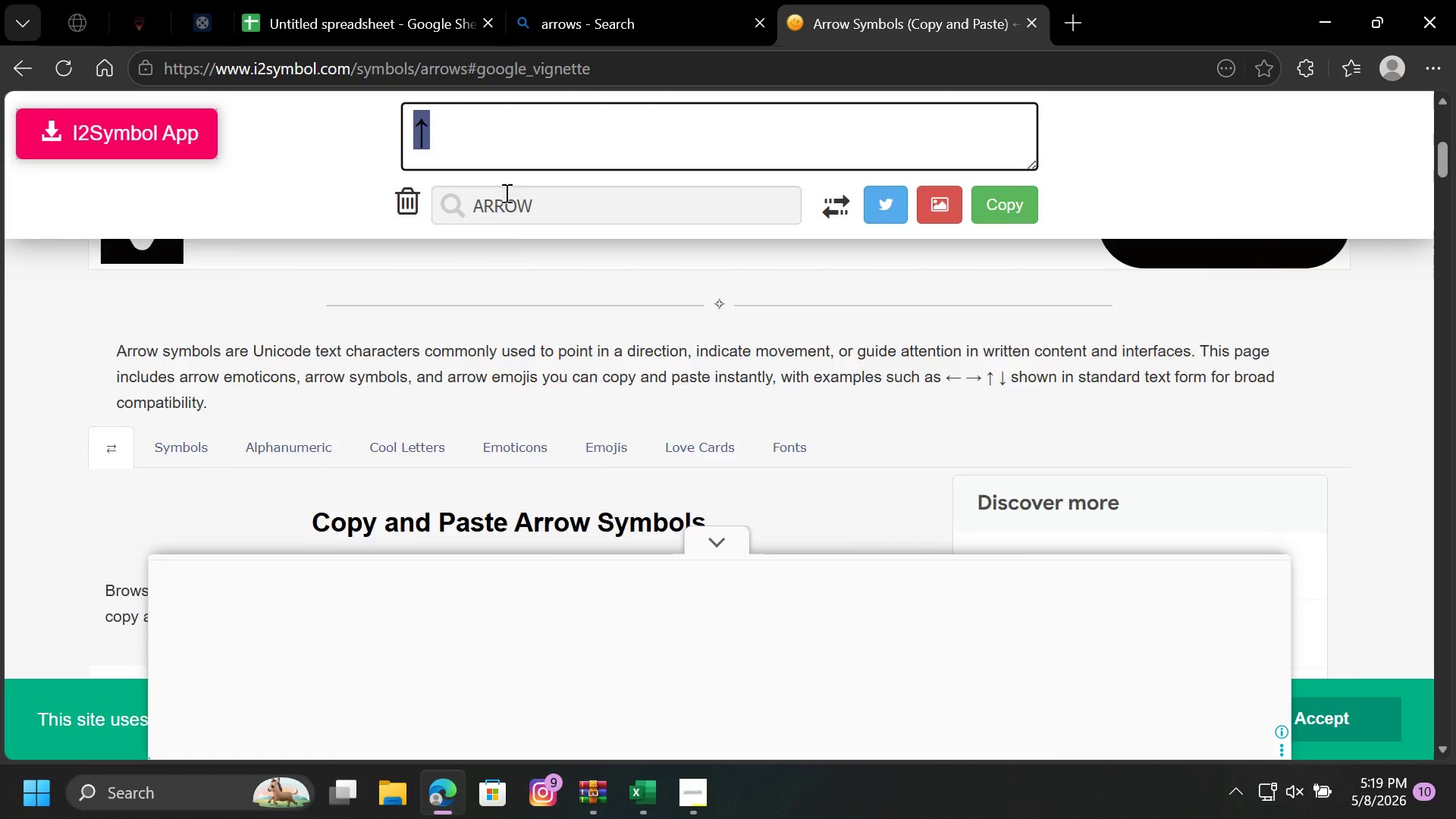 
scroll: coordinate [500, 185], scroll_direction: down, amount: 1.0
 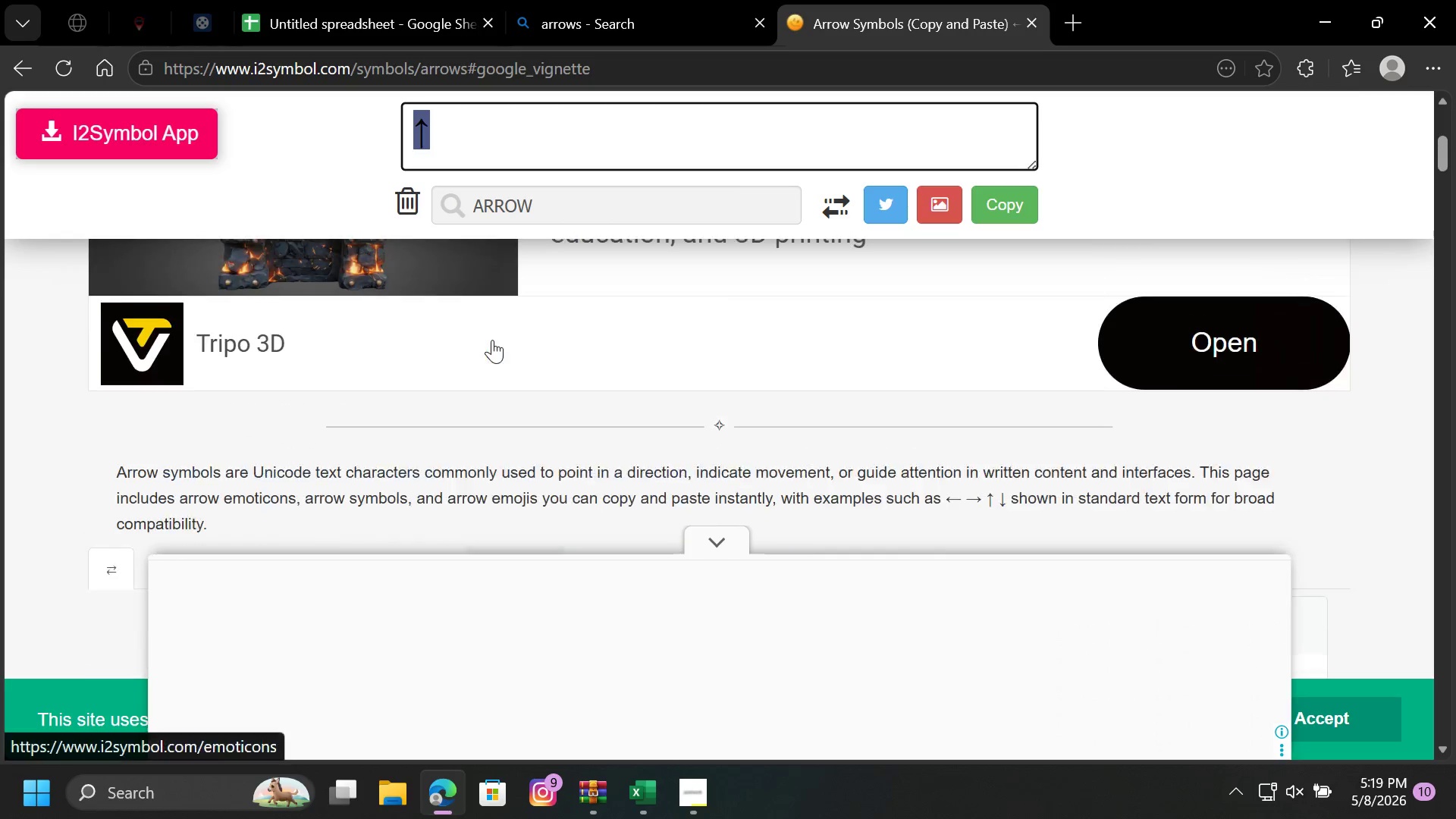 
scroll: coordinate [488, 340], scroll_direction: up, amount: 16.0
 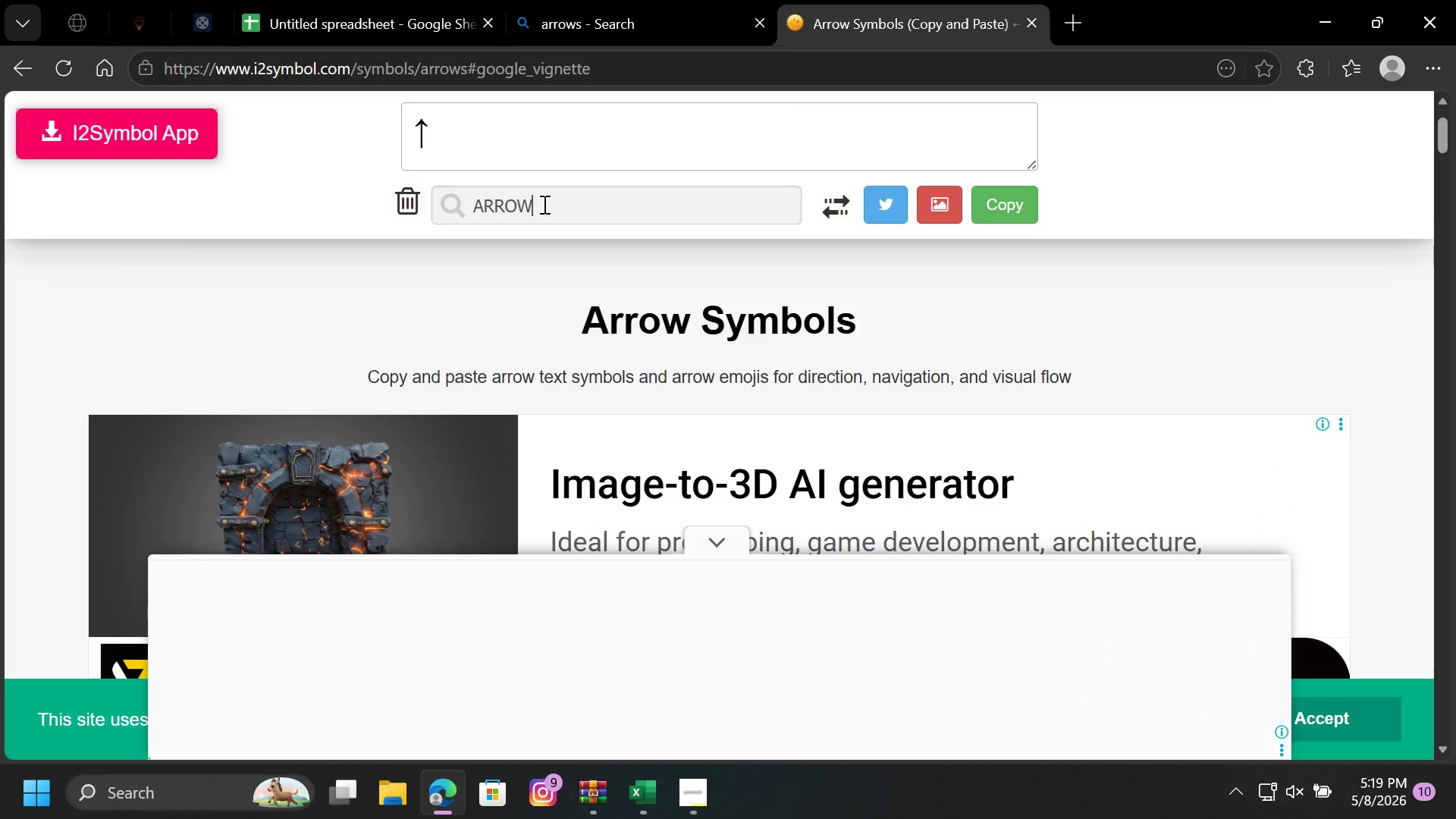 
left_click([543, 204])
 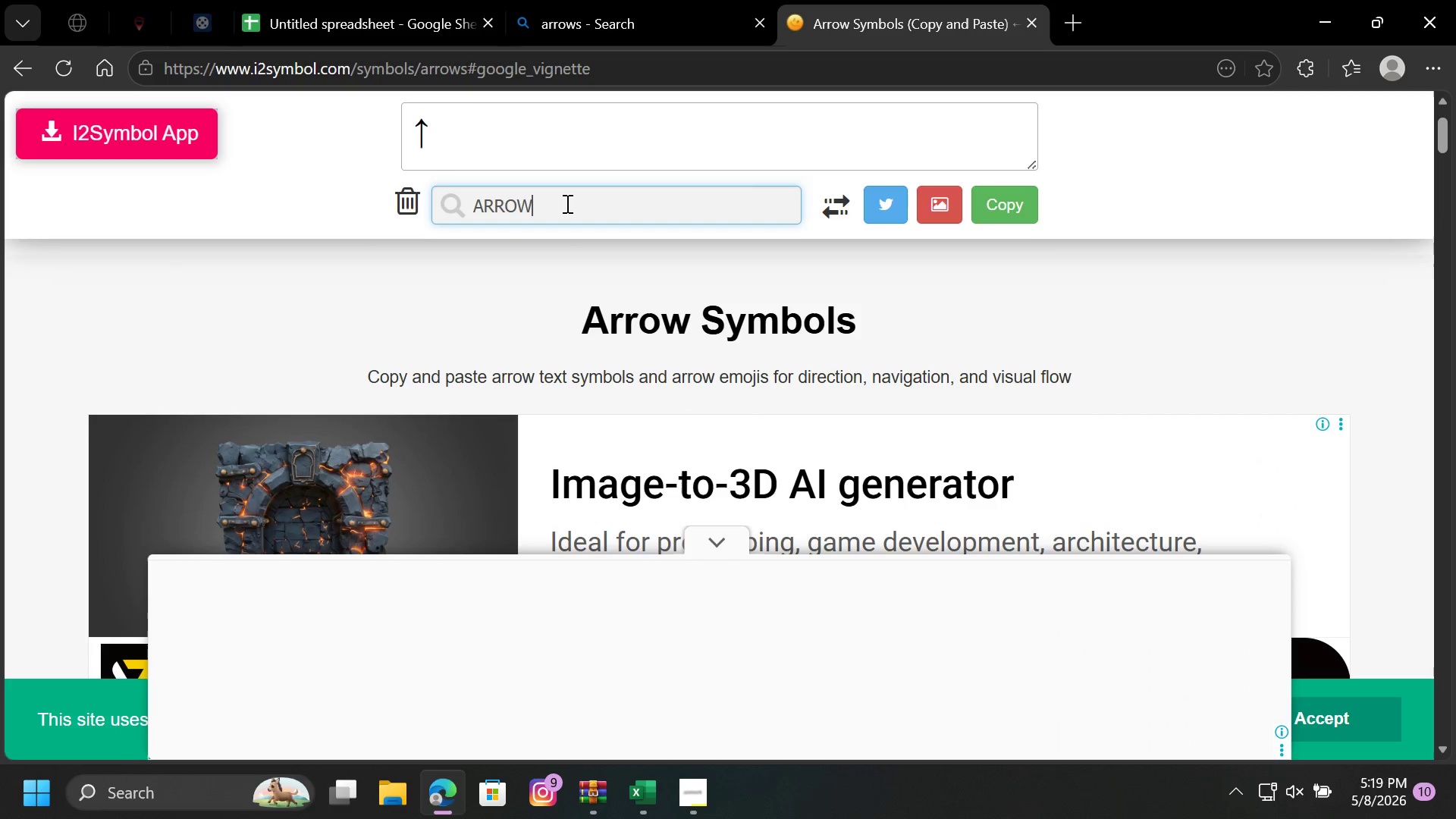 
key(Enter)
 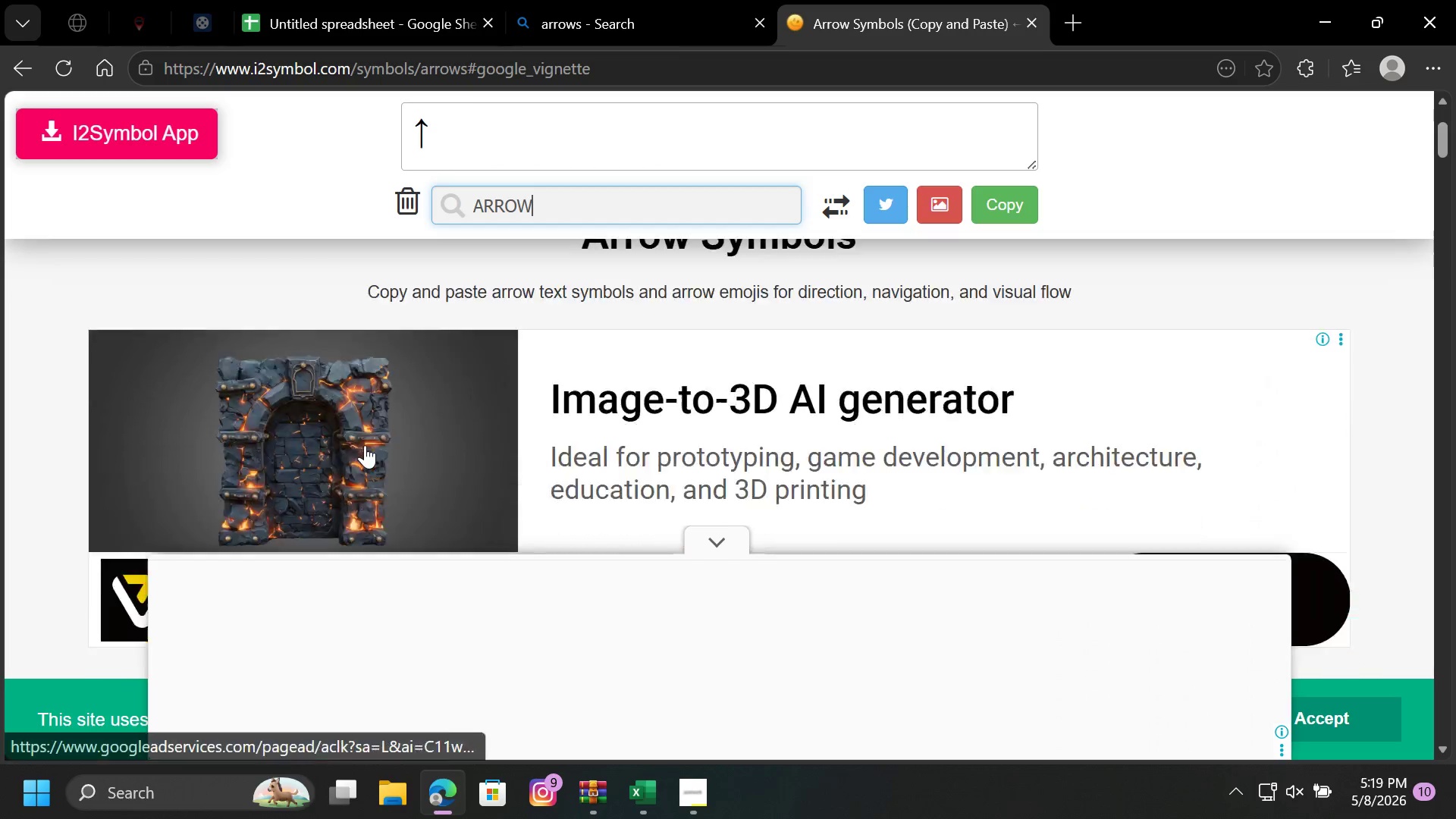 
scroll: coordinate [537, 451], scroll_direction: down, amount: 10.0
 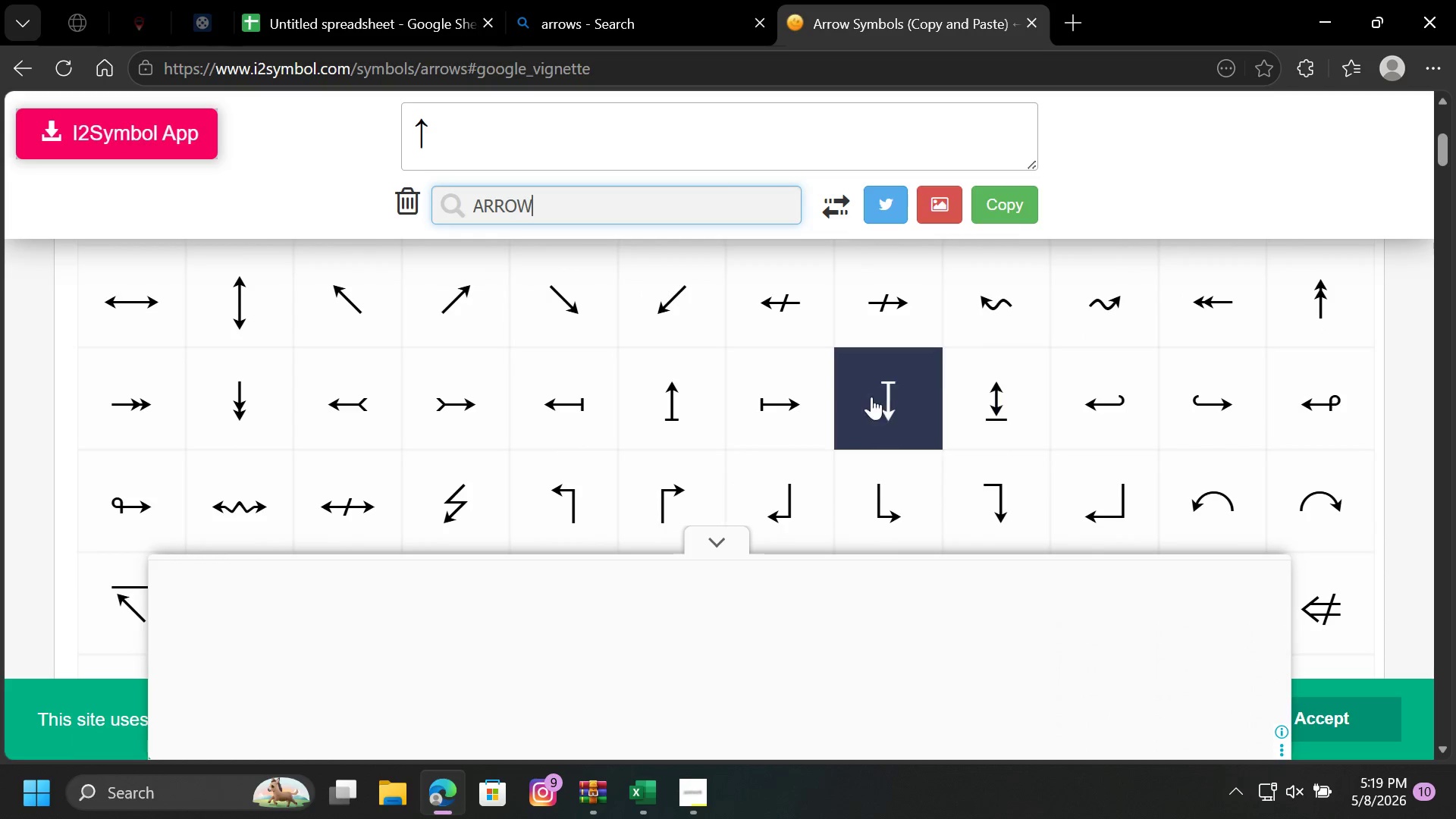 
scroll: coordinate [595, 453], scroll_direction: up, amount: 1.0
 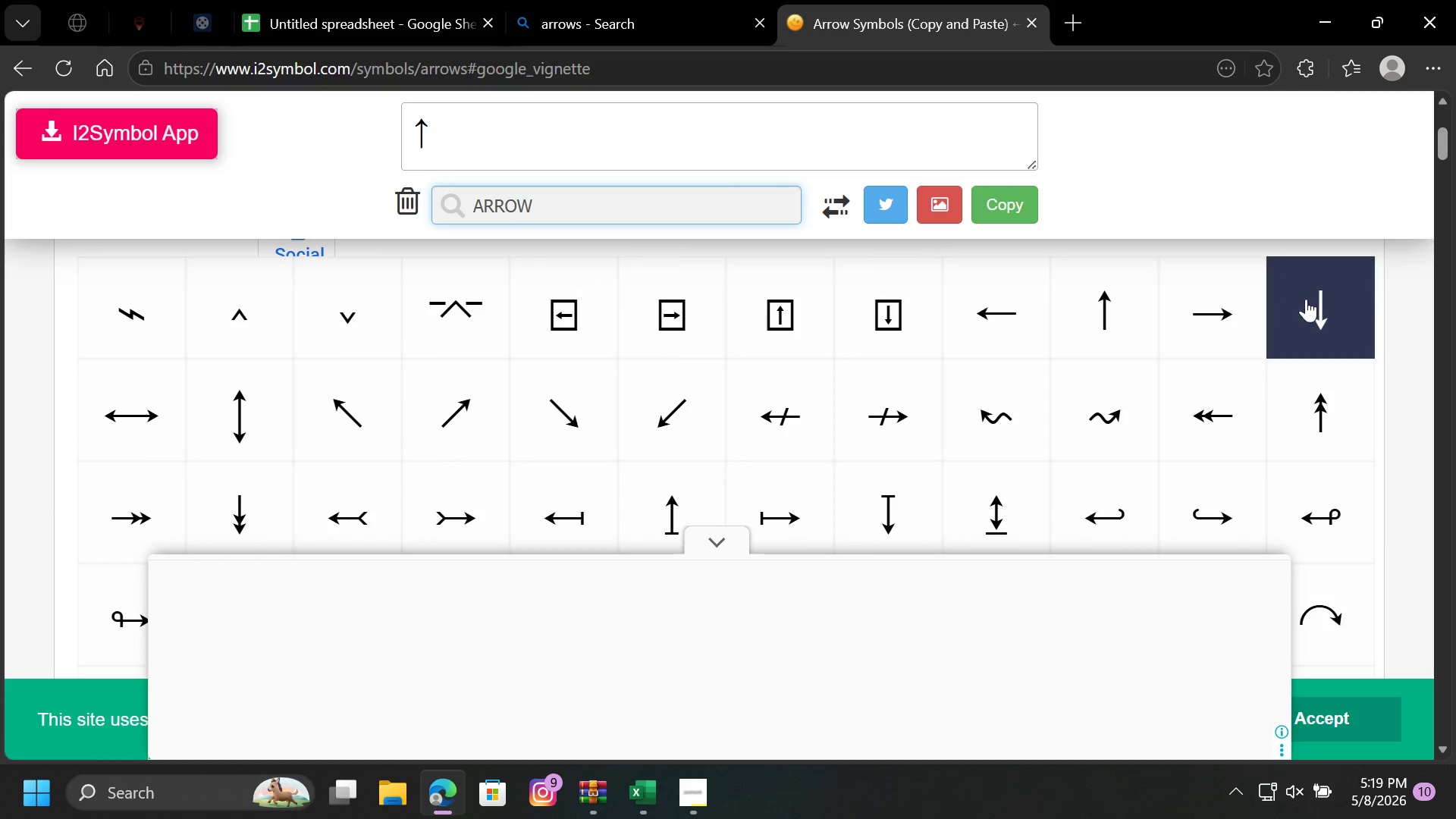 
left_click([1309, 297])
 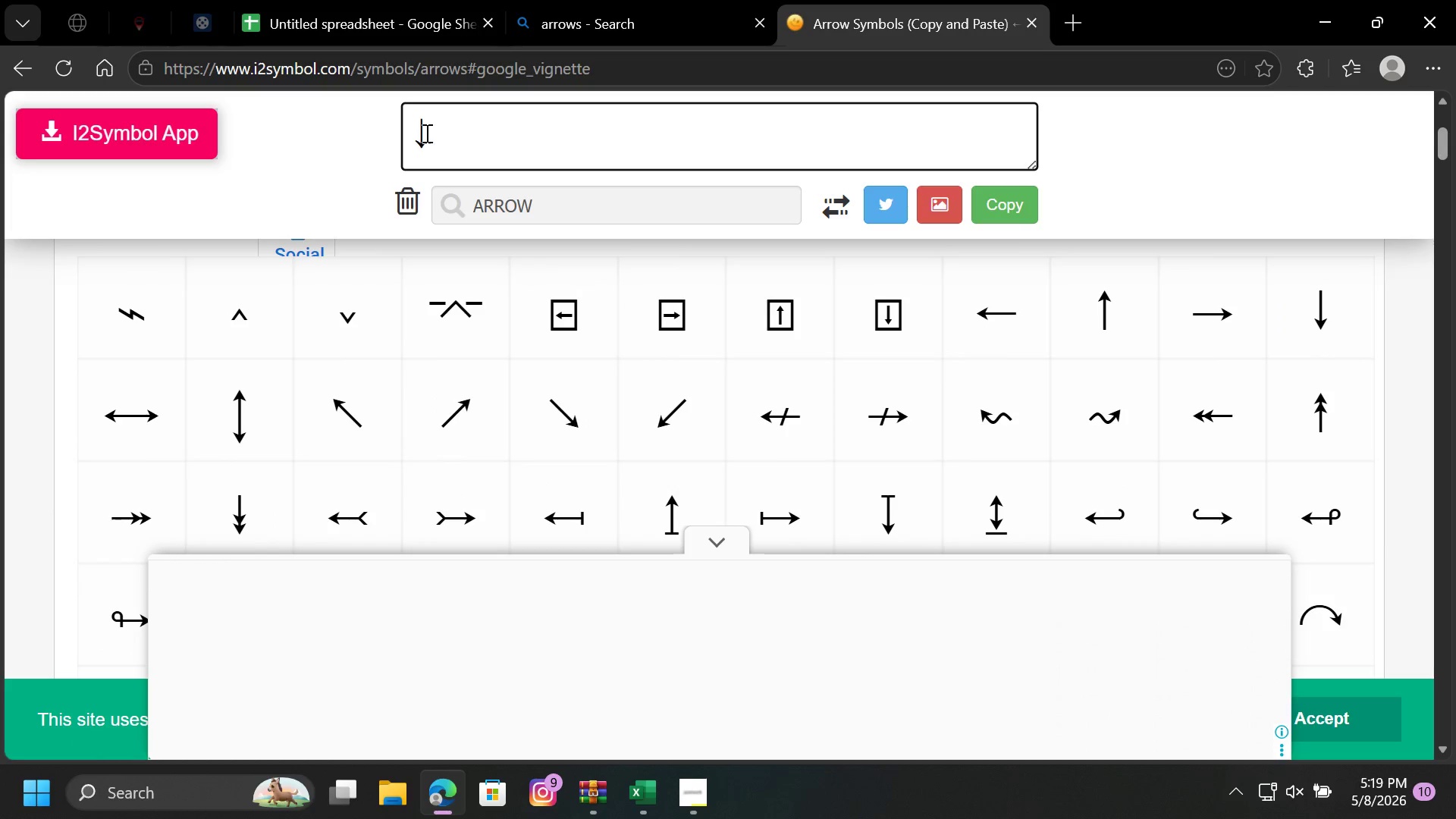 
left_click_drag(start_coordinate=[425, 132], to_coordinate=[411, 128])
 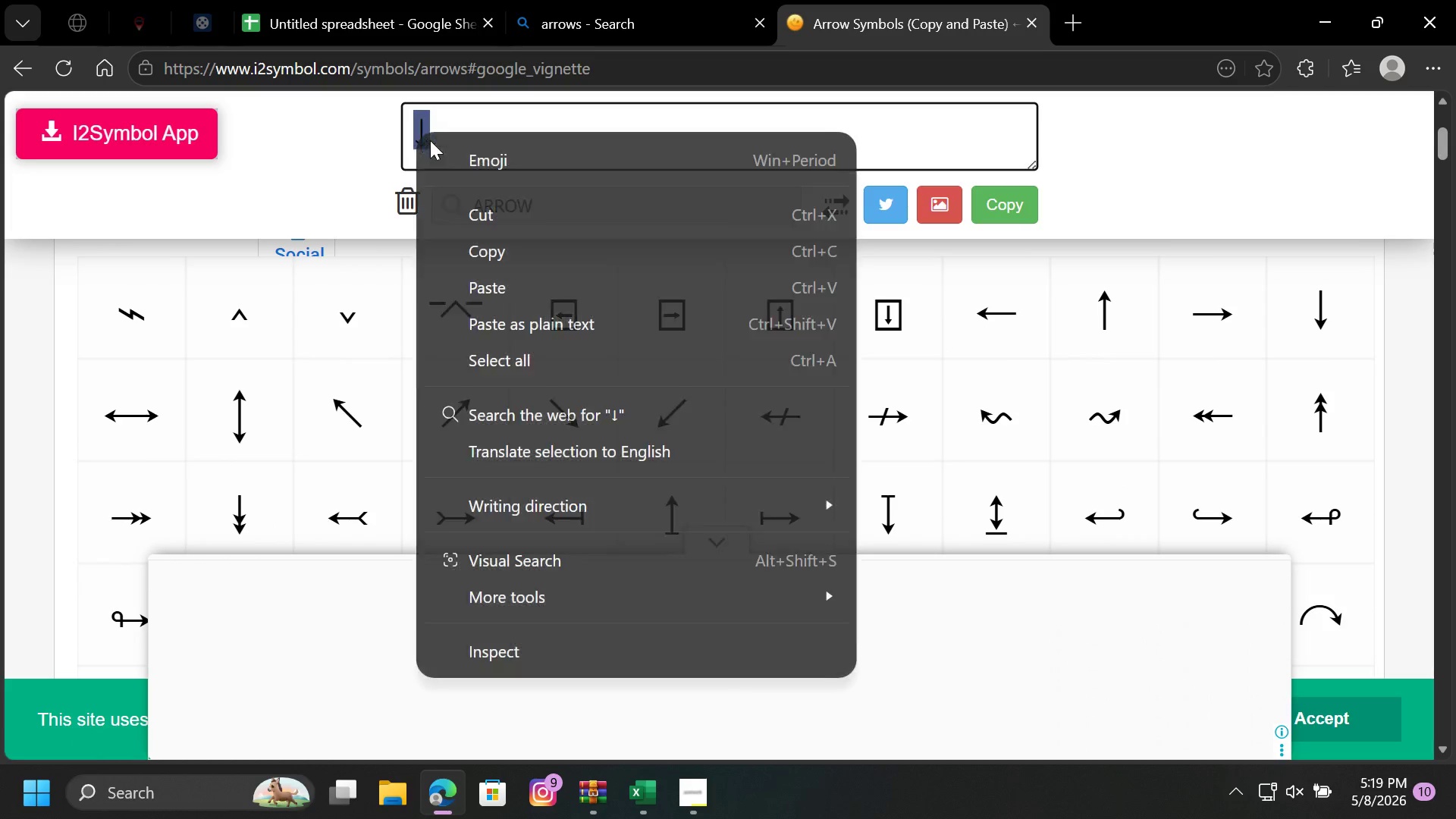 
right_click([416, 132])
 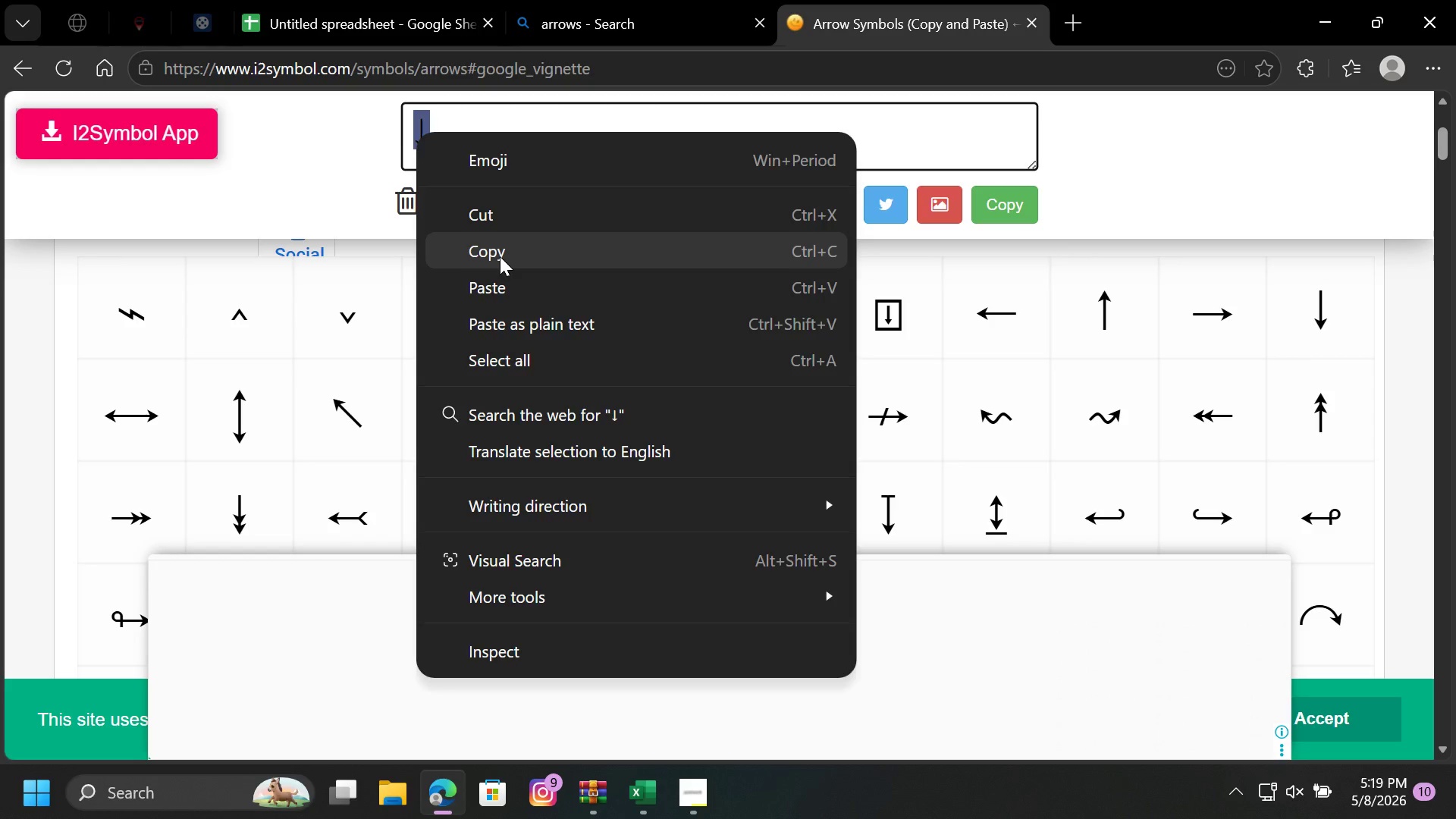 
left_click([500, 256])
 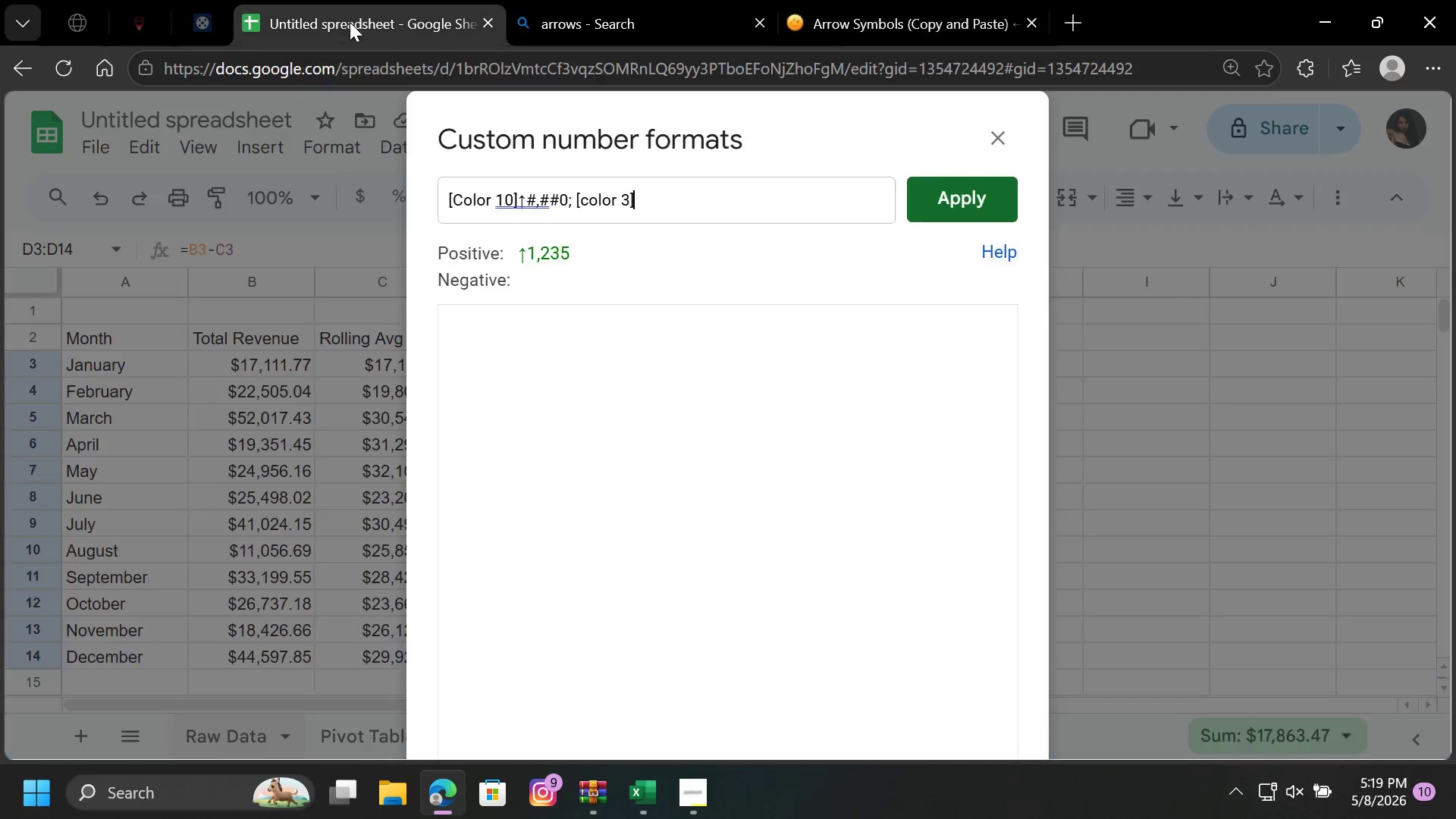 
left_click([349, 17])
 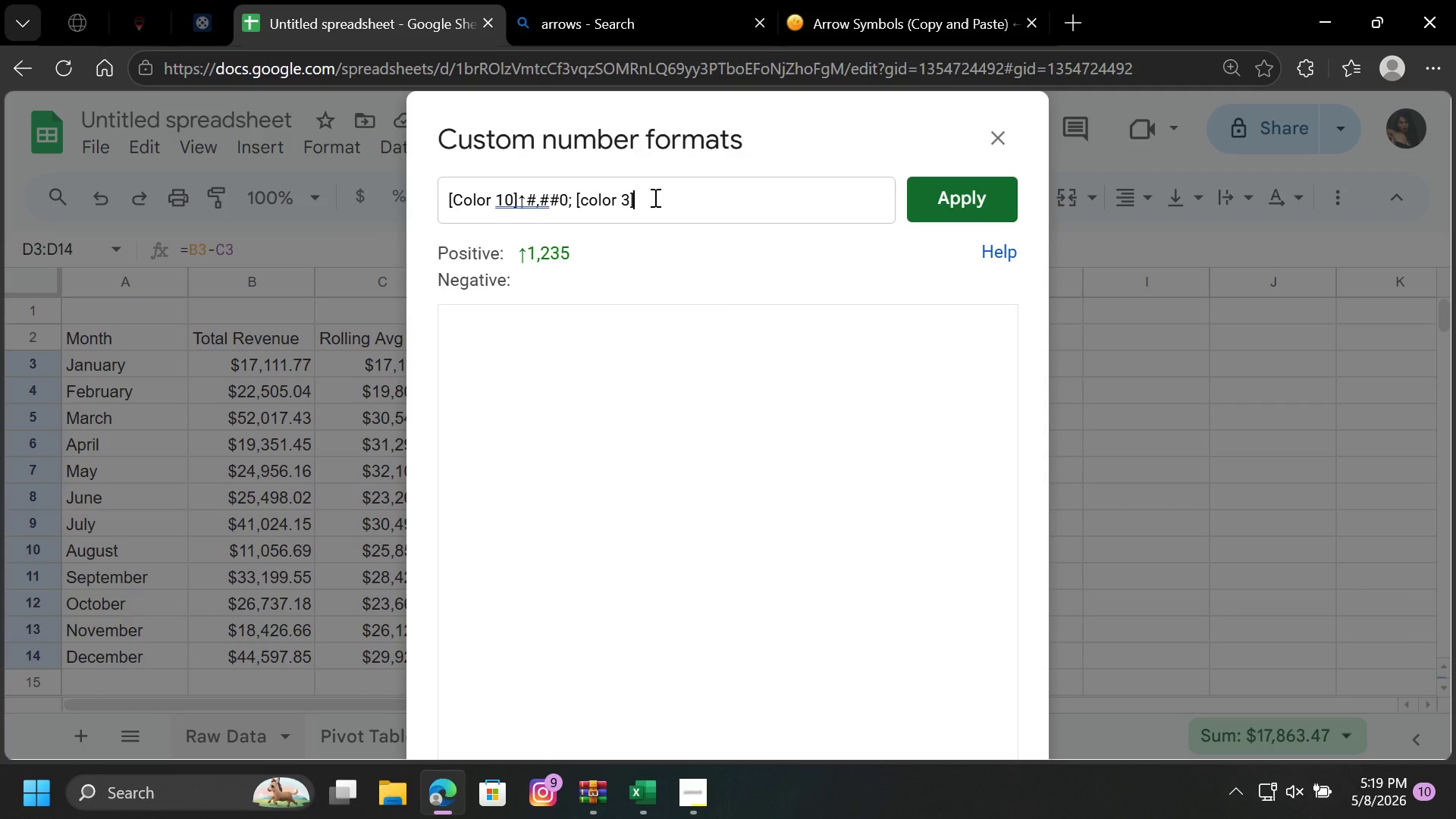 
left_click([654, 197])
 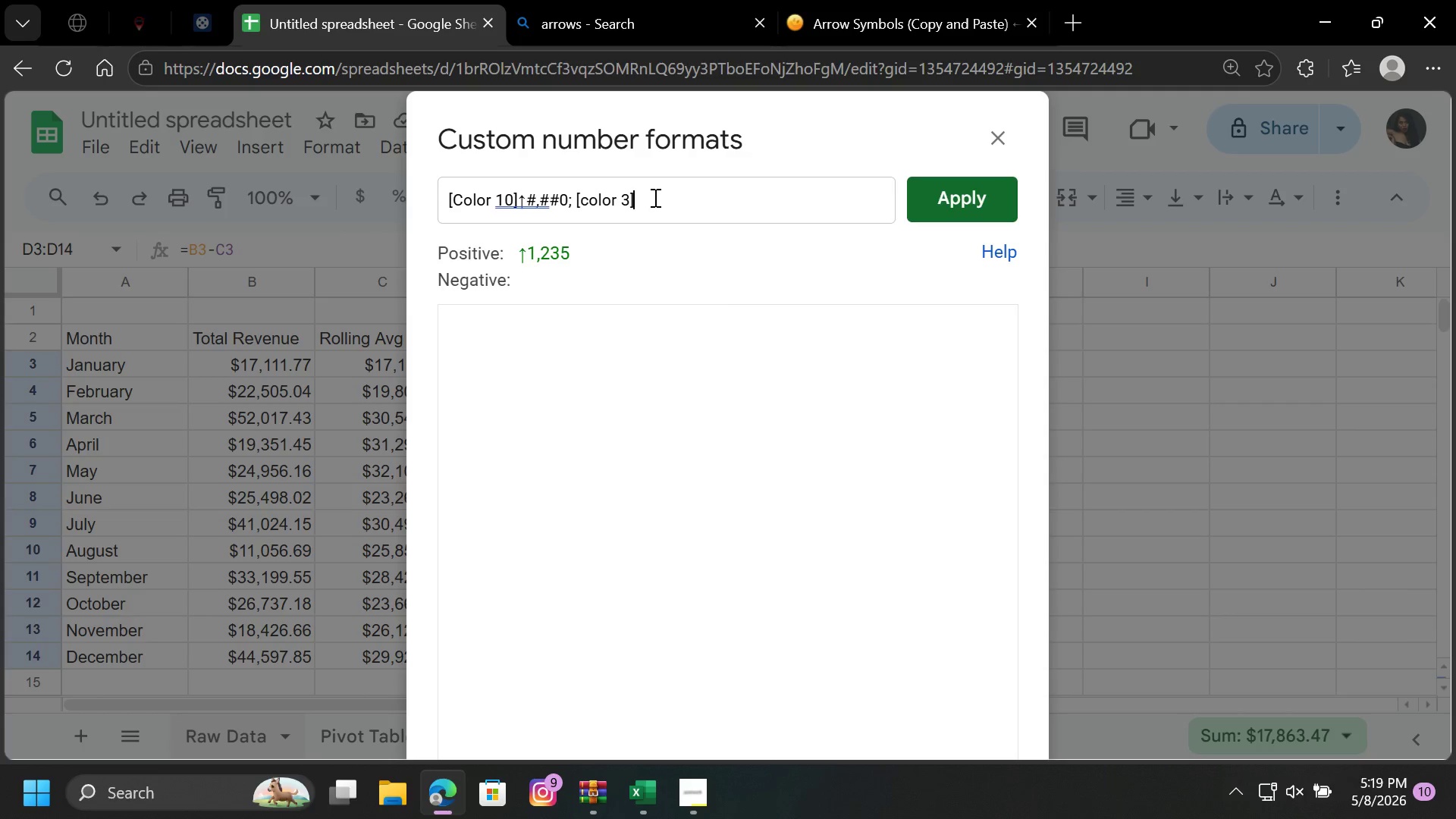 
key(Control+V)
 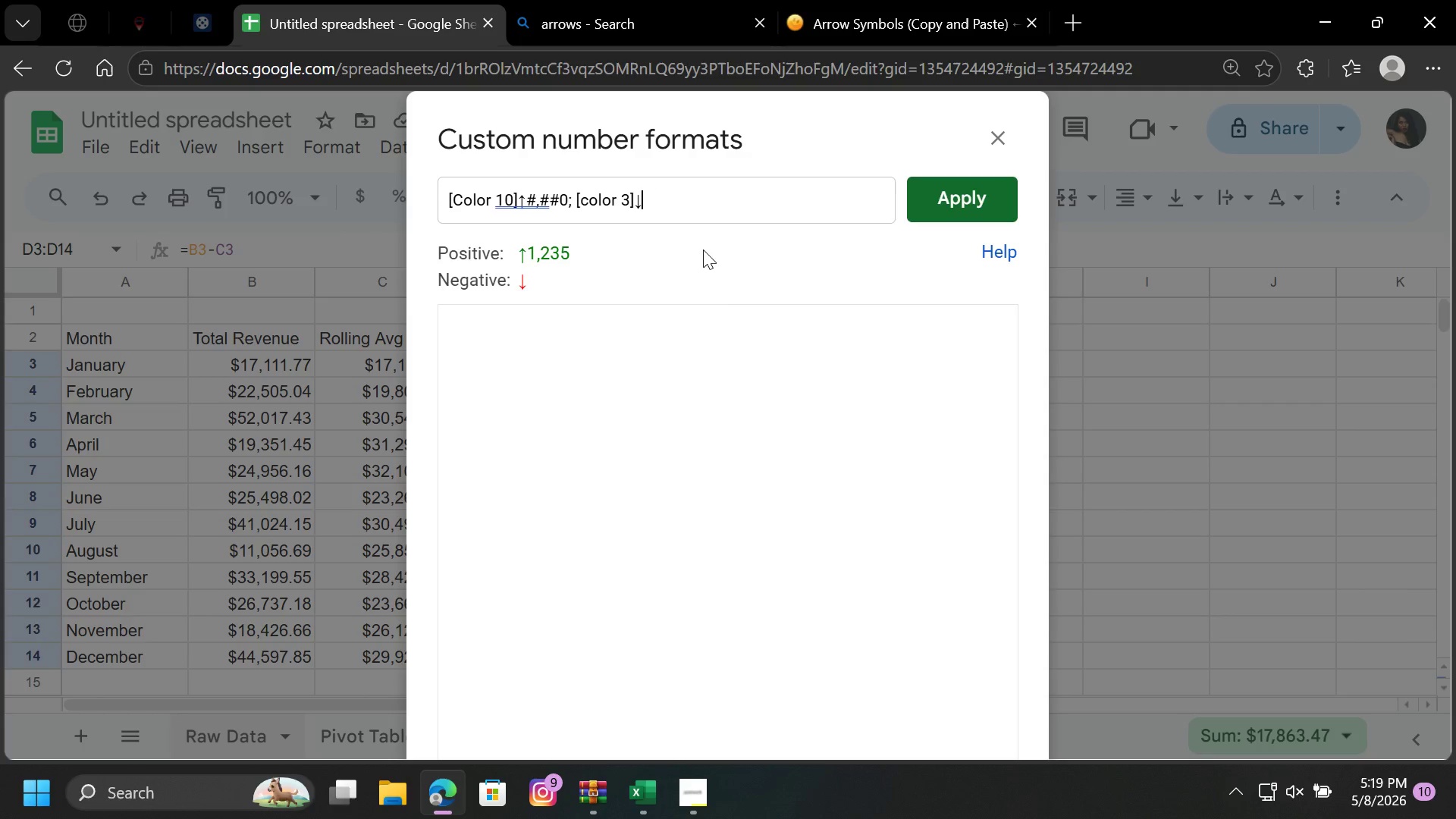 
key(Control+3)
 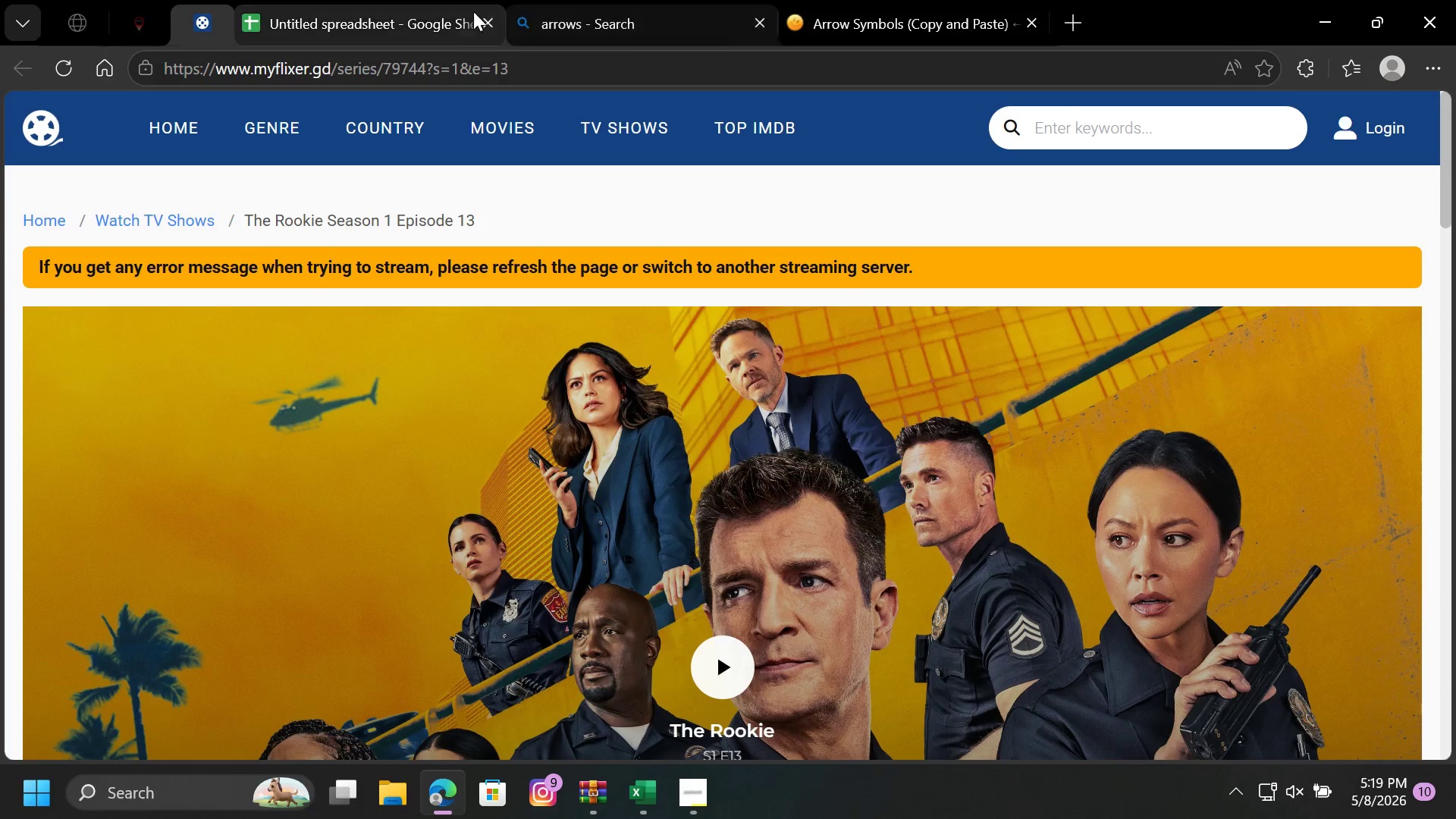 
left_click([435, 15])
 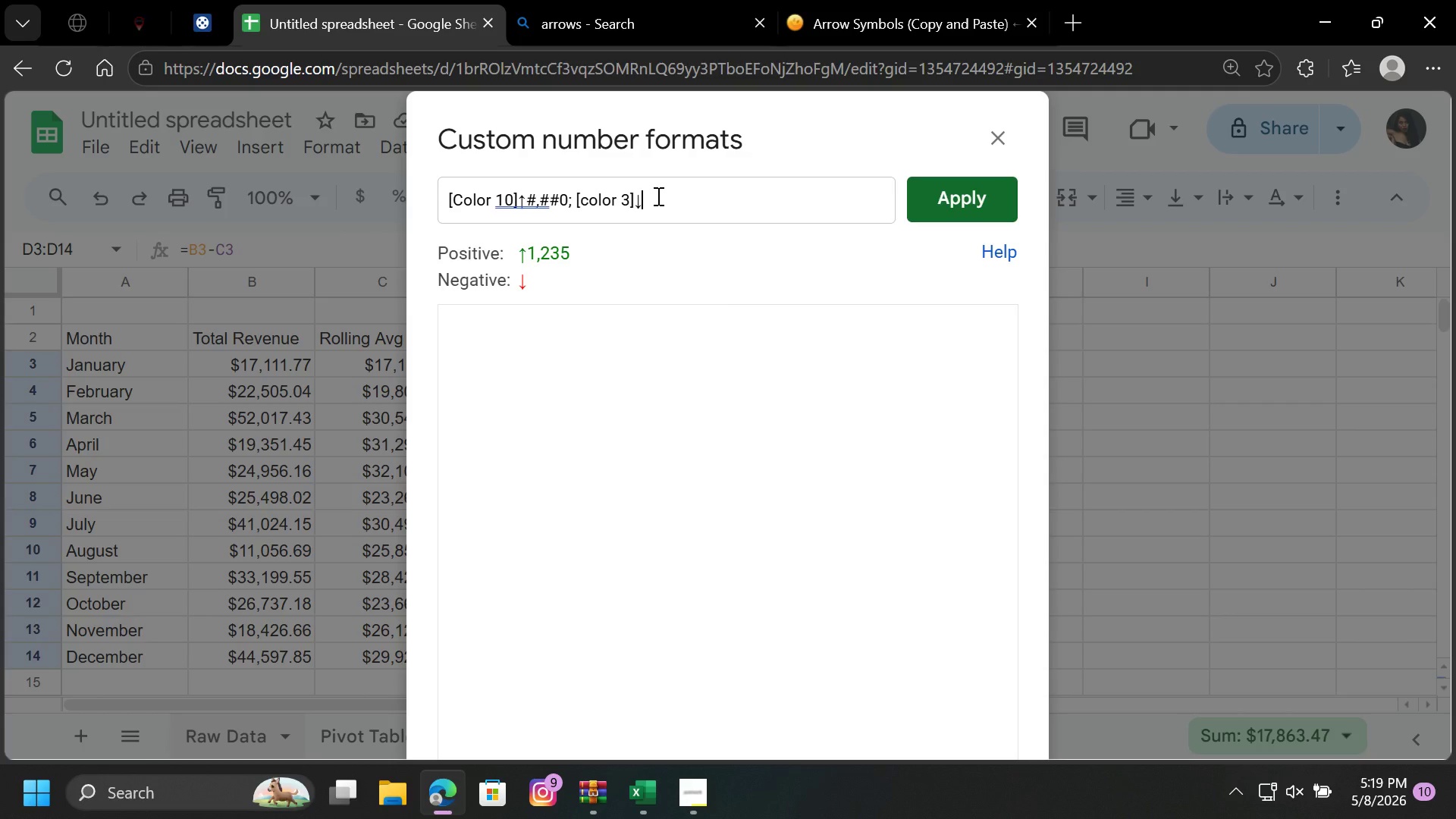 
hold_key(key=ControlLeft, duration=0.34)
 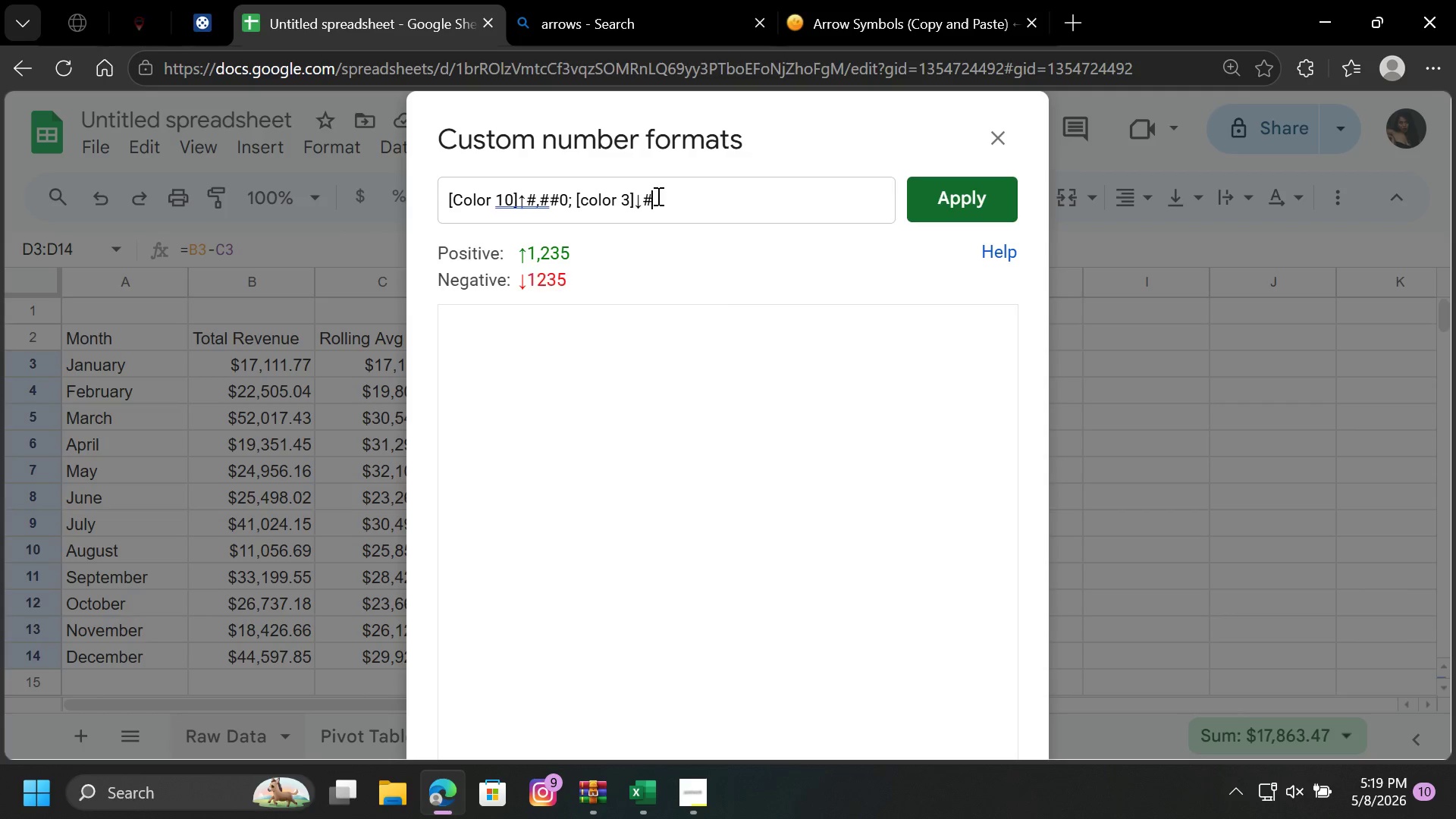 
key(Shift+3)
 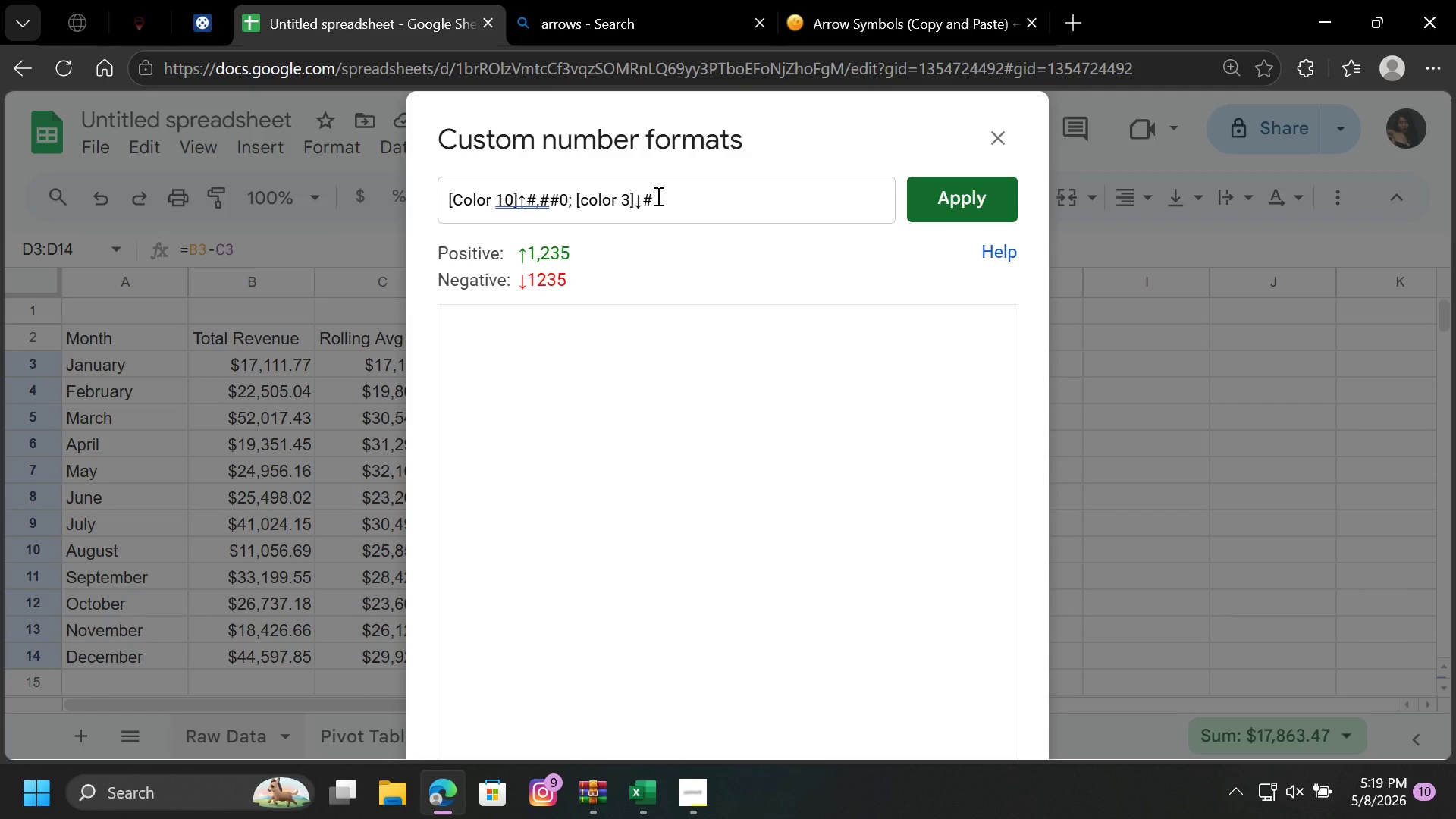 
key(Comma)
 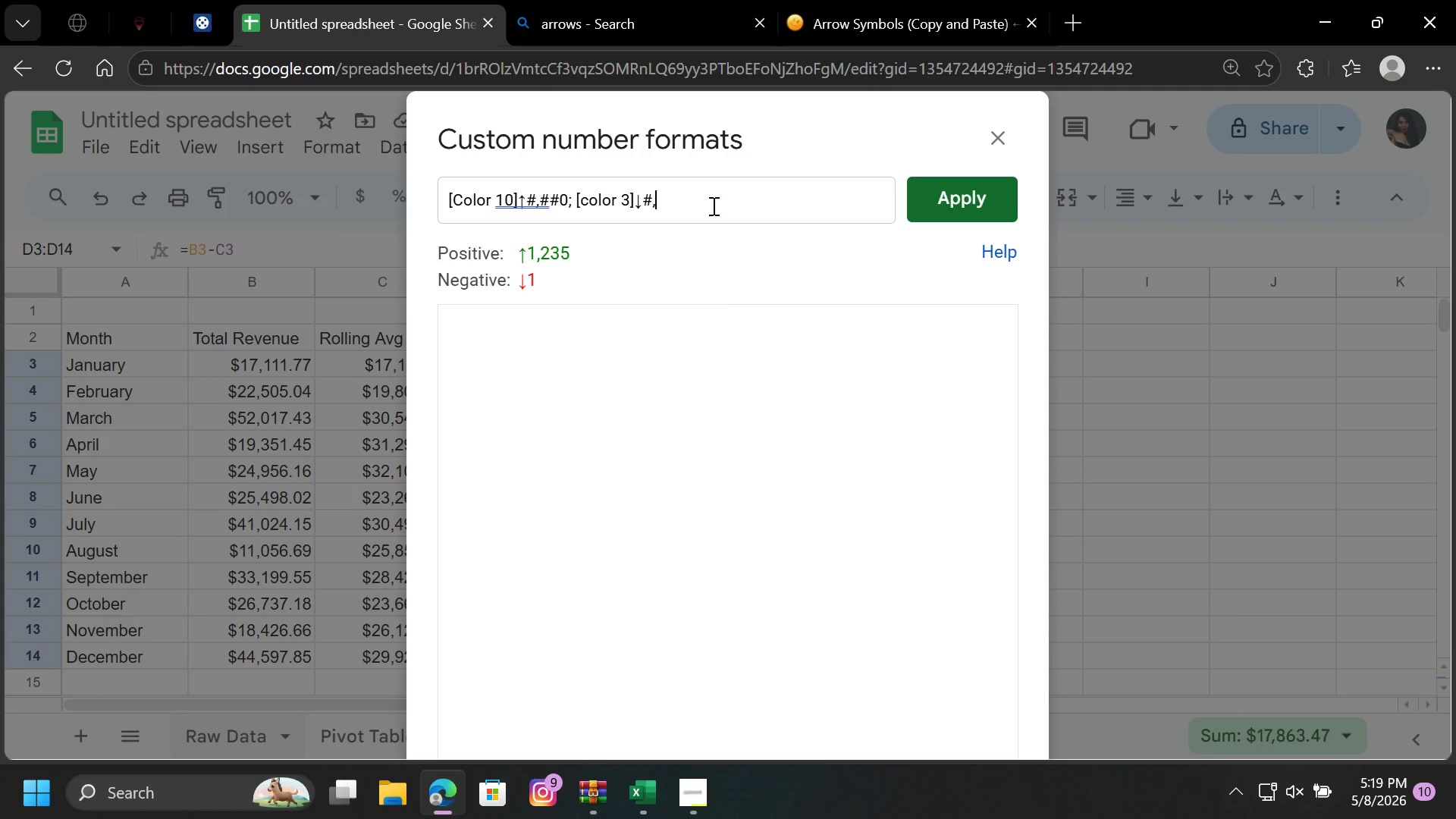 
type(##0)
 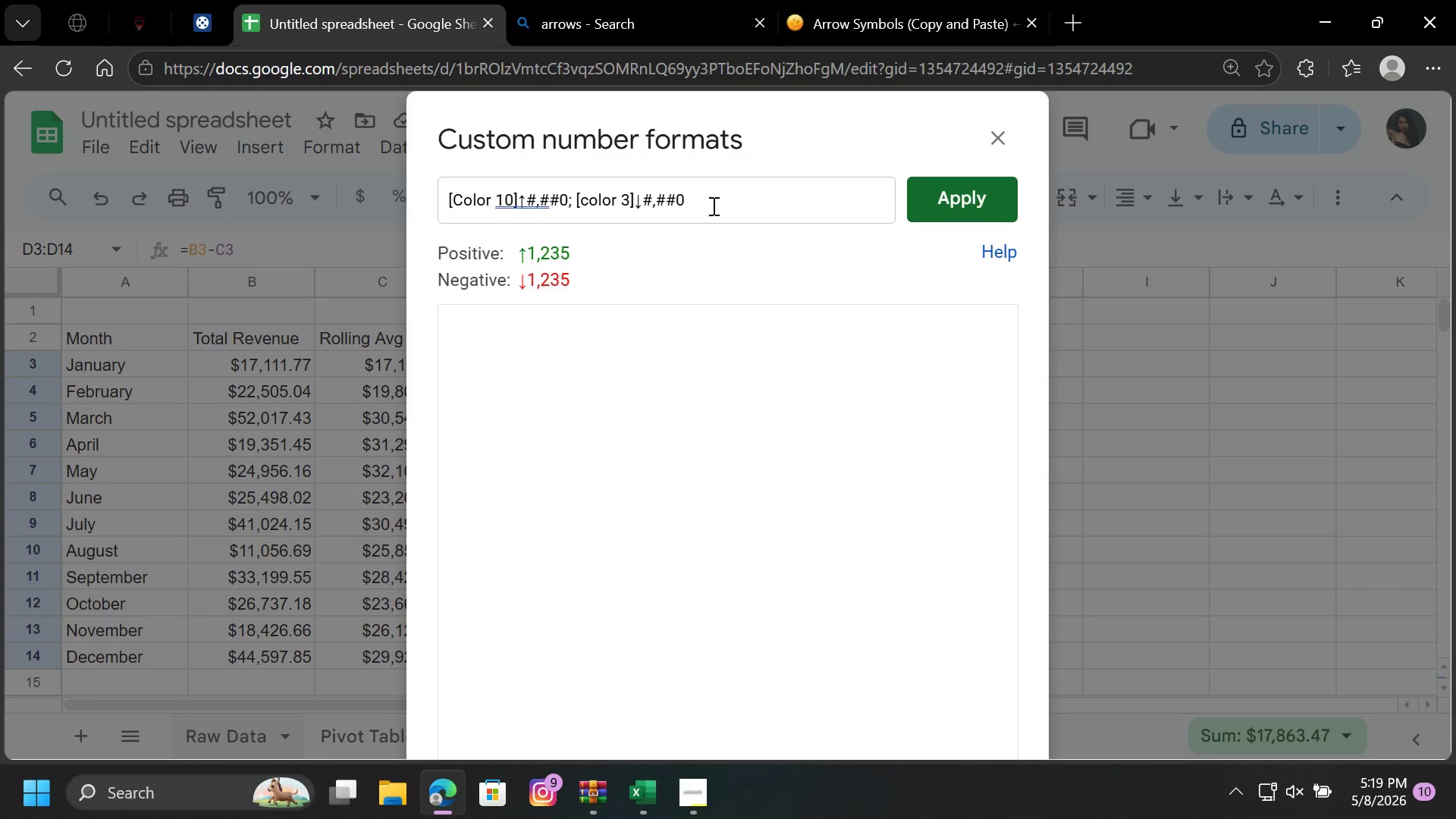 
hold_key(key=ShiftRight, duration=0.5)
 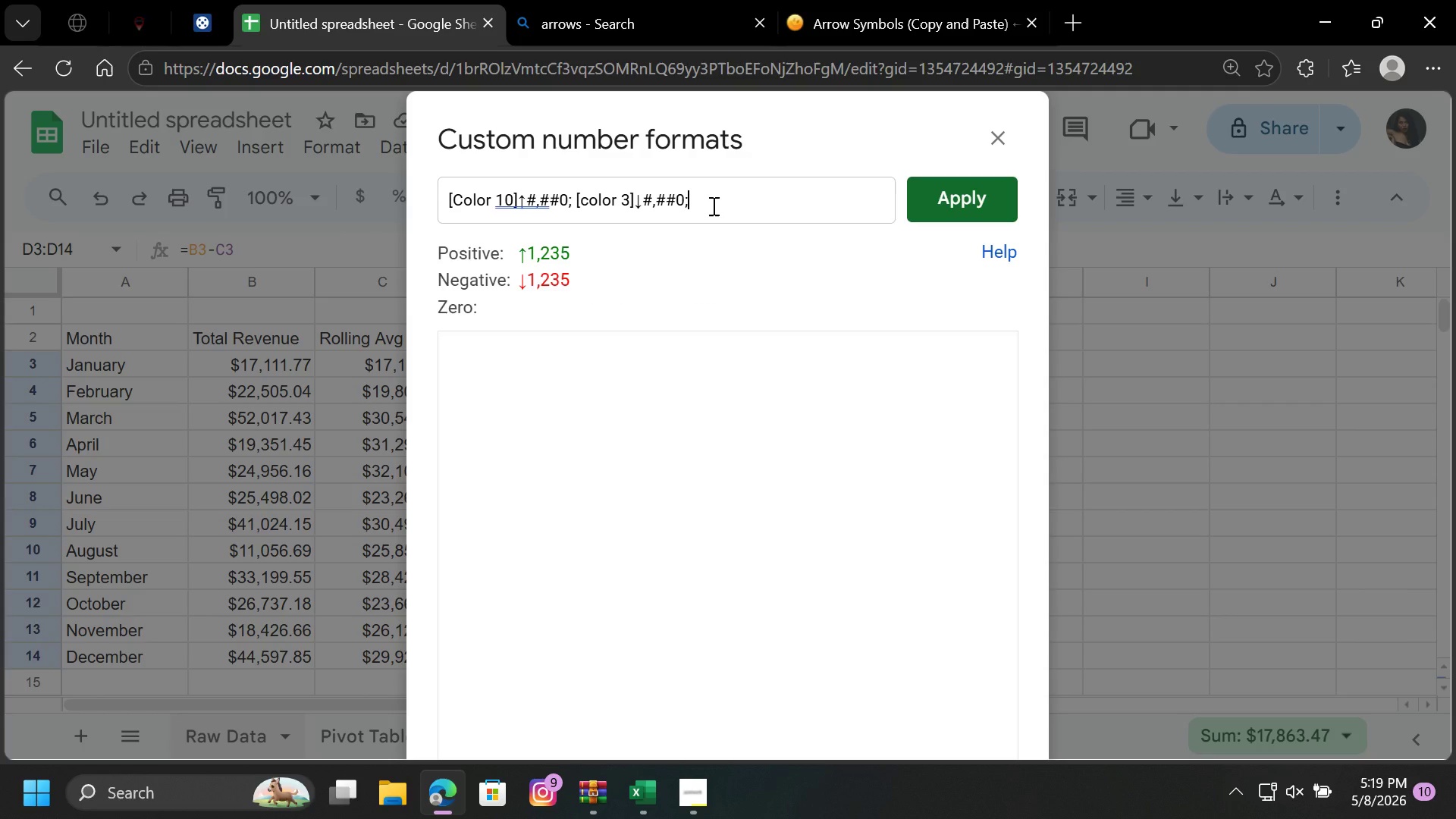 
key(Semicolon)
 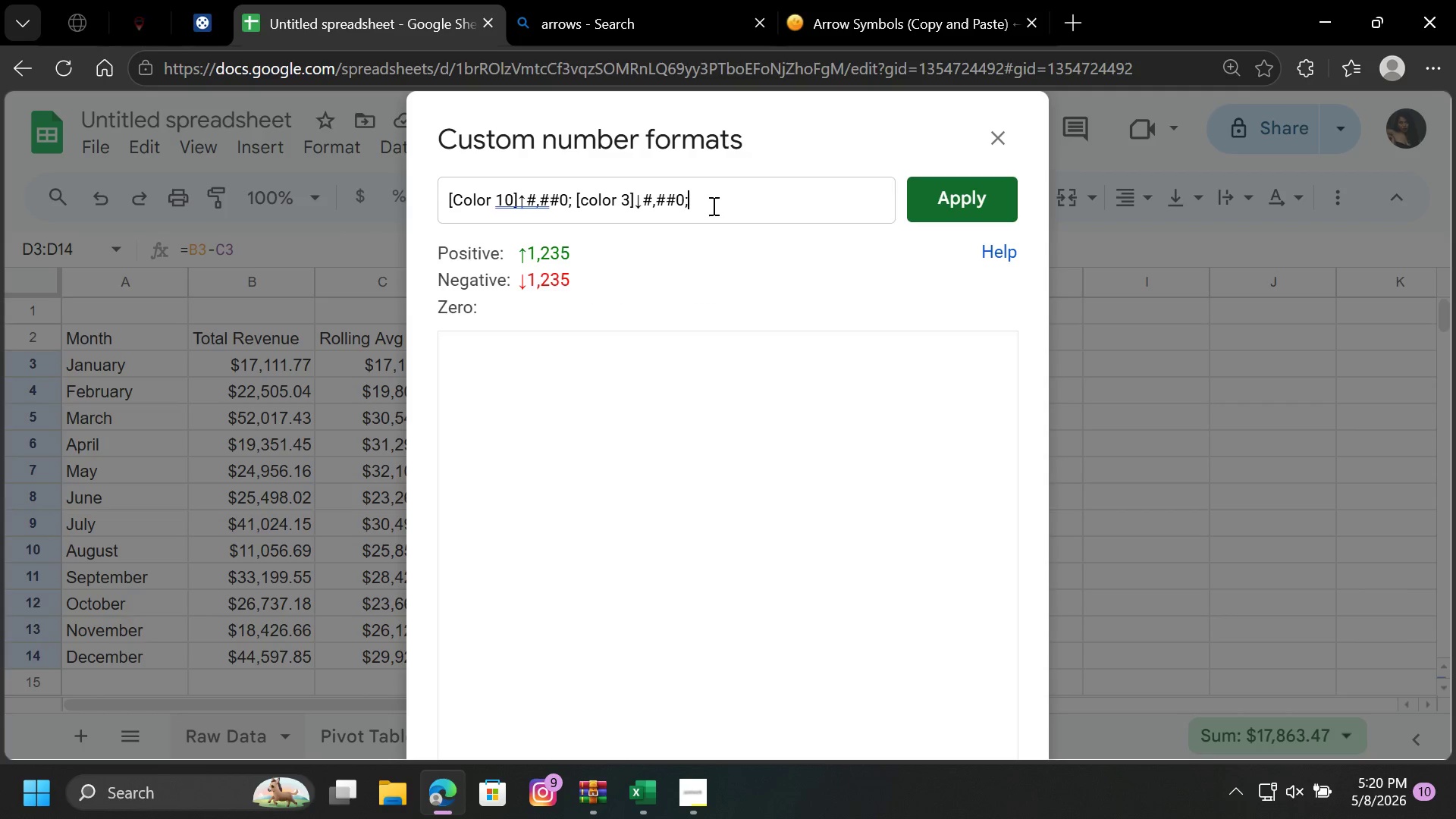 
wait(5.31)
 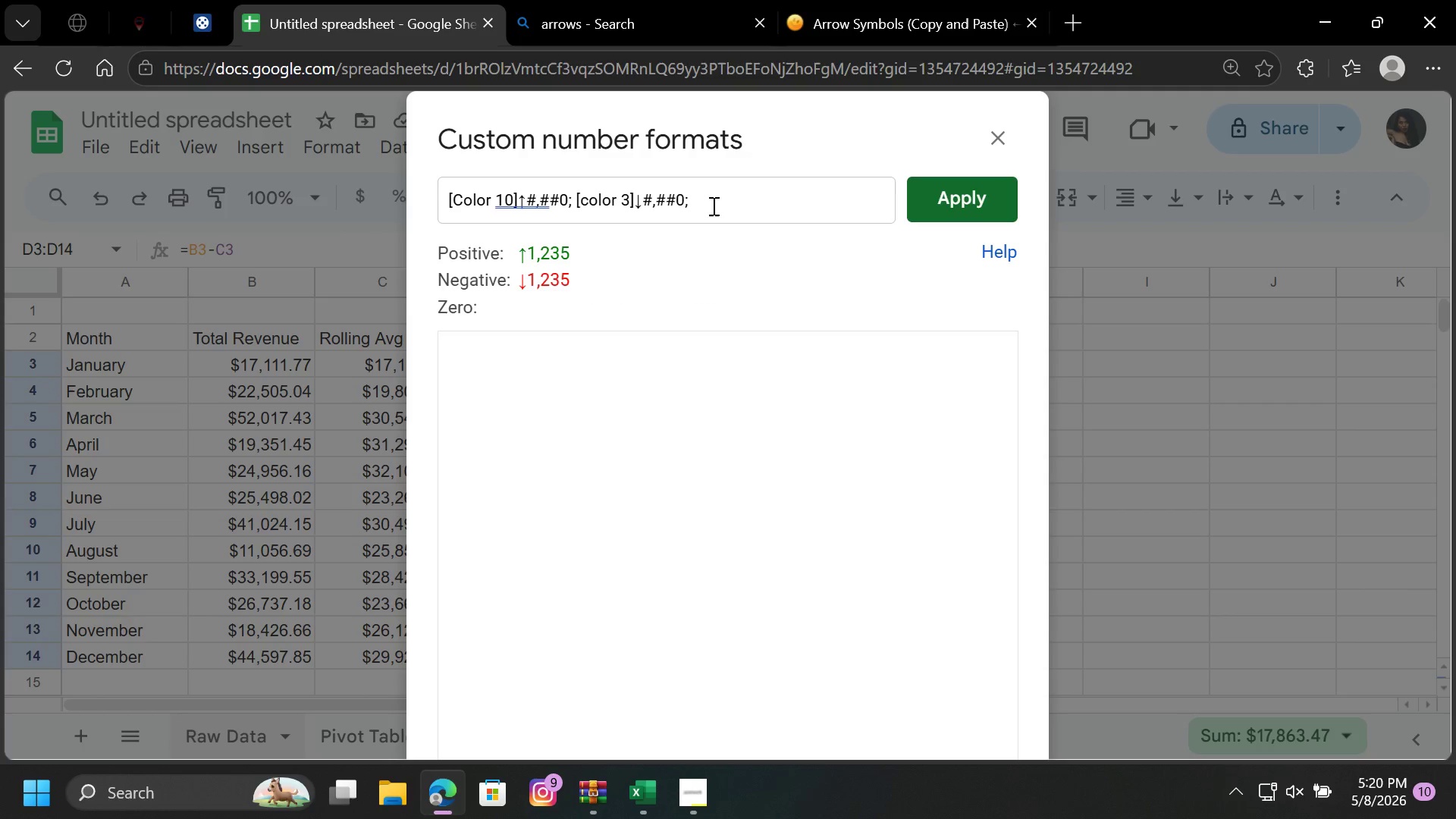 
type( c)
key(Backspace)
type([color)
 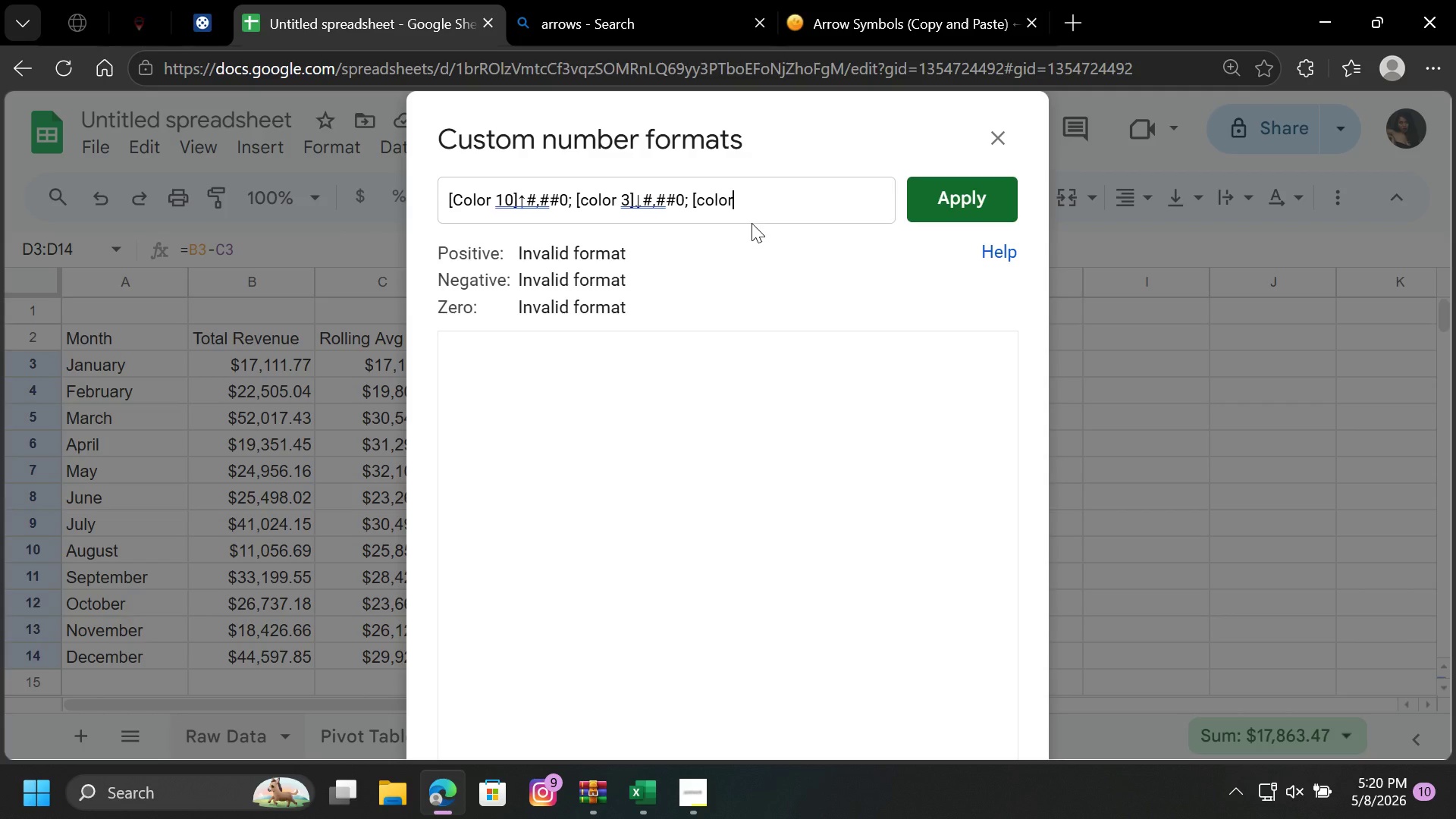 
key(Space)
 